 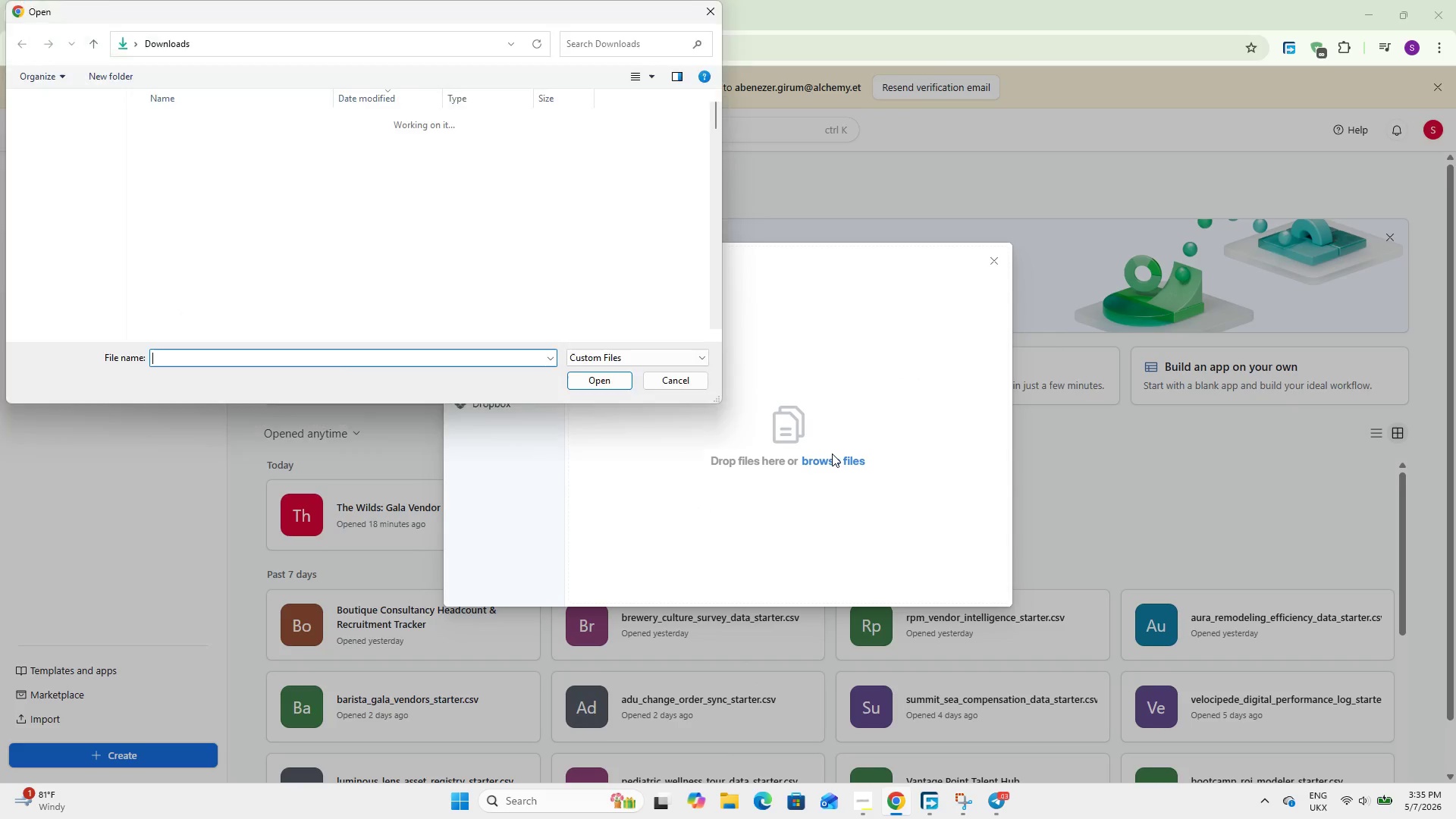 
double_click([196, 148])
 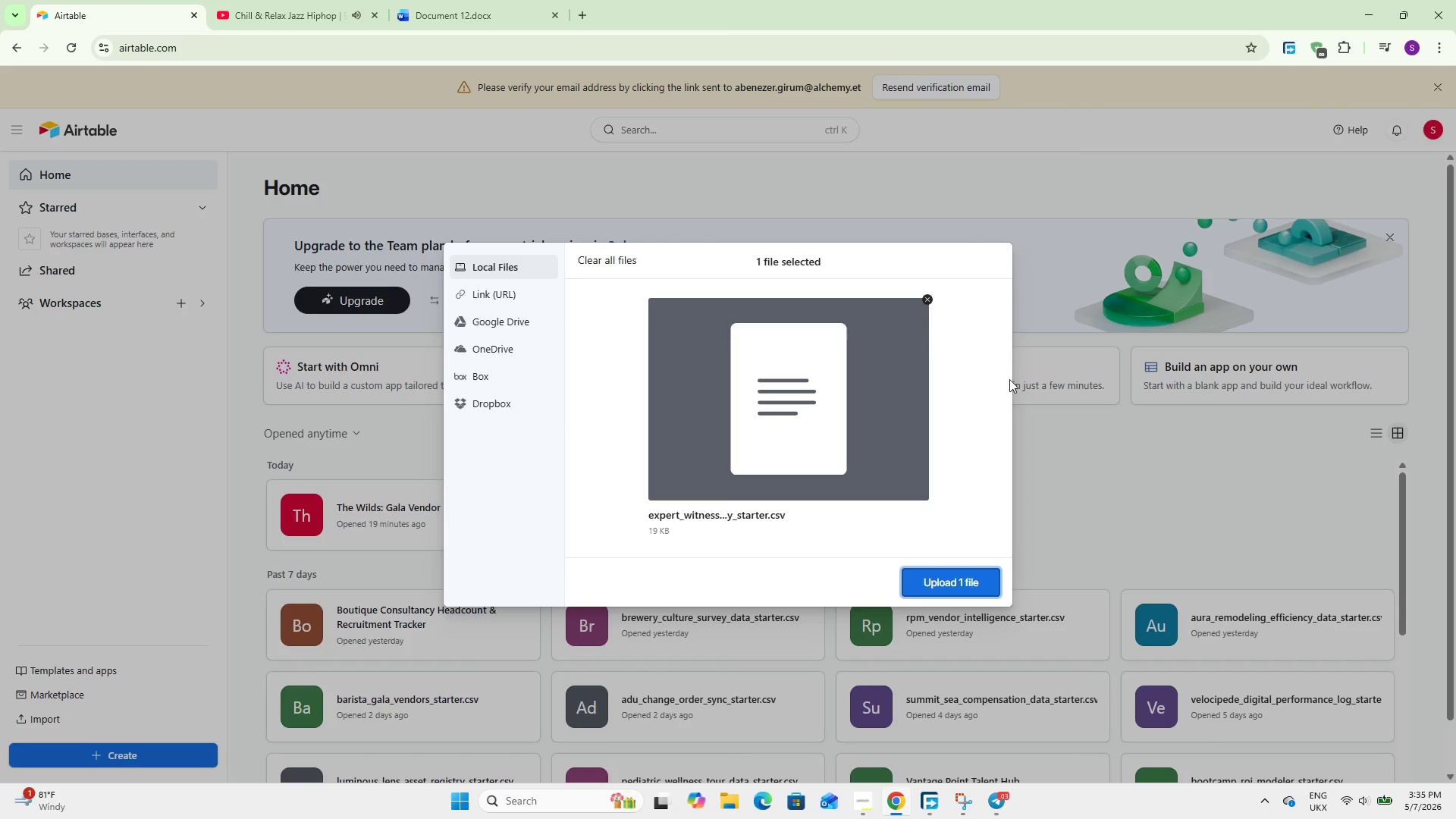 
left_click([977, 583])
 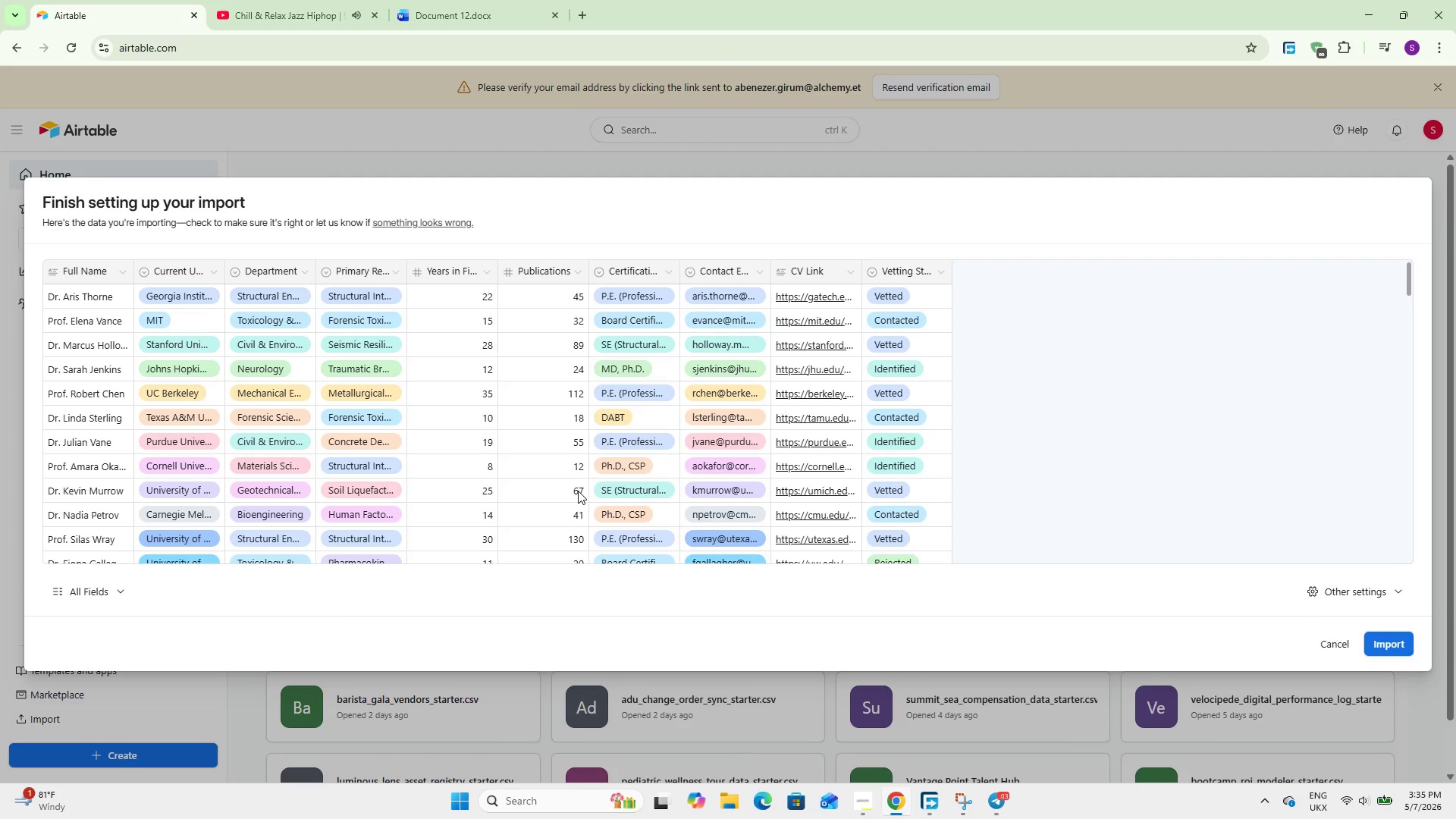 
wait(19.58)
 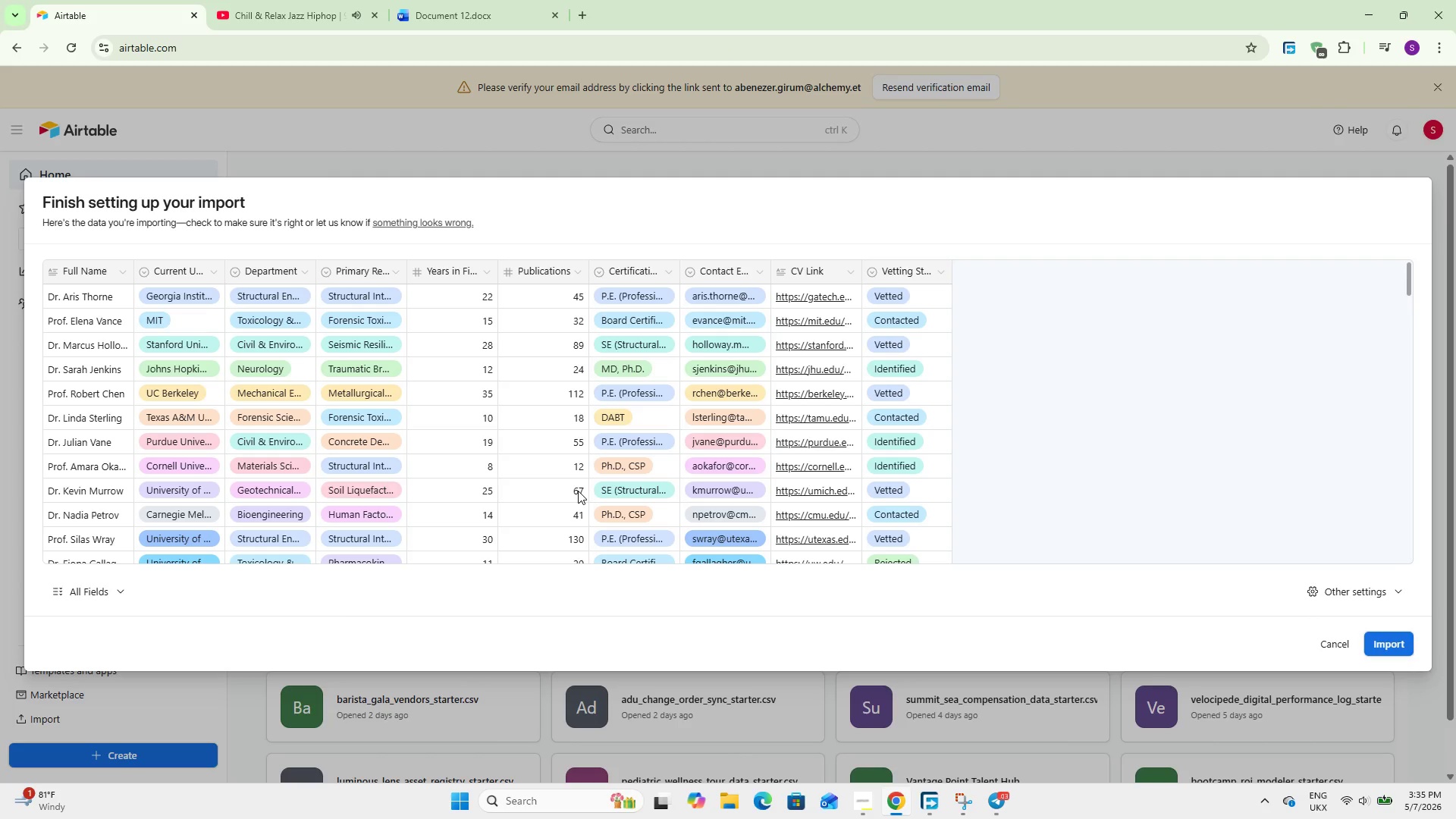 
key(Space)
 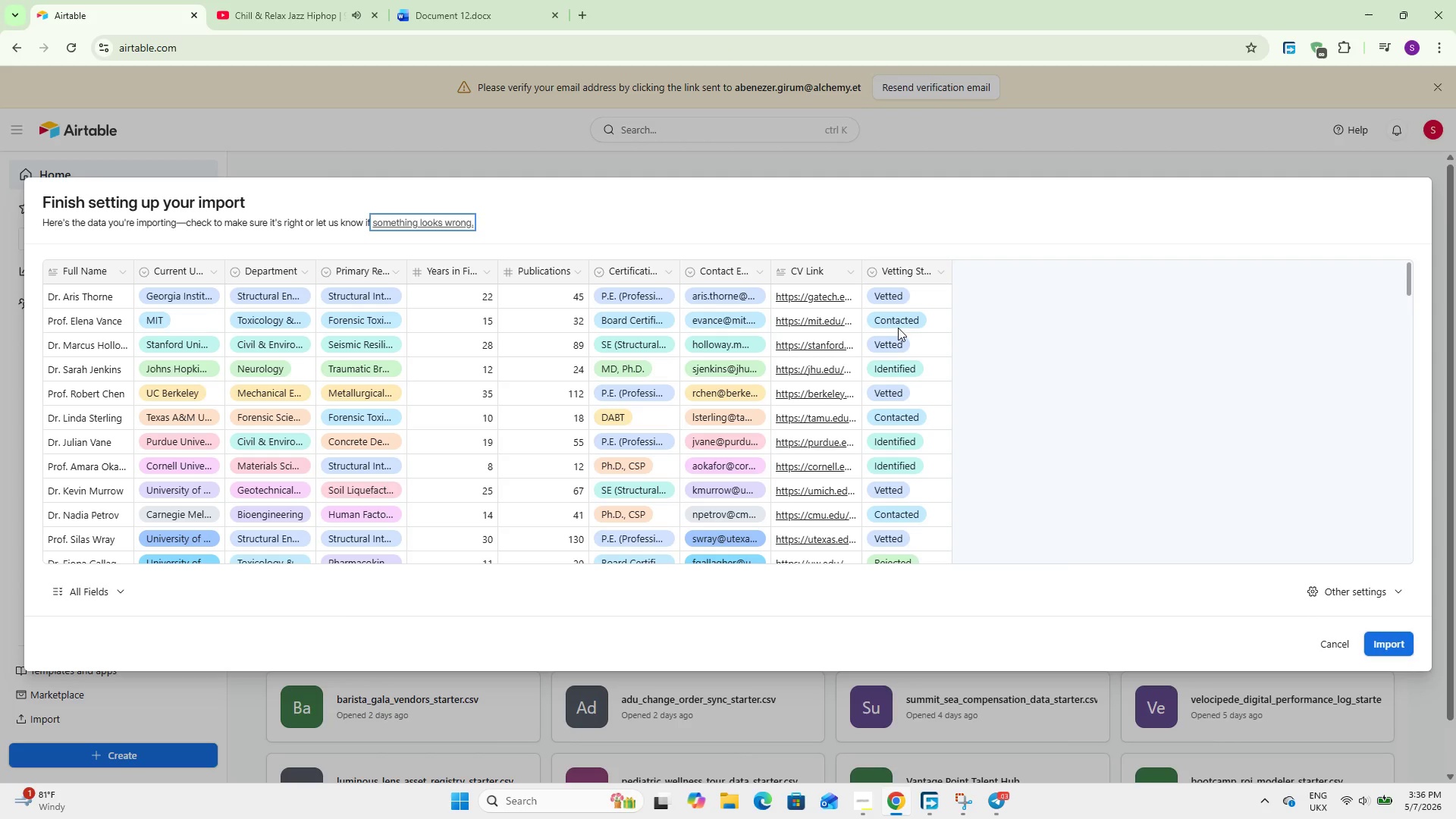 
left_click([1087, 343])
 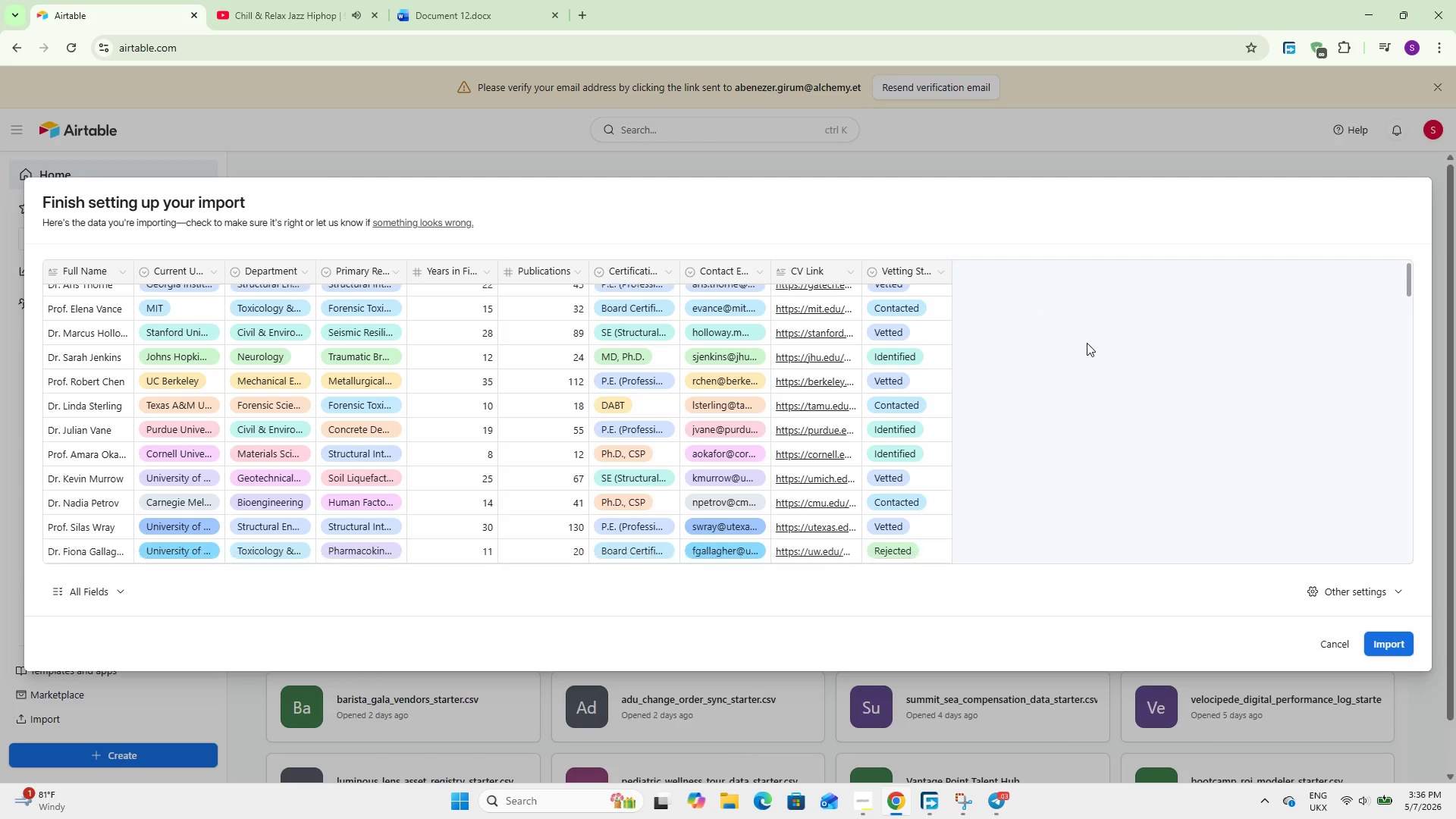 
key(Space)
 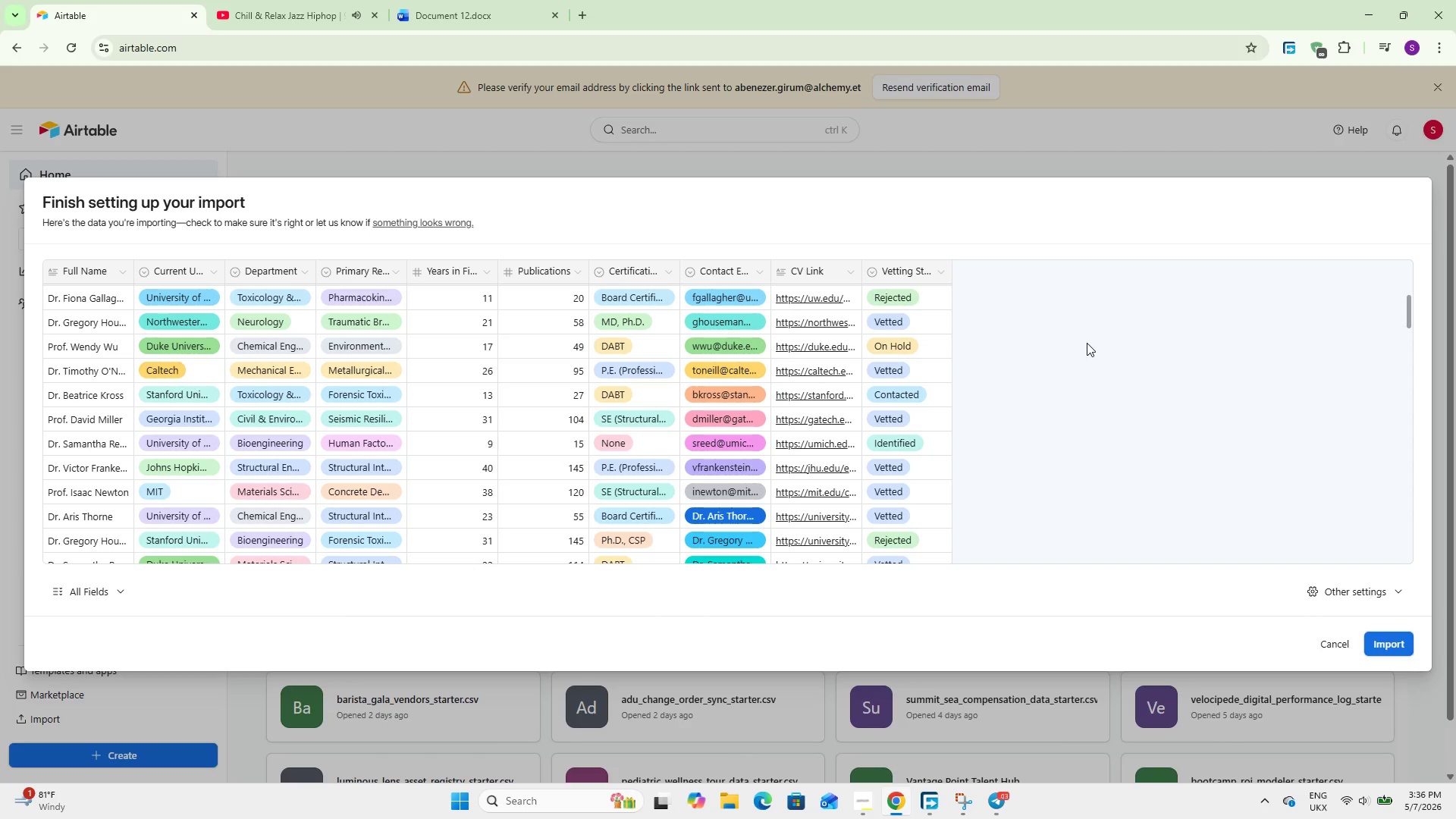 
wait(5.42)
 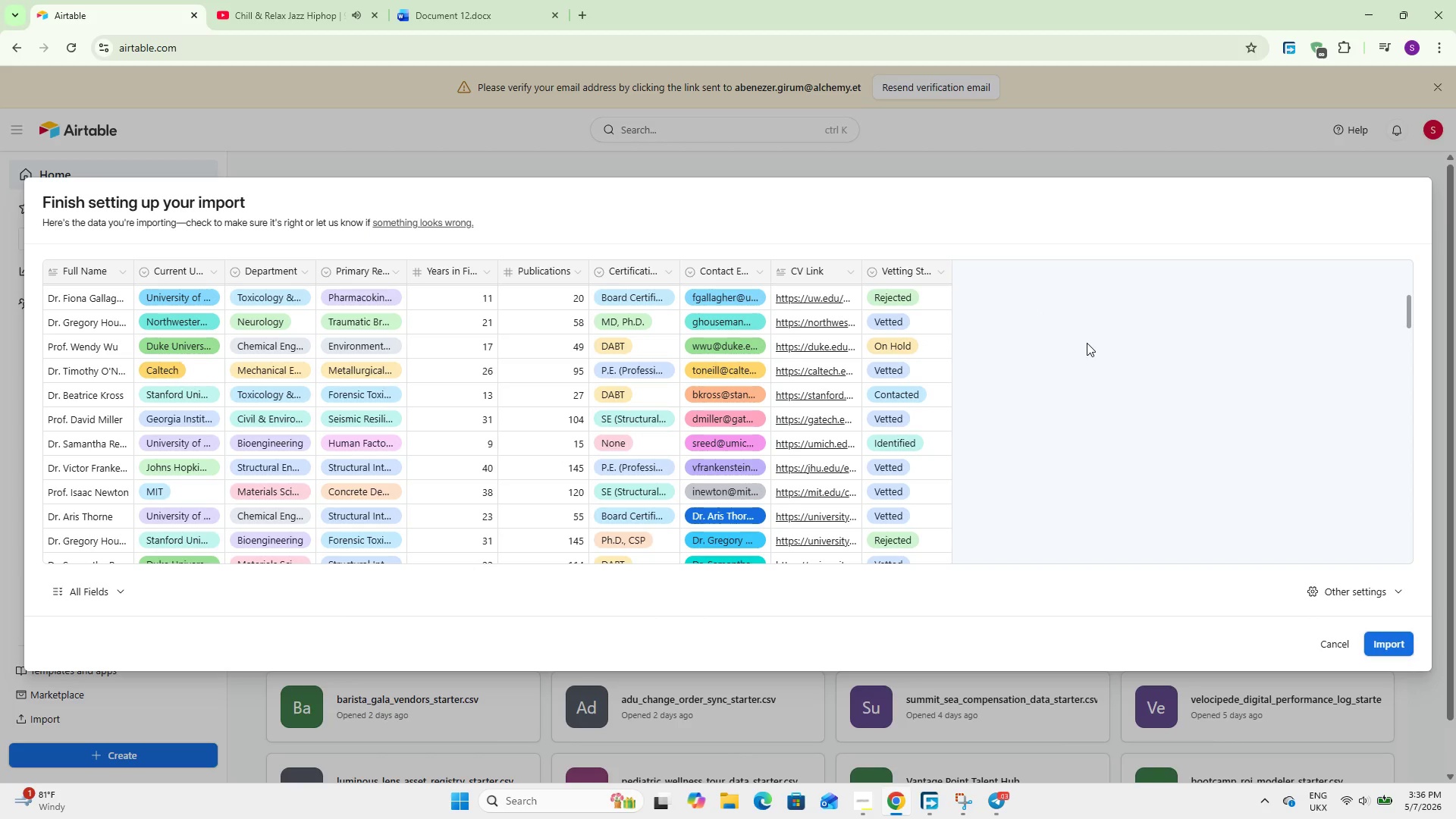 
key(Space)
 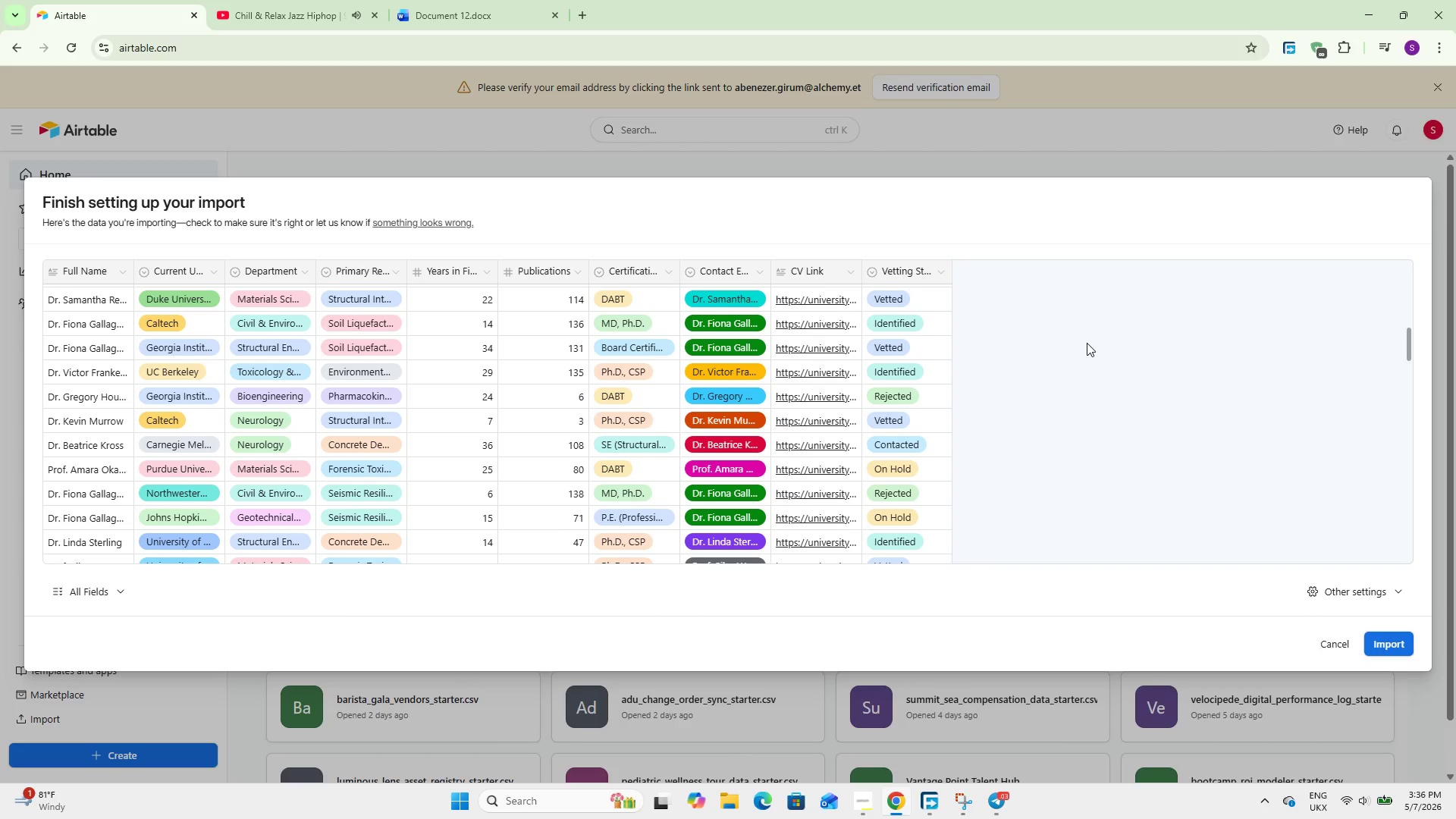 
wait(8.25)
 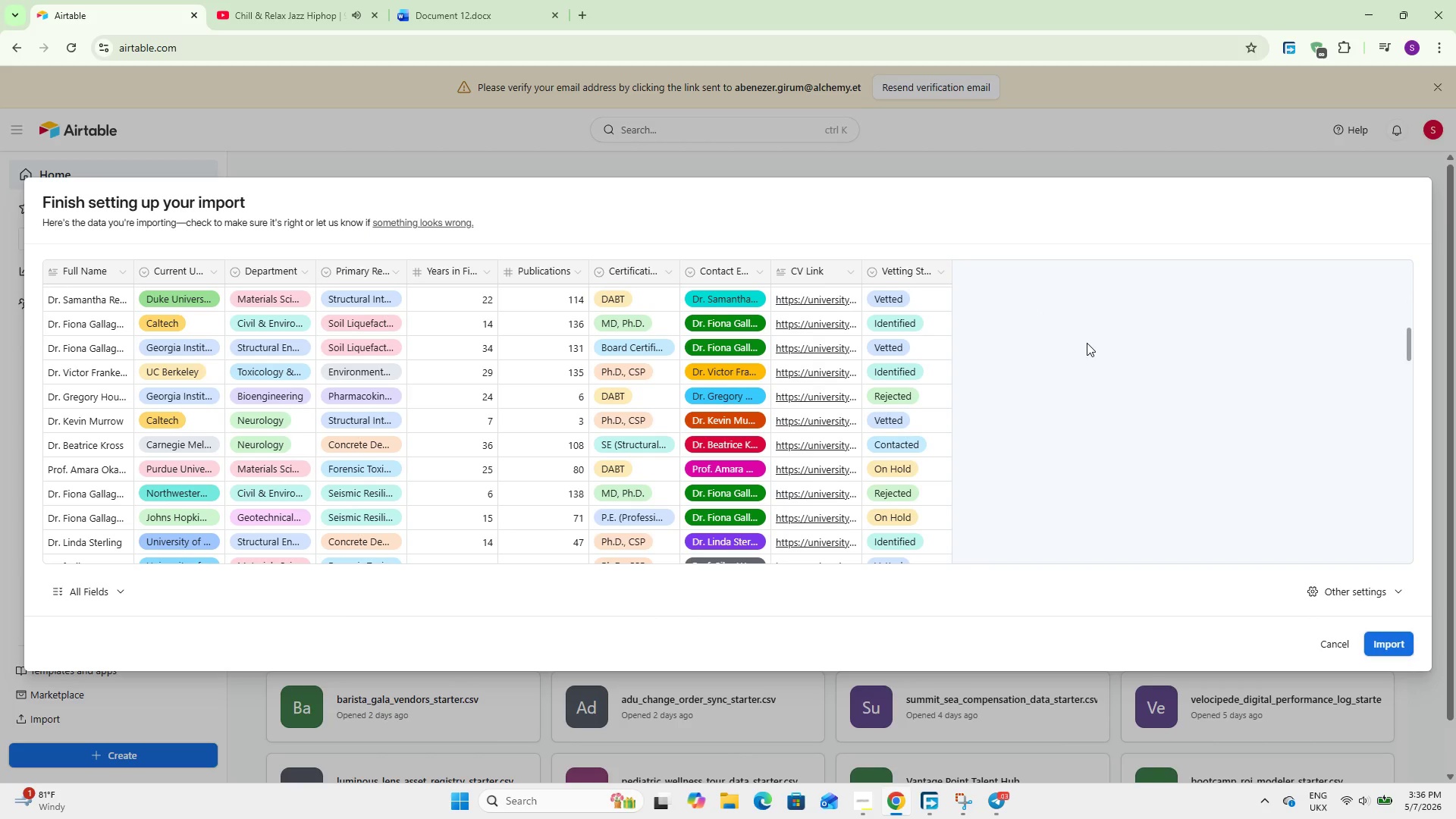 
key(Space)
 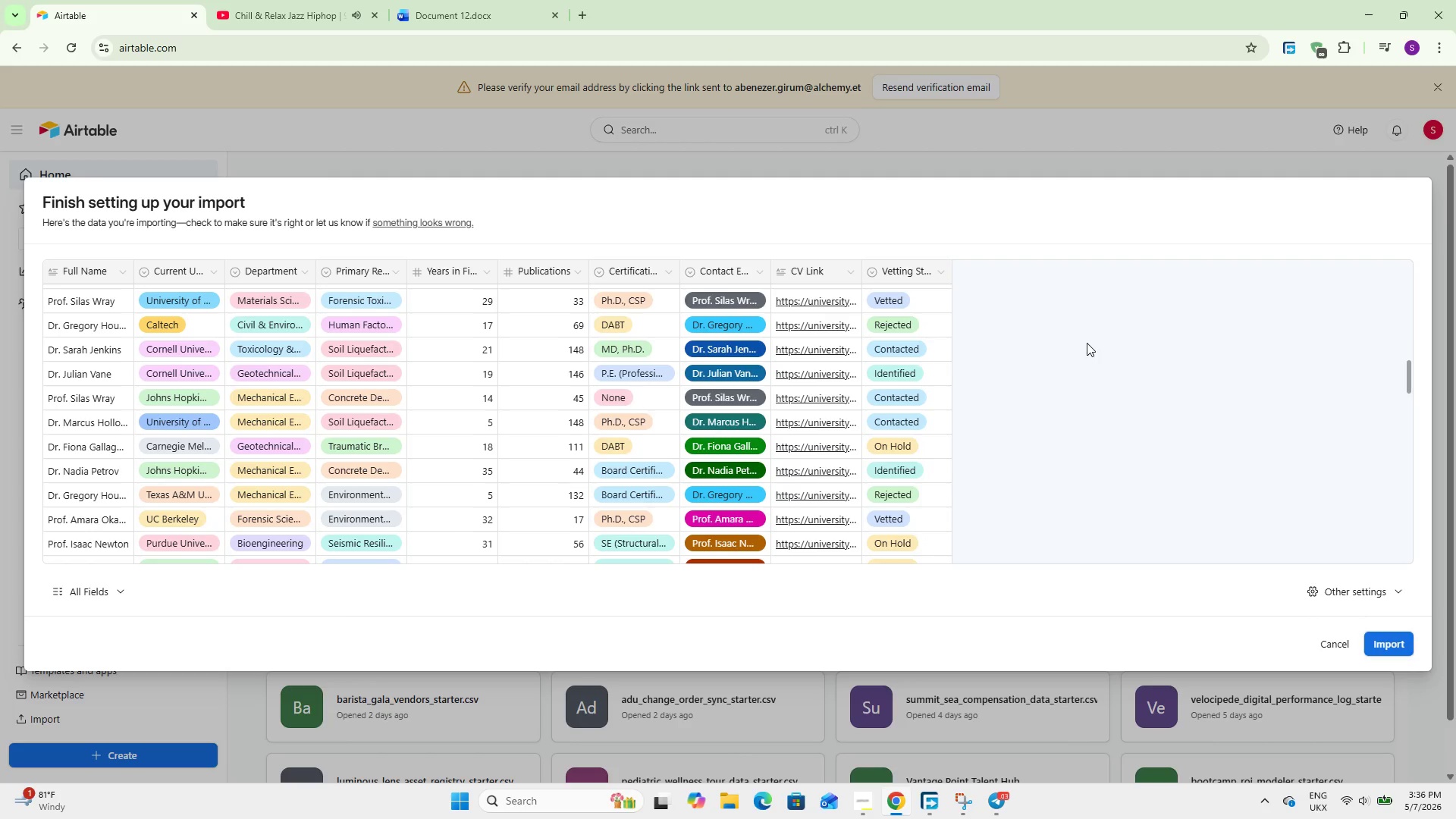 
wait(14.69)
 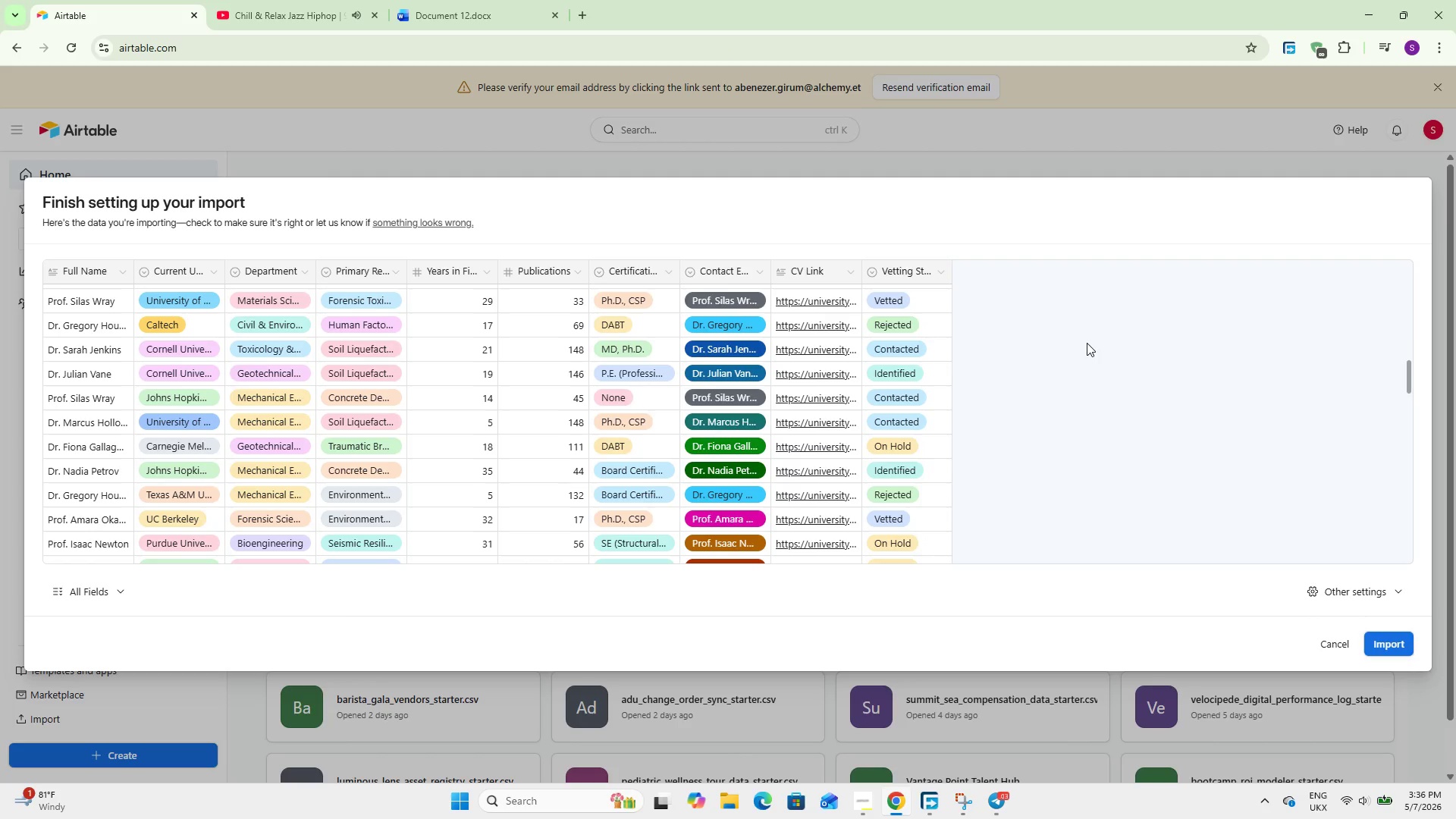 
key(Space)
 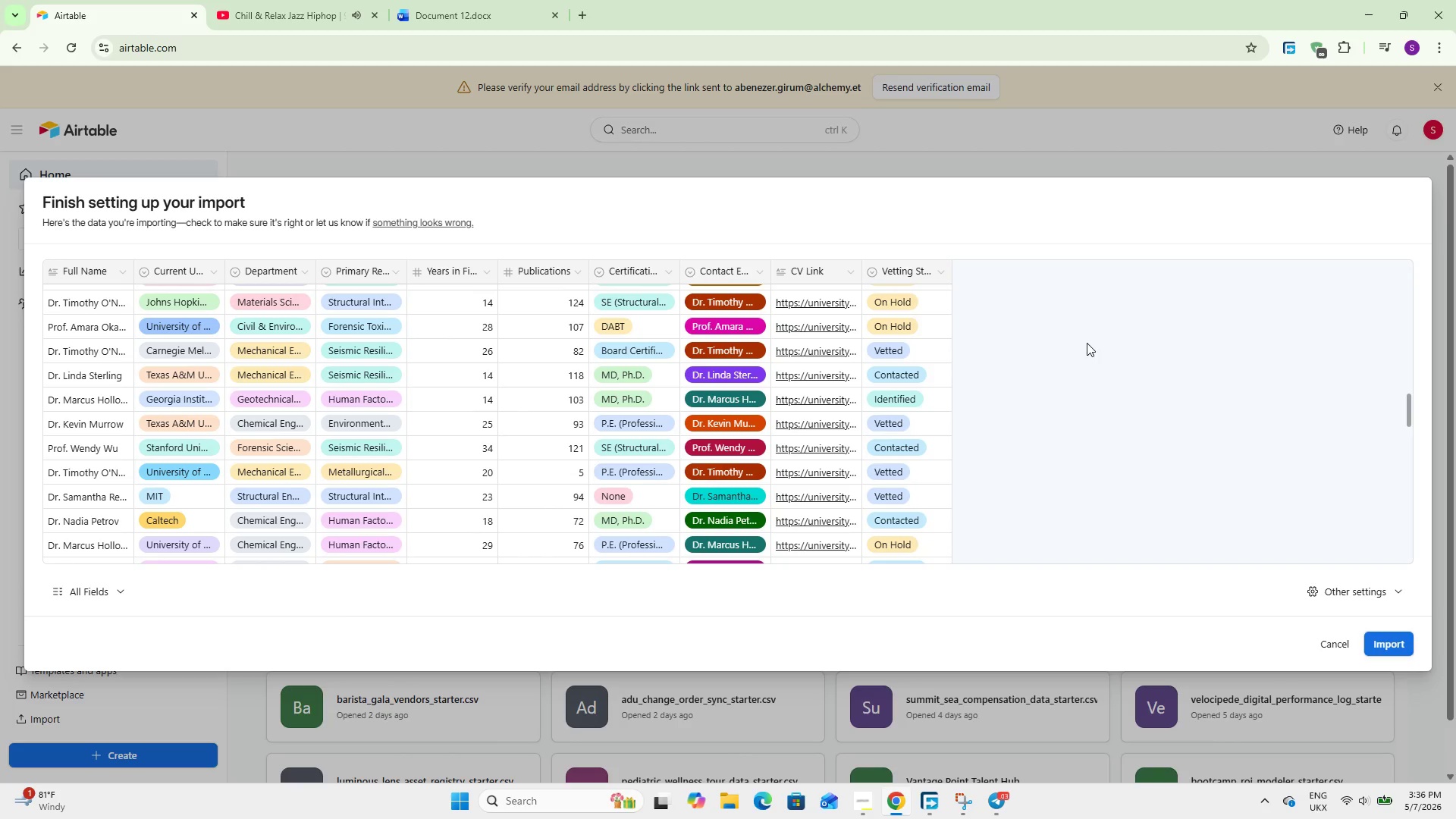 
wait(11.5)
 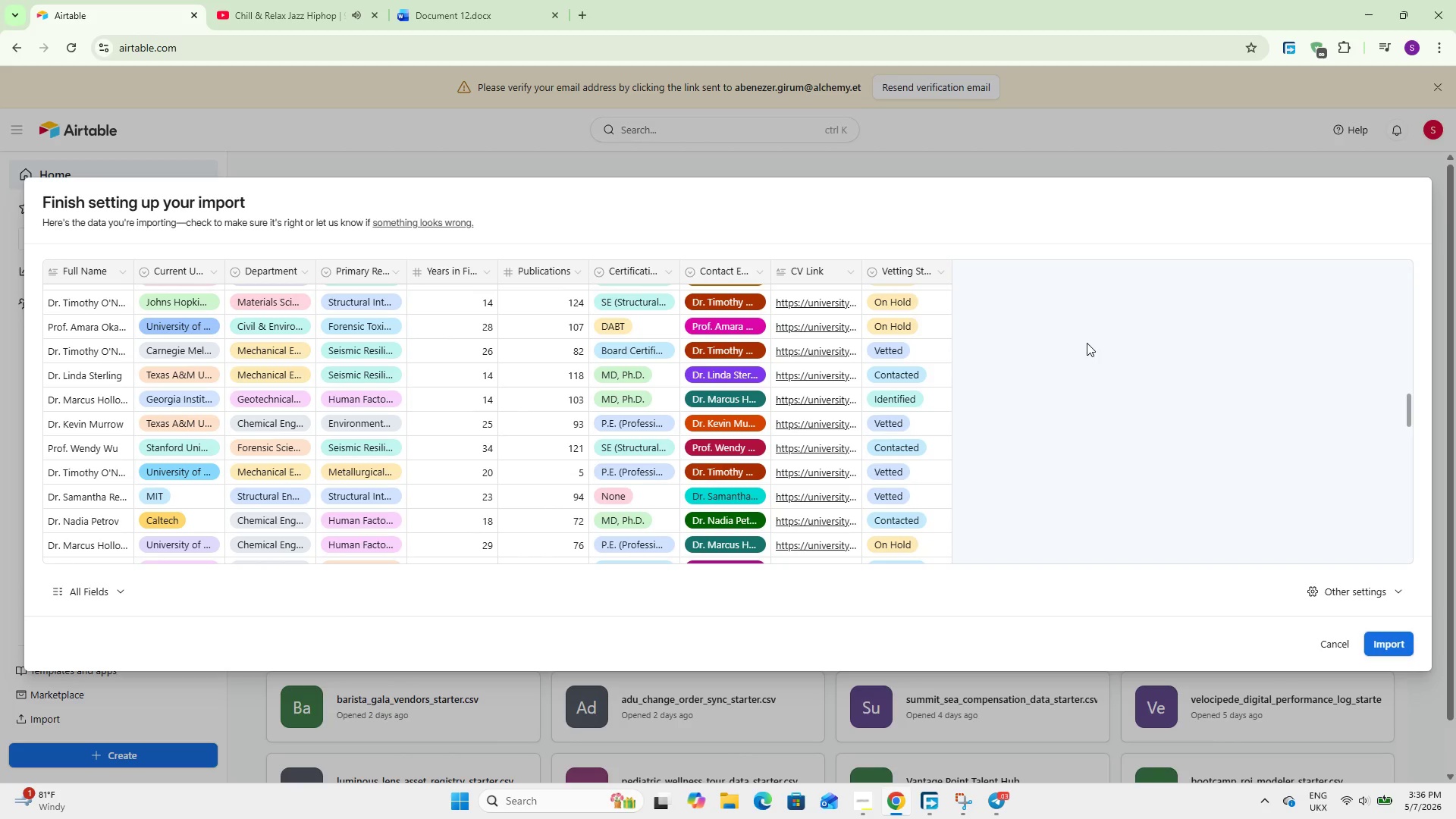 
key(Space)
 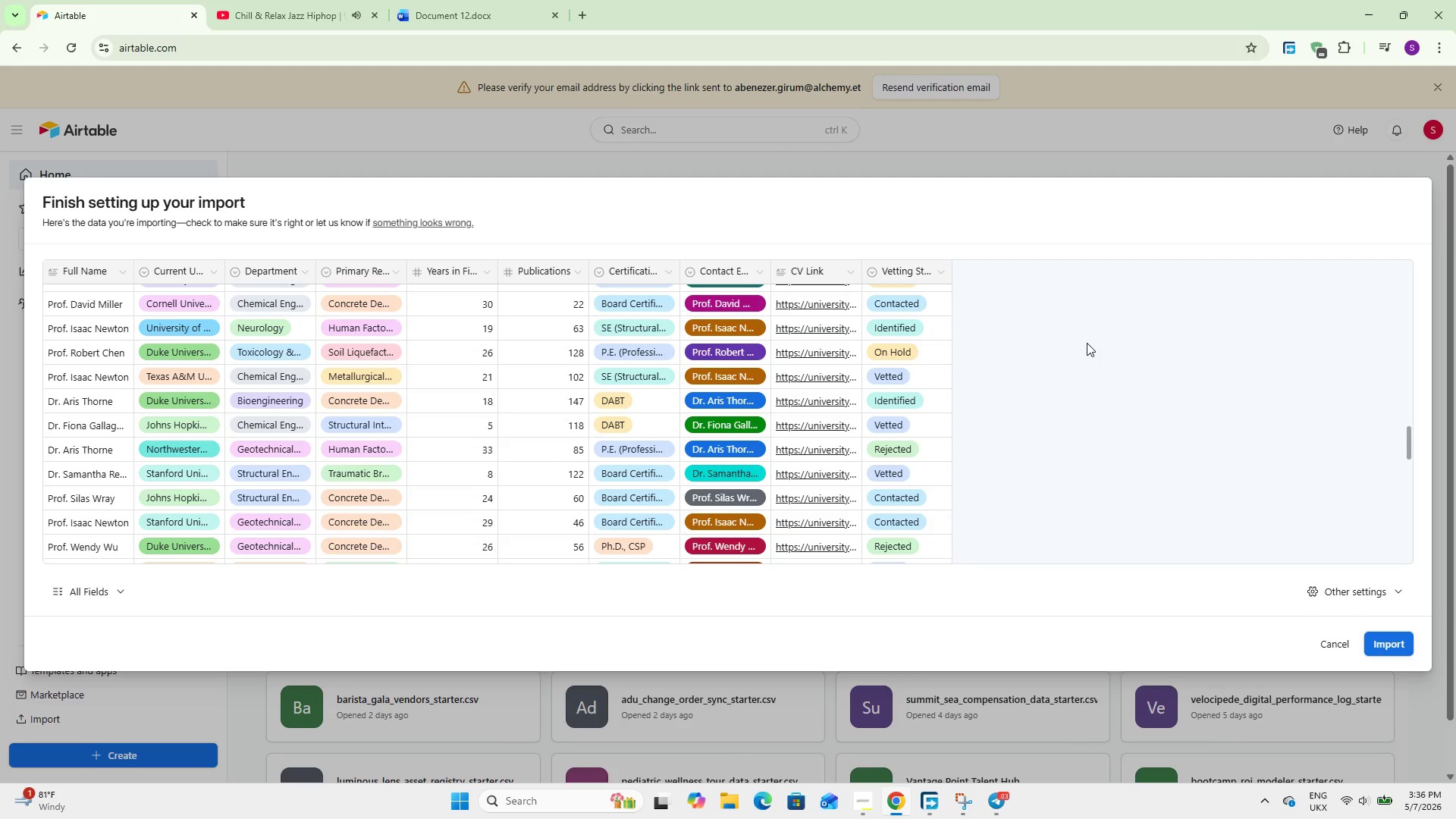 
wait(10.55)
 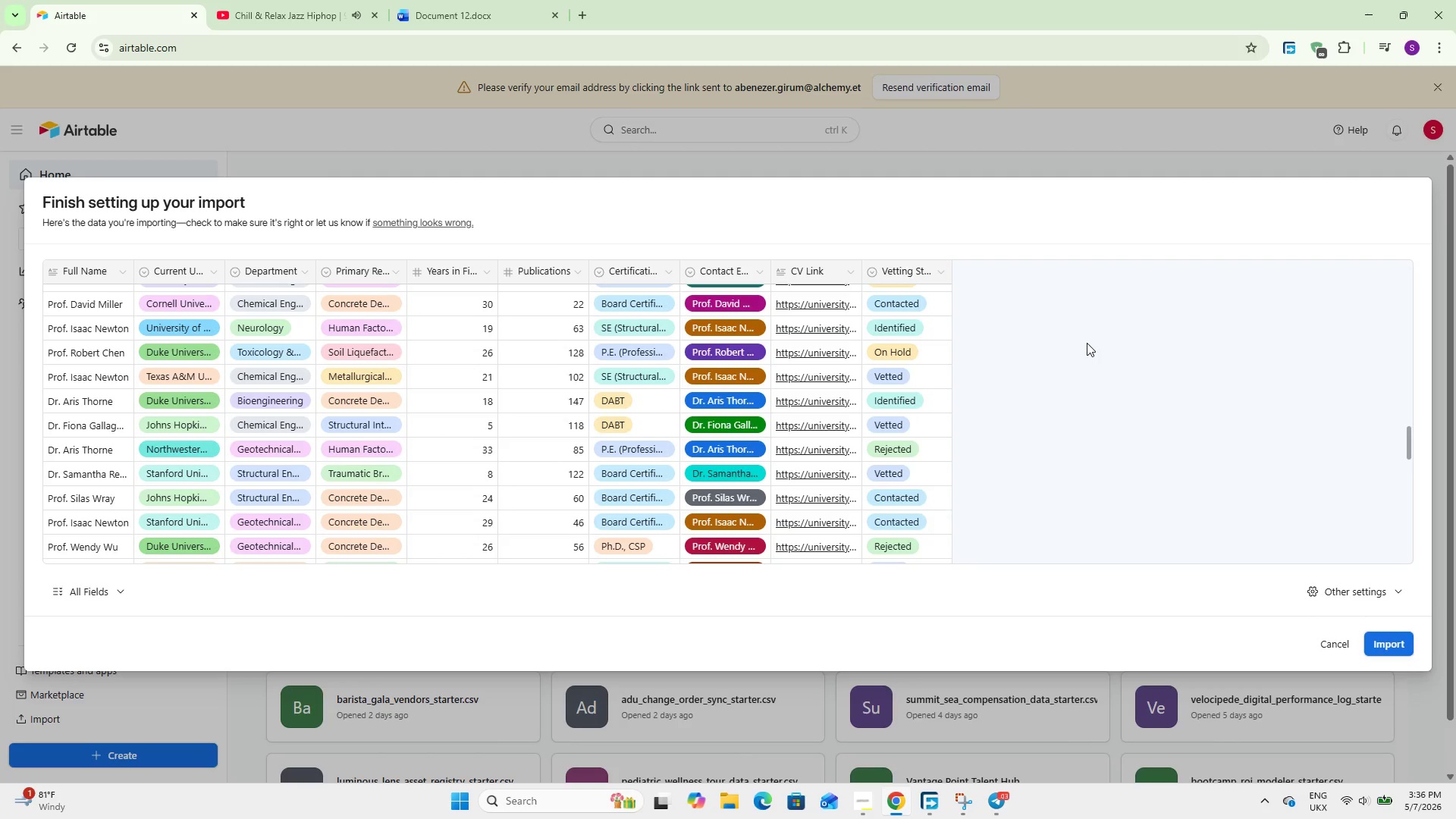 
key(Space)
 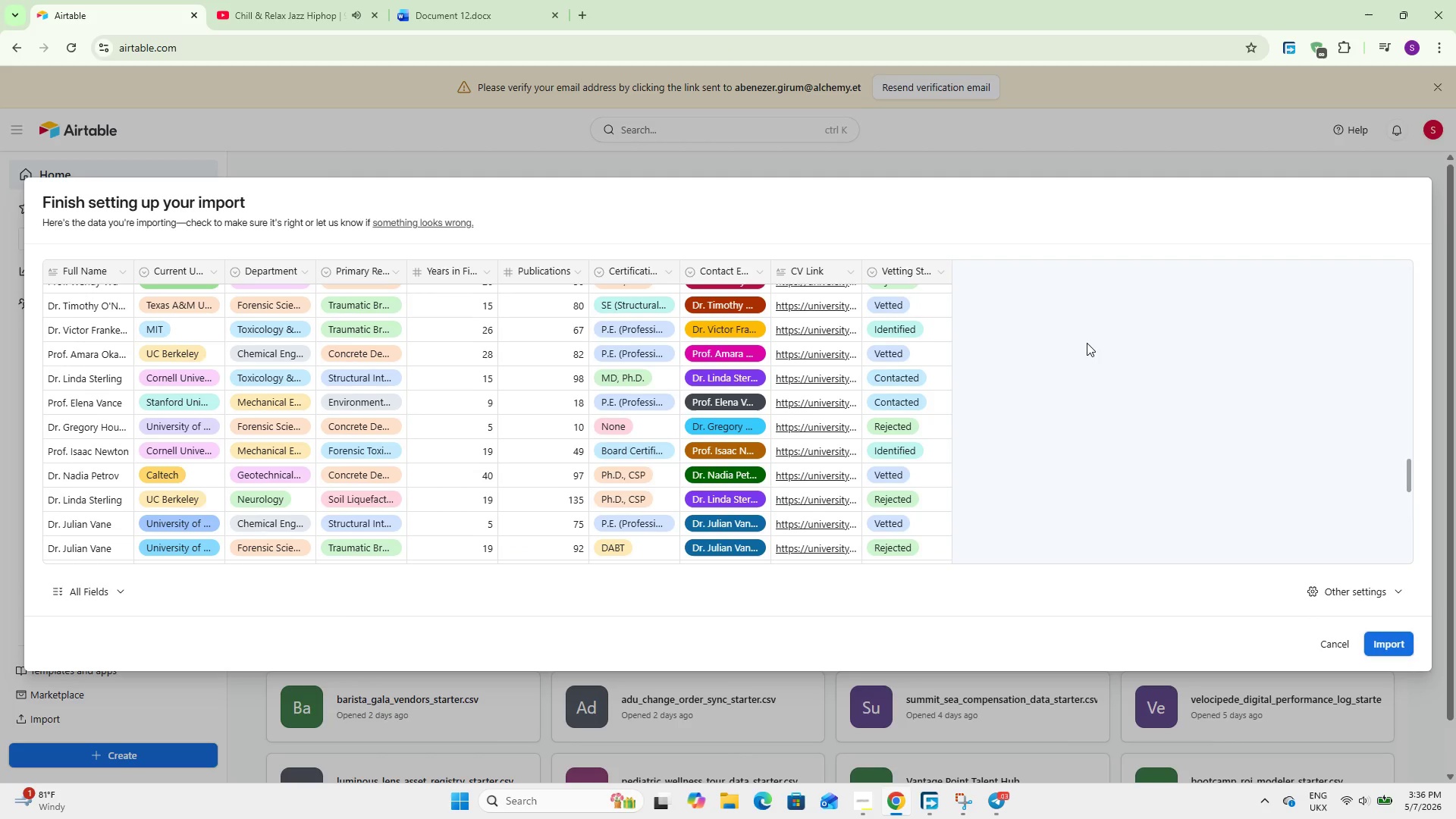 
key(Space)
 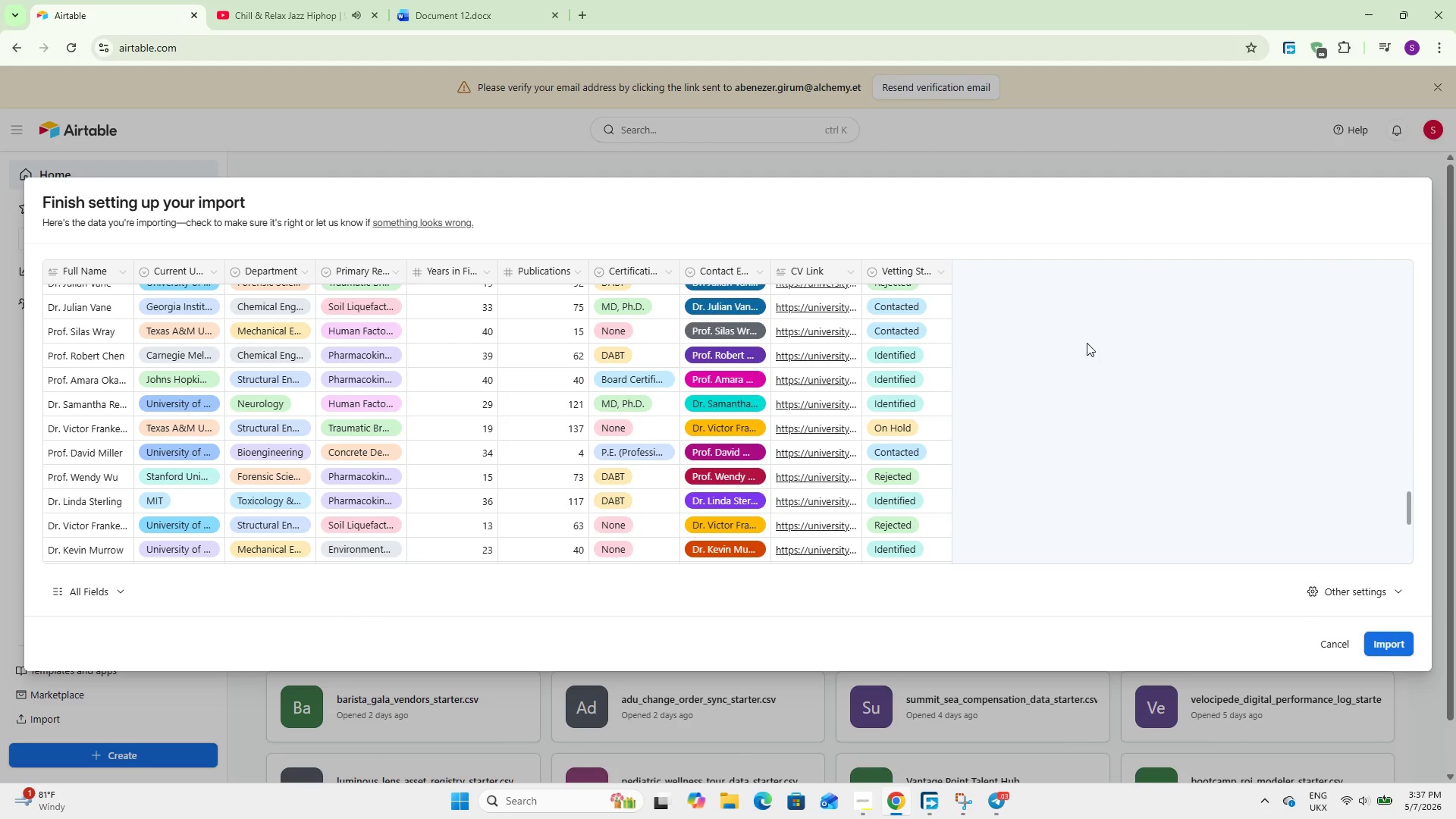 
wait(14.64)
 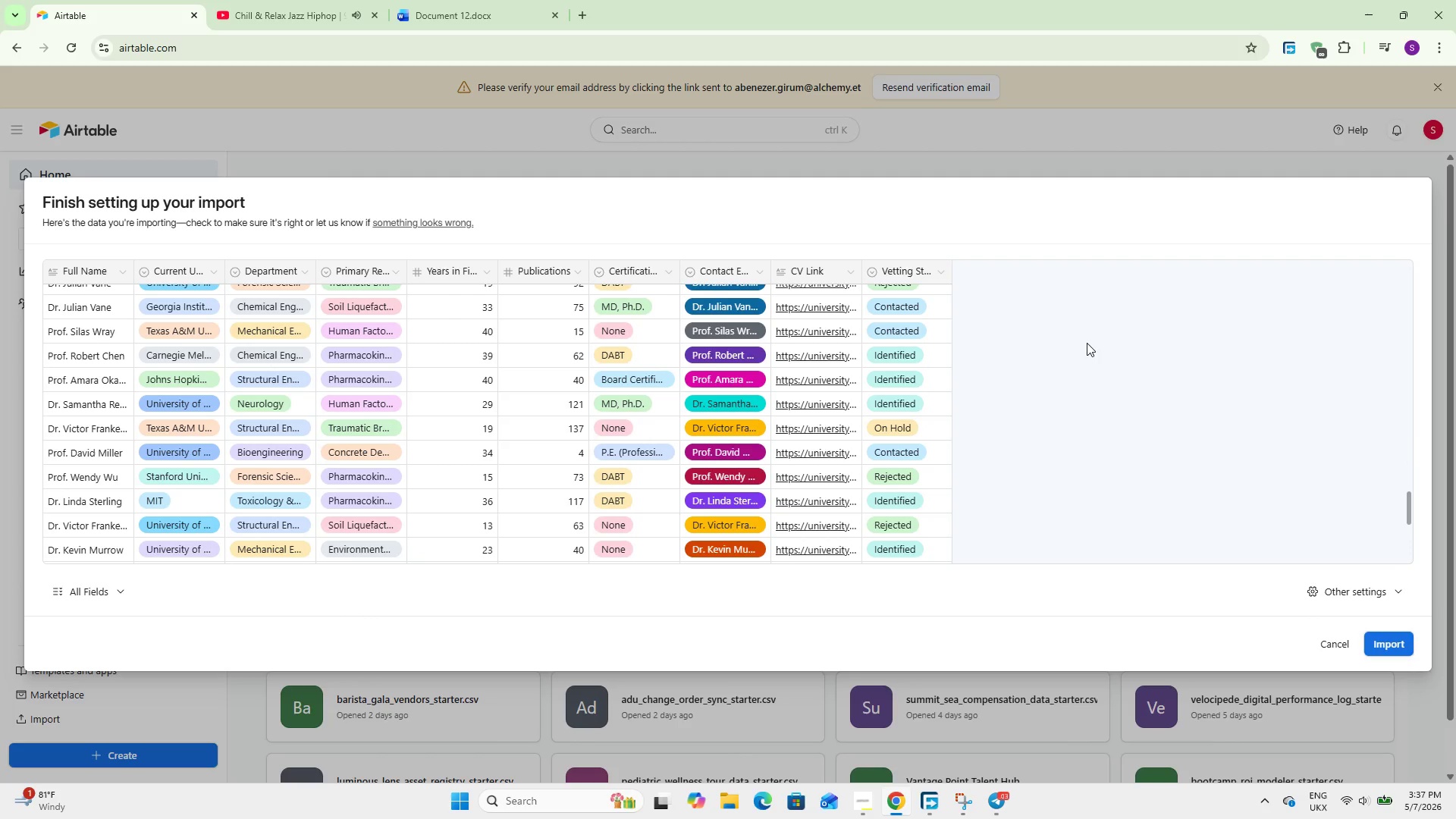 
key(Space)
 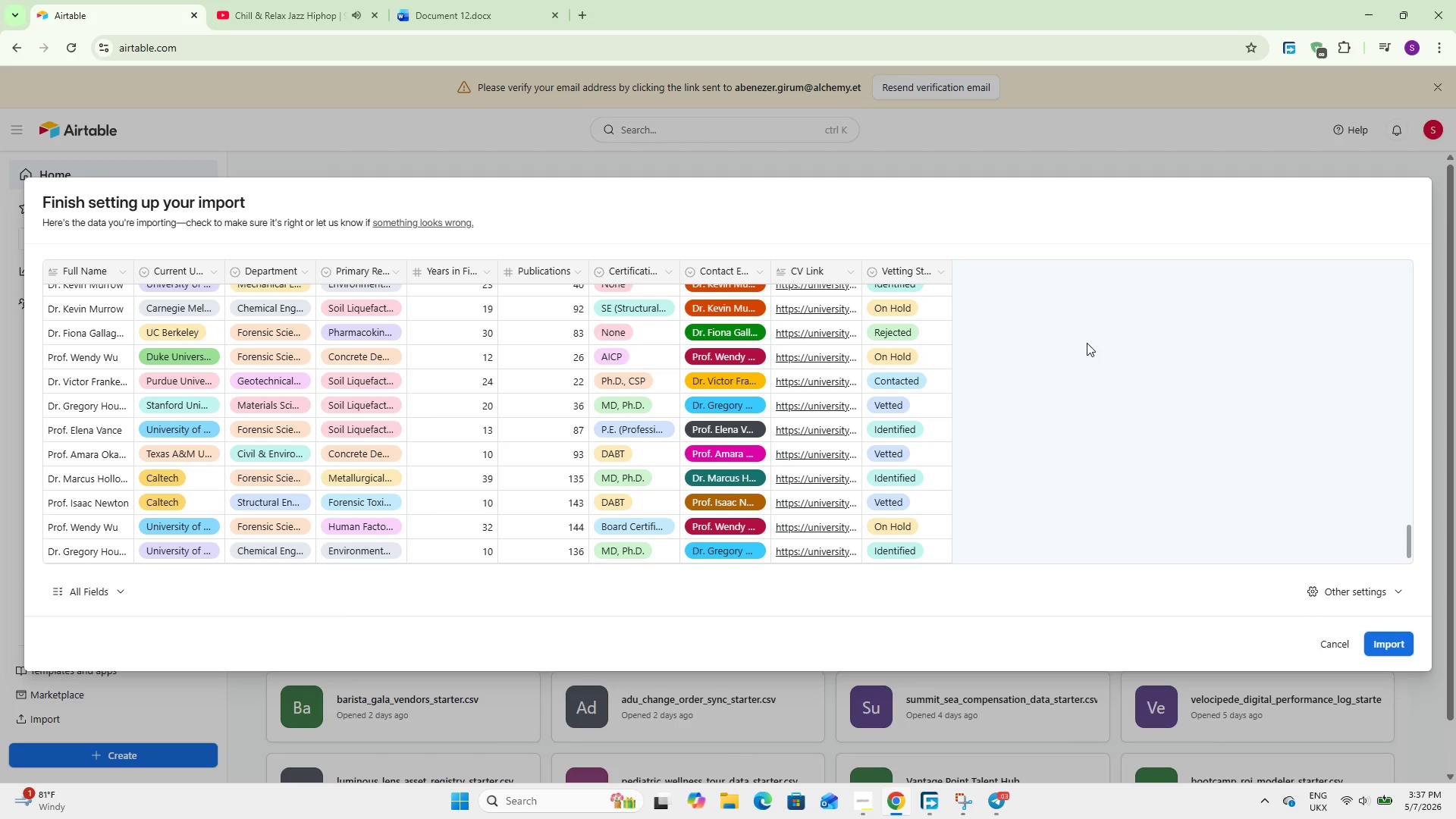 
wait(22.75)
 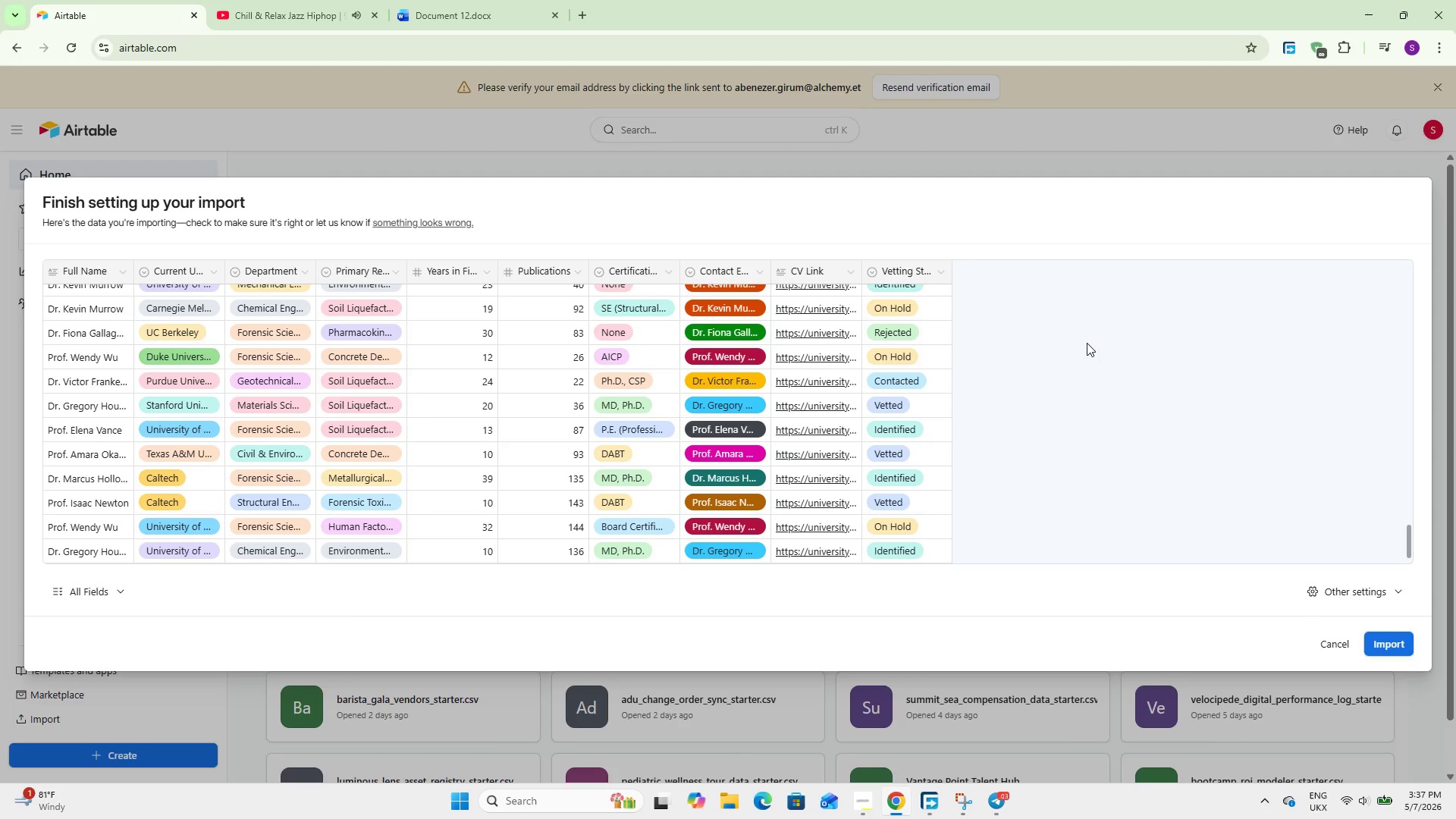 
scroll: coordinate [525, 455], scroll_direction: down, amount: 7.0
 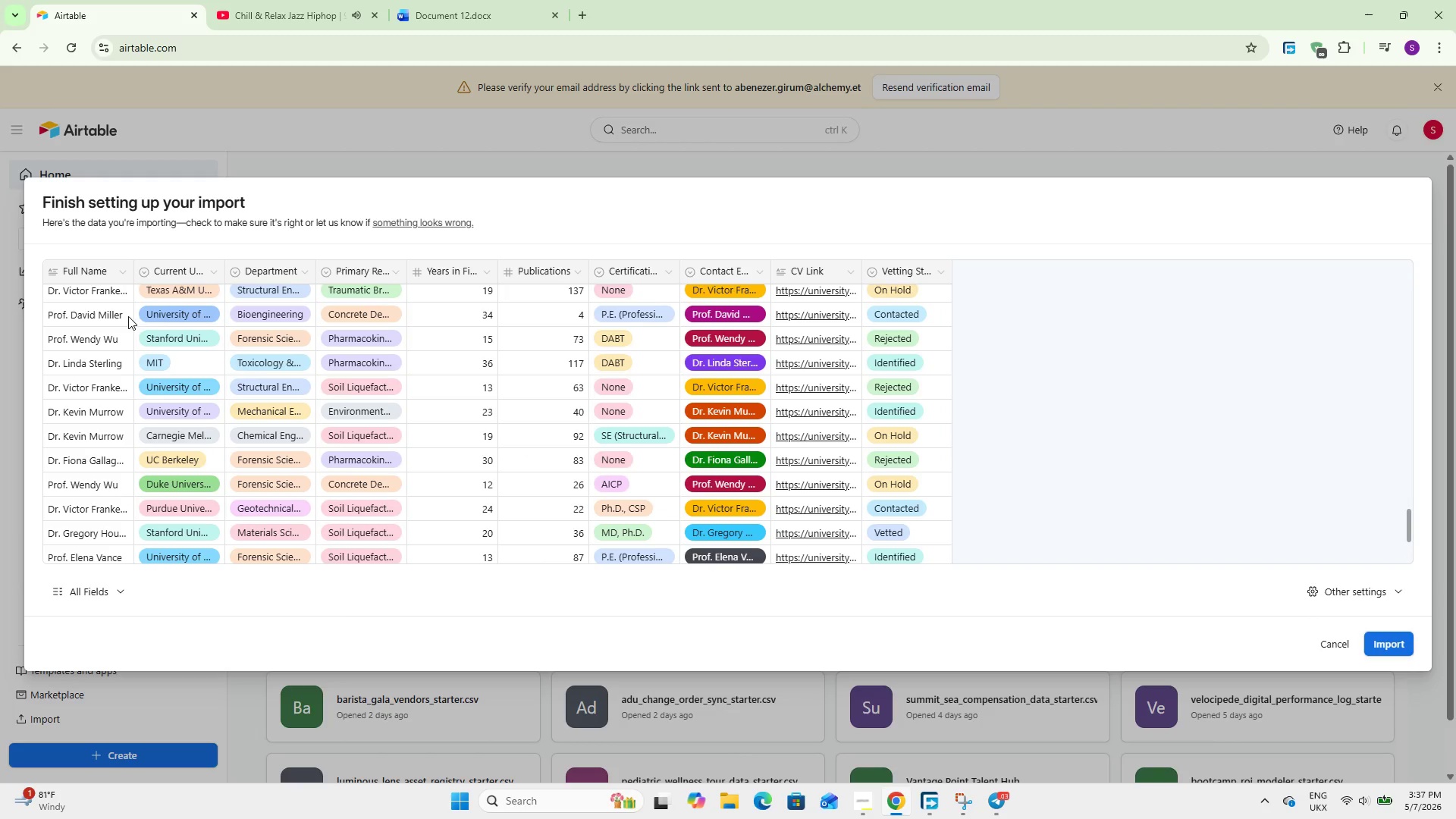 
left_click([99, 273])
 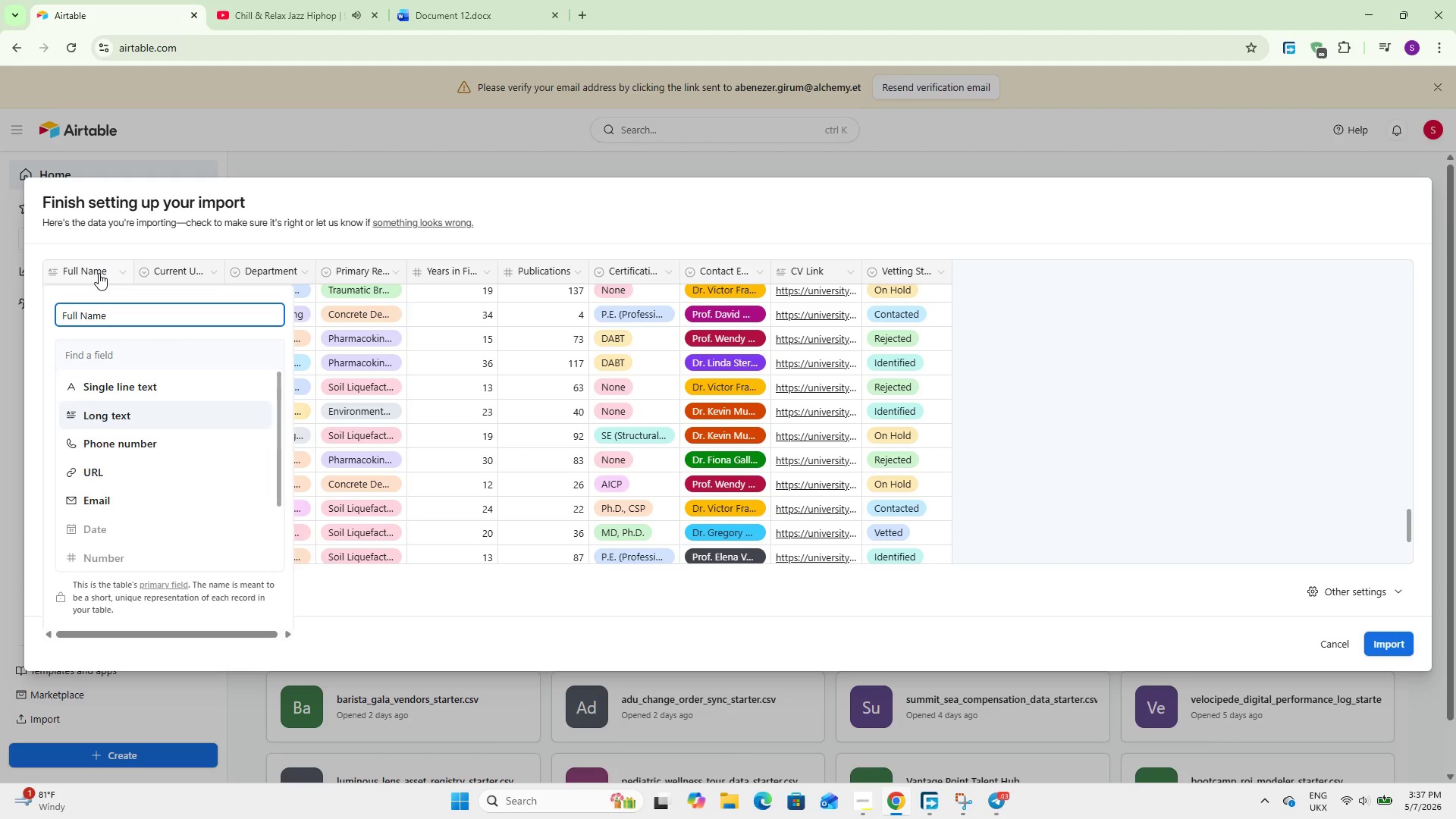 
left_click([99, 373])
 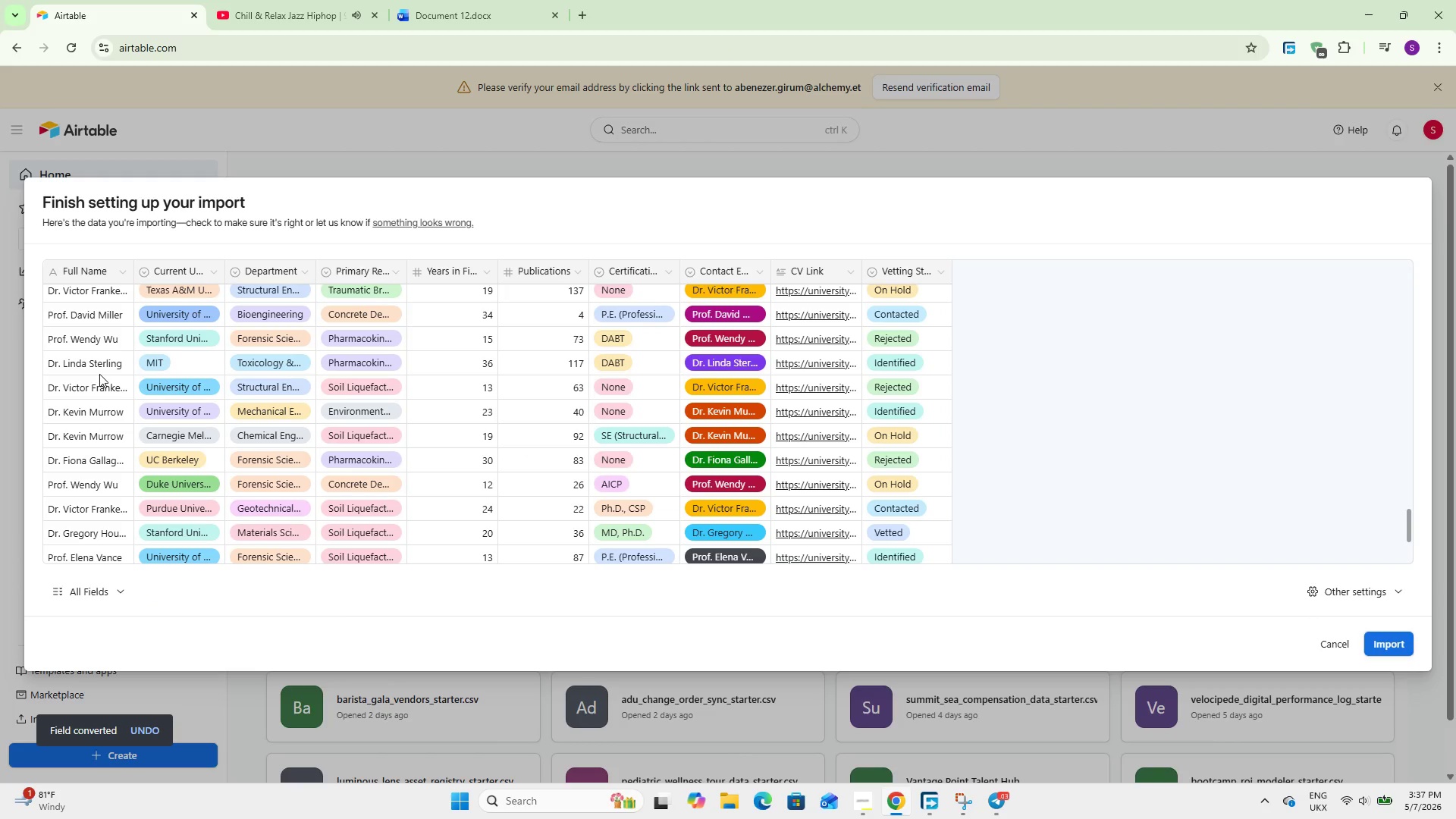 
scroll: coordinate [206, 406], scroll_direction: up, amount: 51.0
 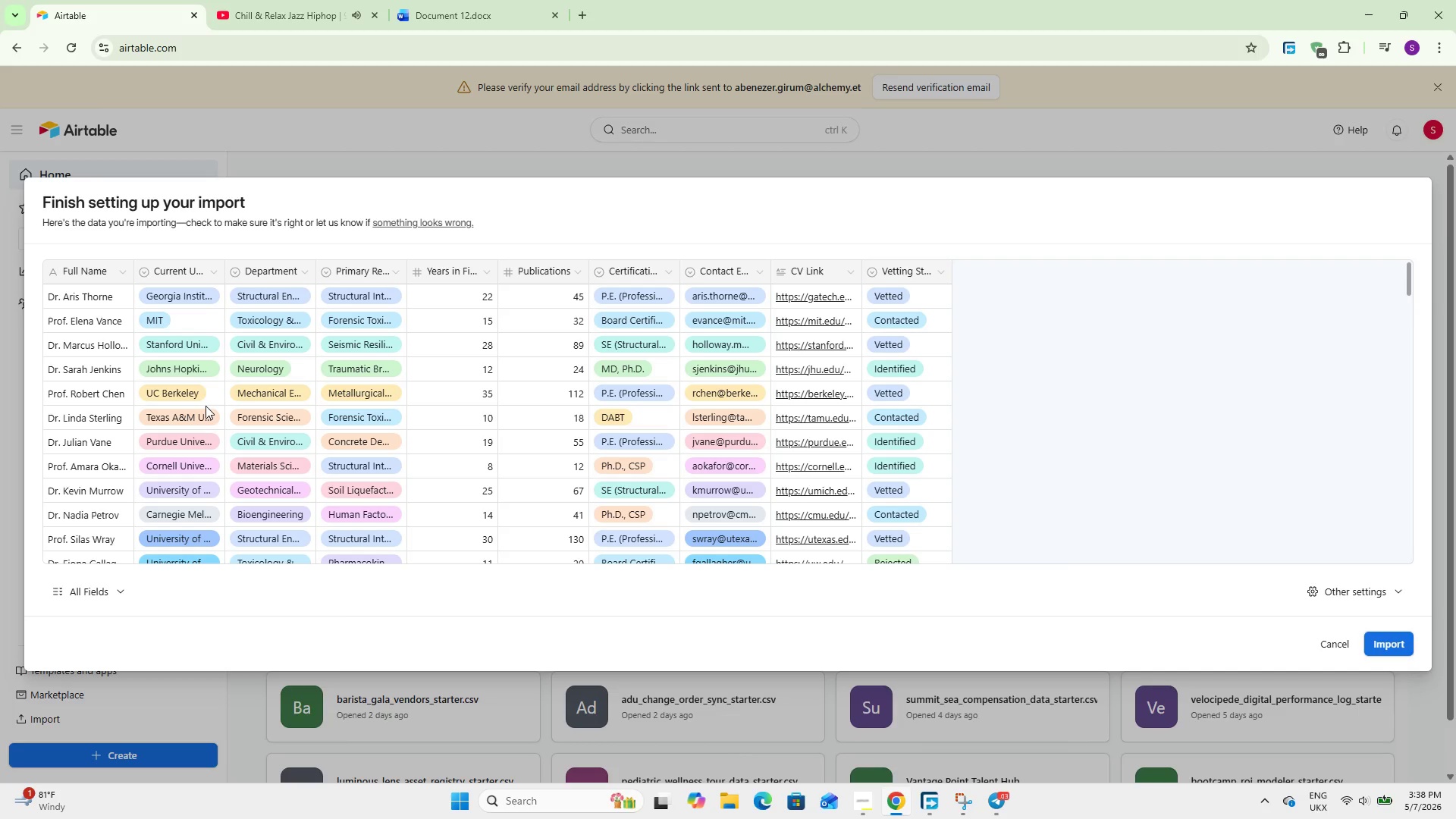 
wait(27.09)
 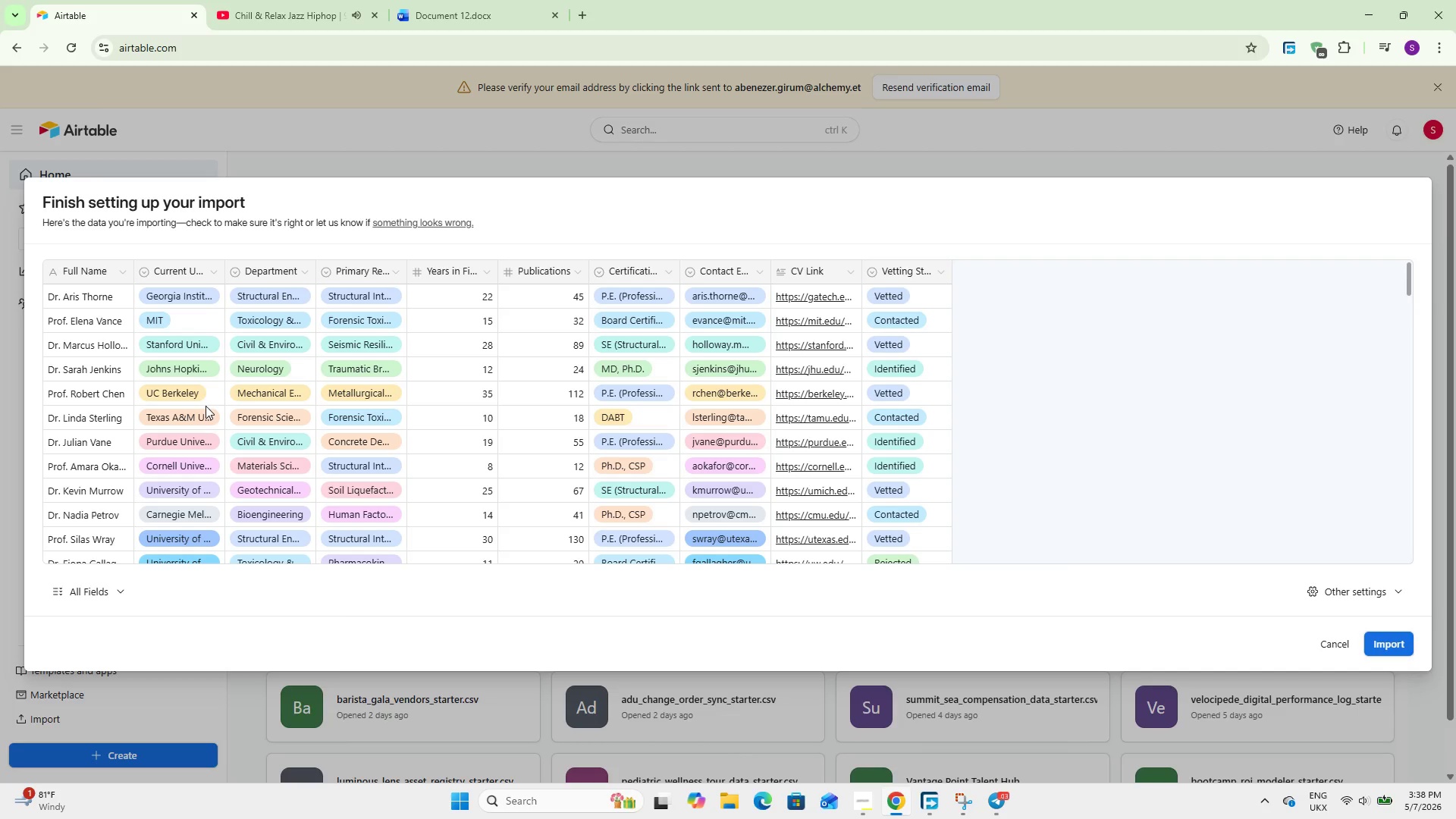 
left_click([1401, 643])
 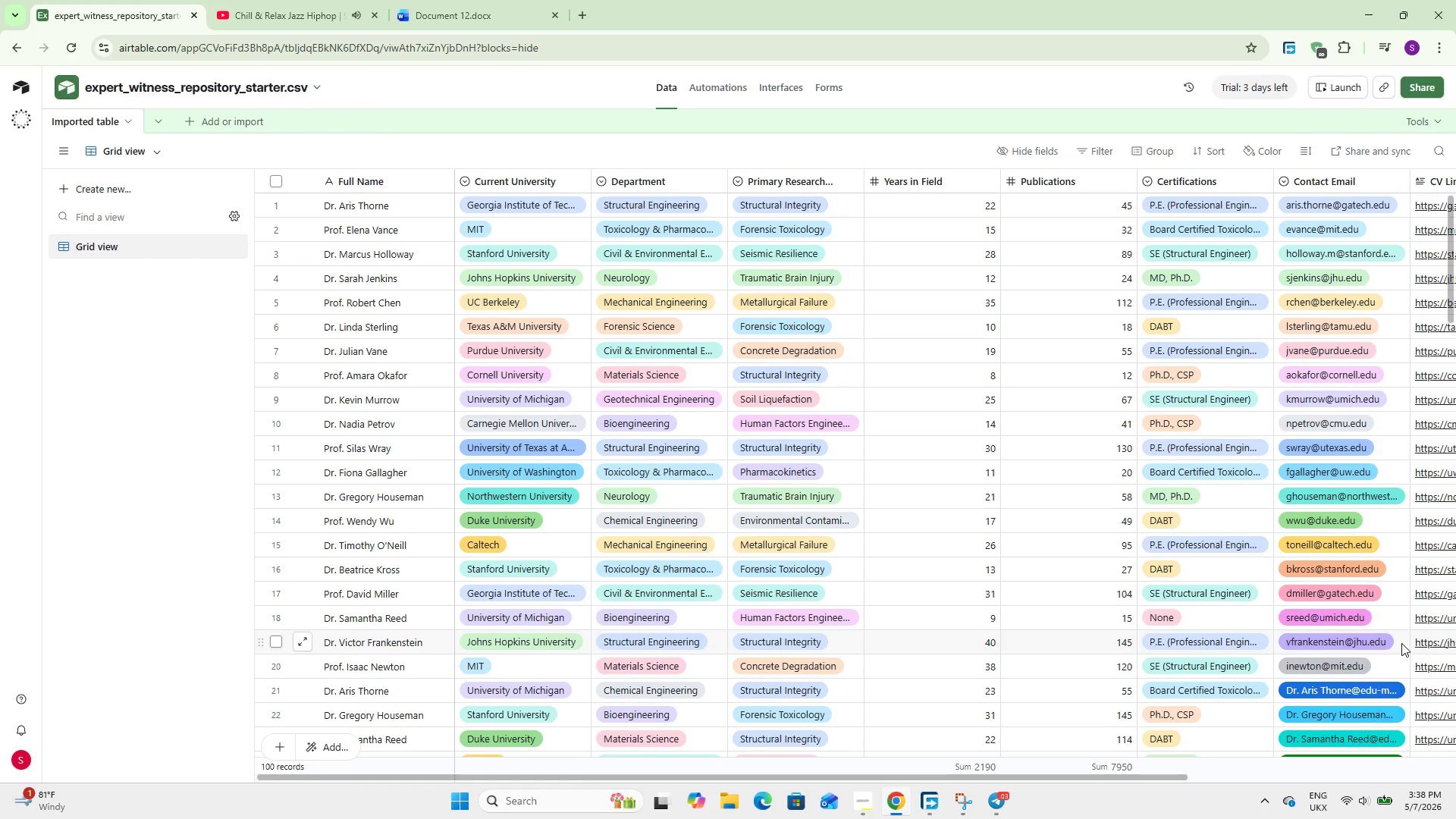 
wait(28.38)
 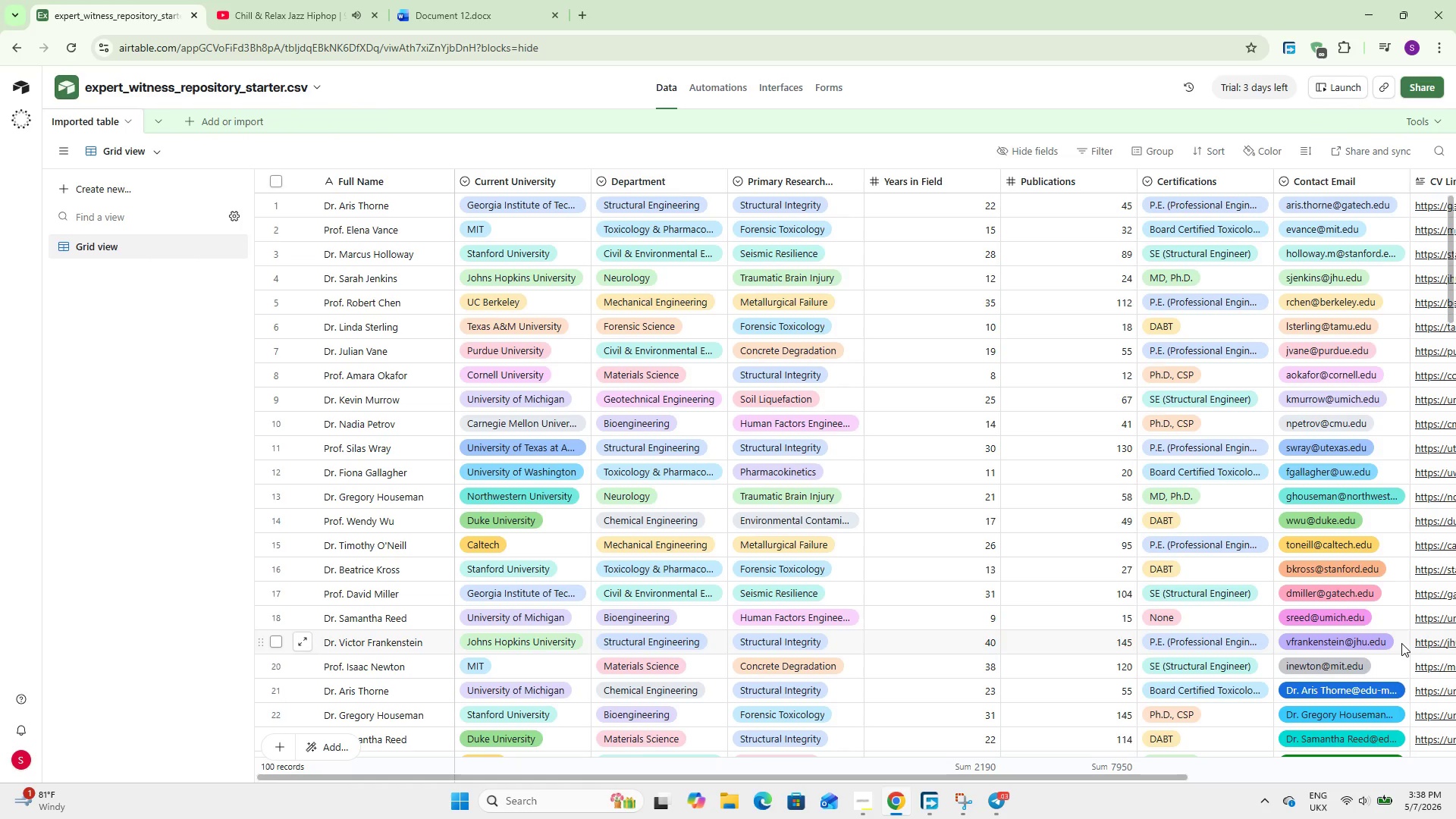 
double_click([513, 172])
 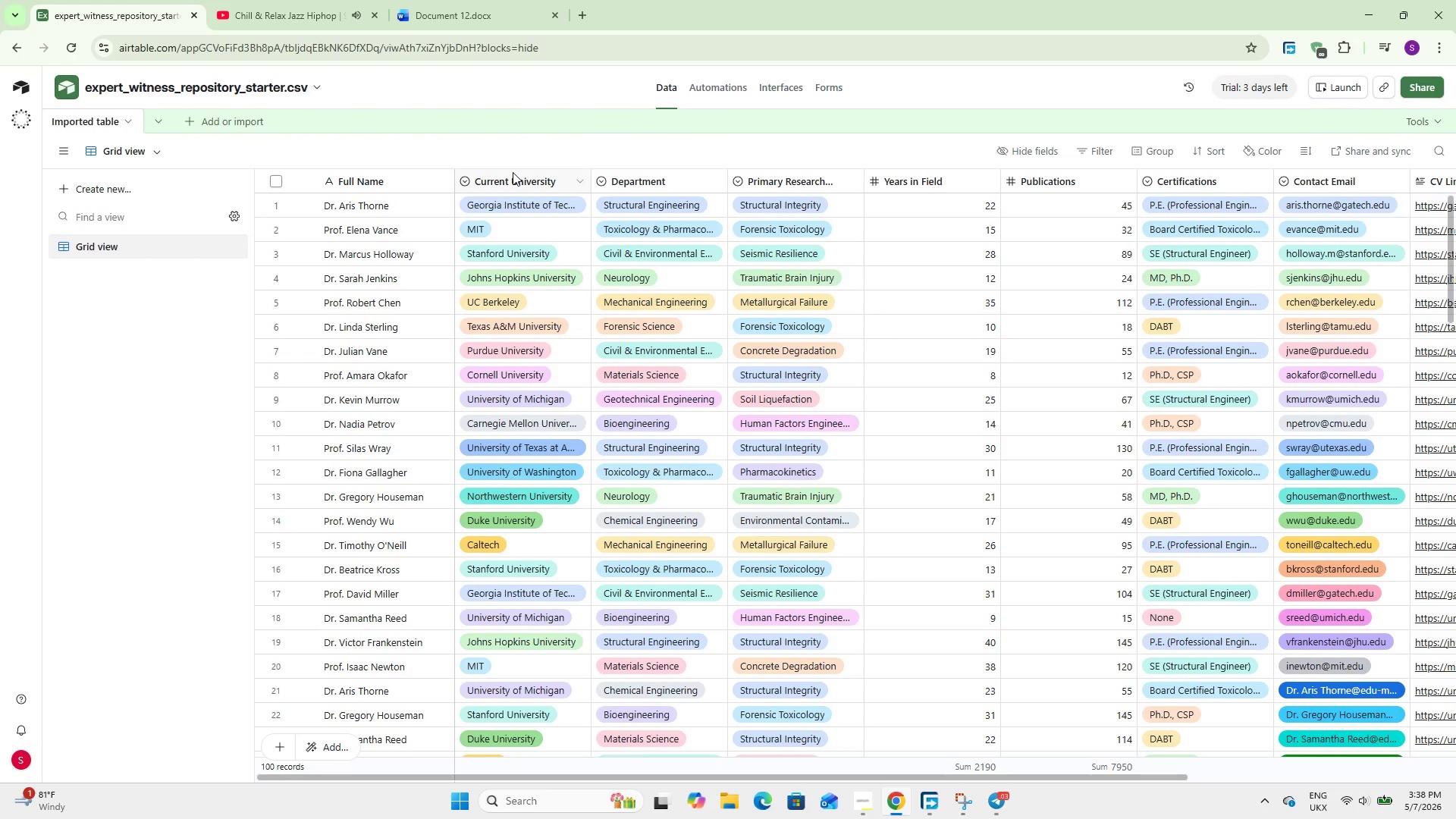 
triple_click([513, 172])
 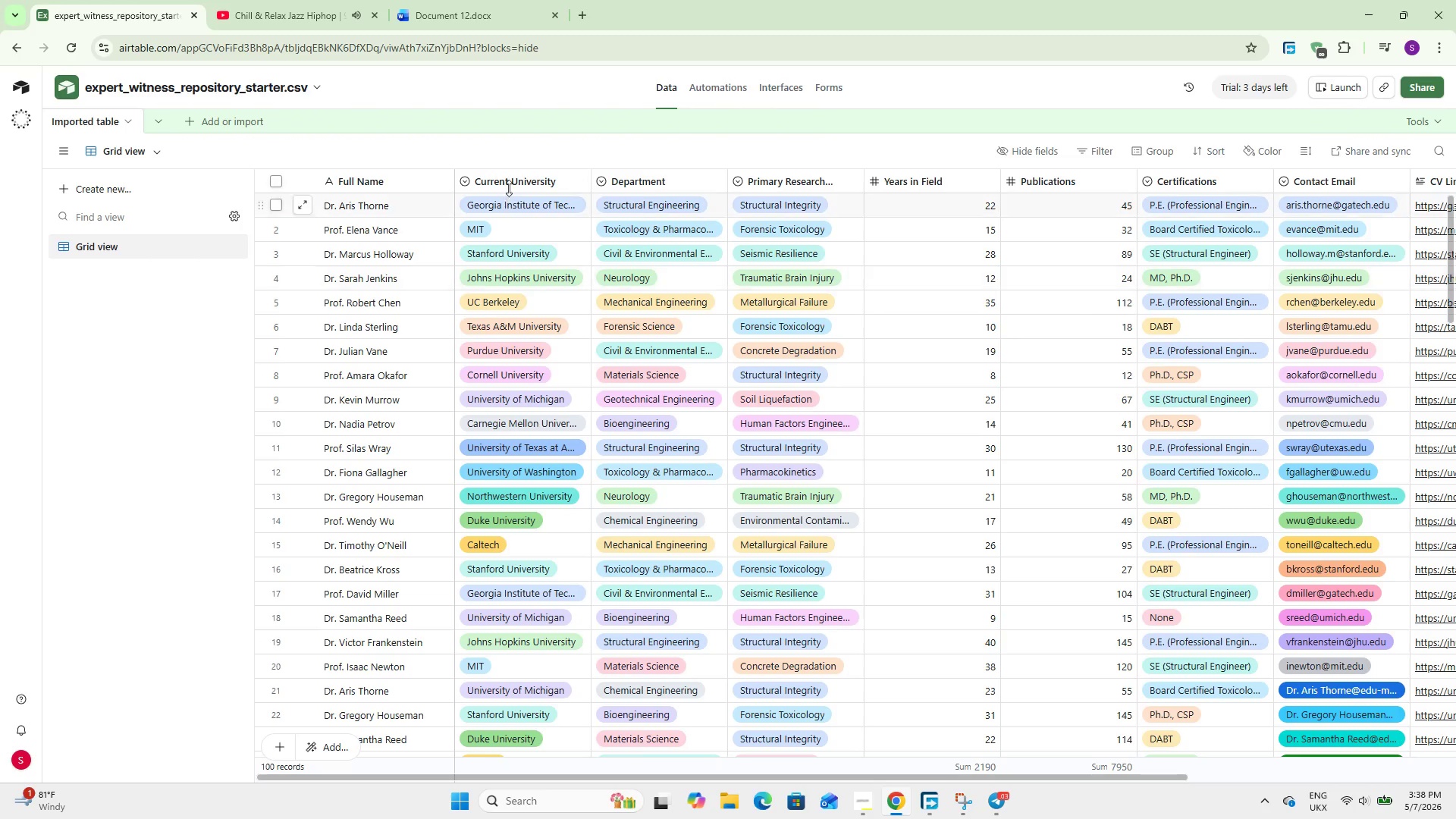 
double_click([516, 179])
 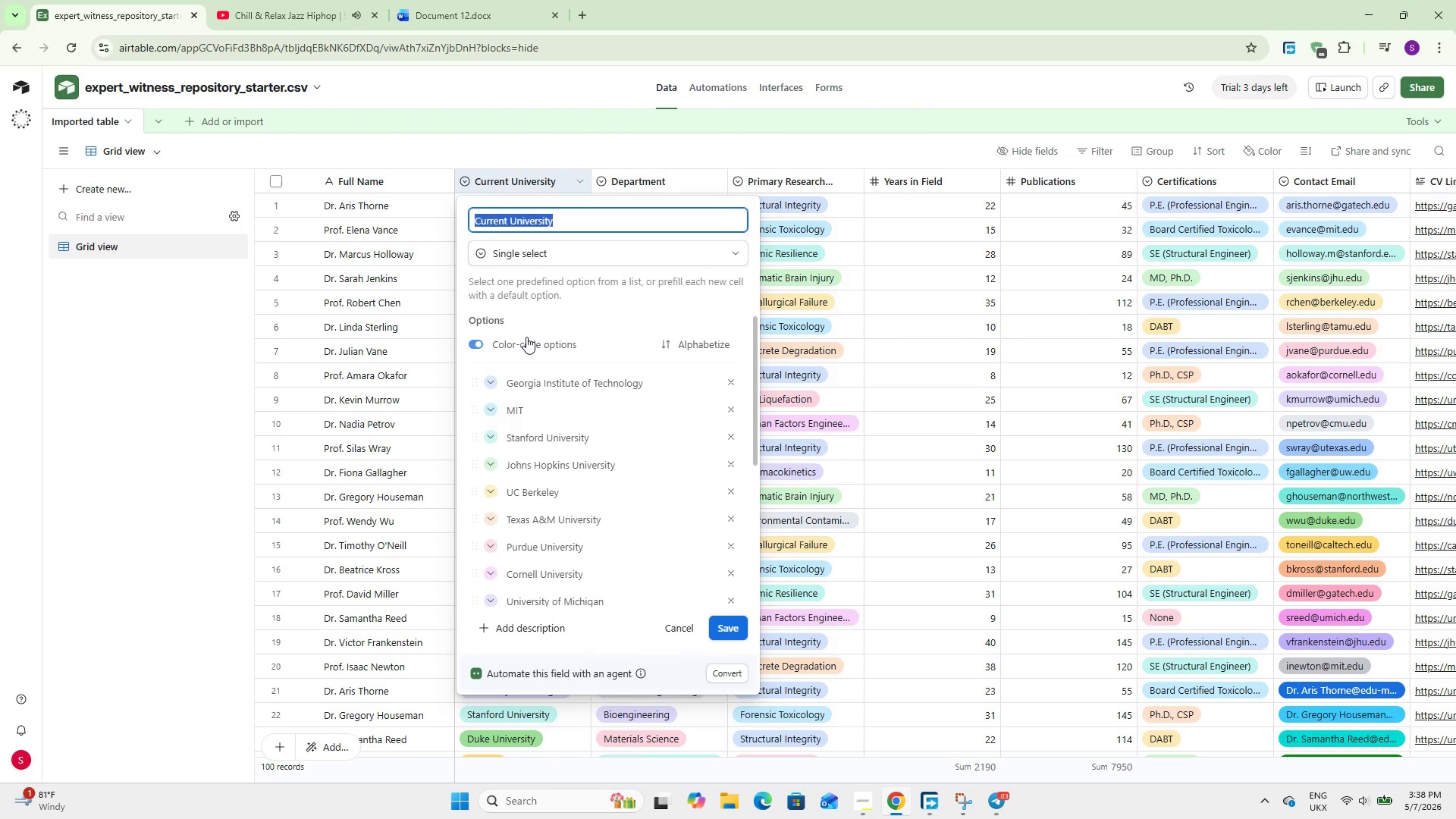 
scroll: coordinate [539, 394], scroll_direction: down, amount: 10.0
 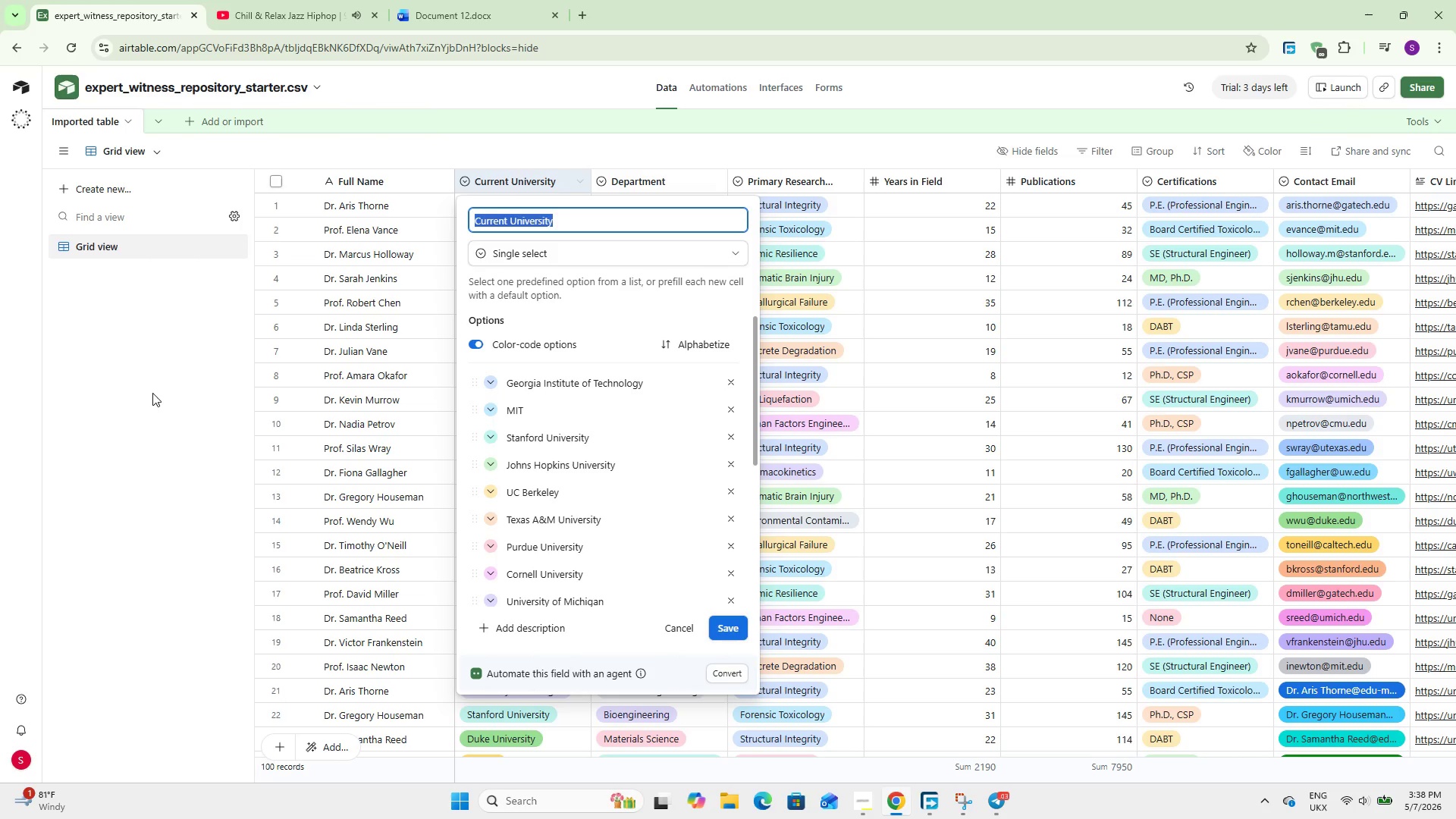 
left_click([152, 393])
 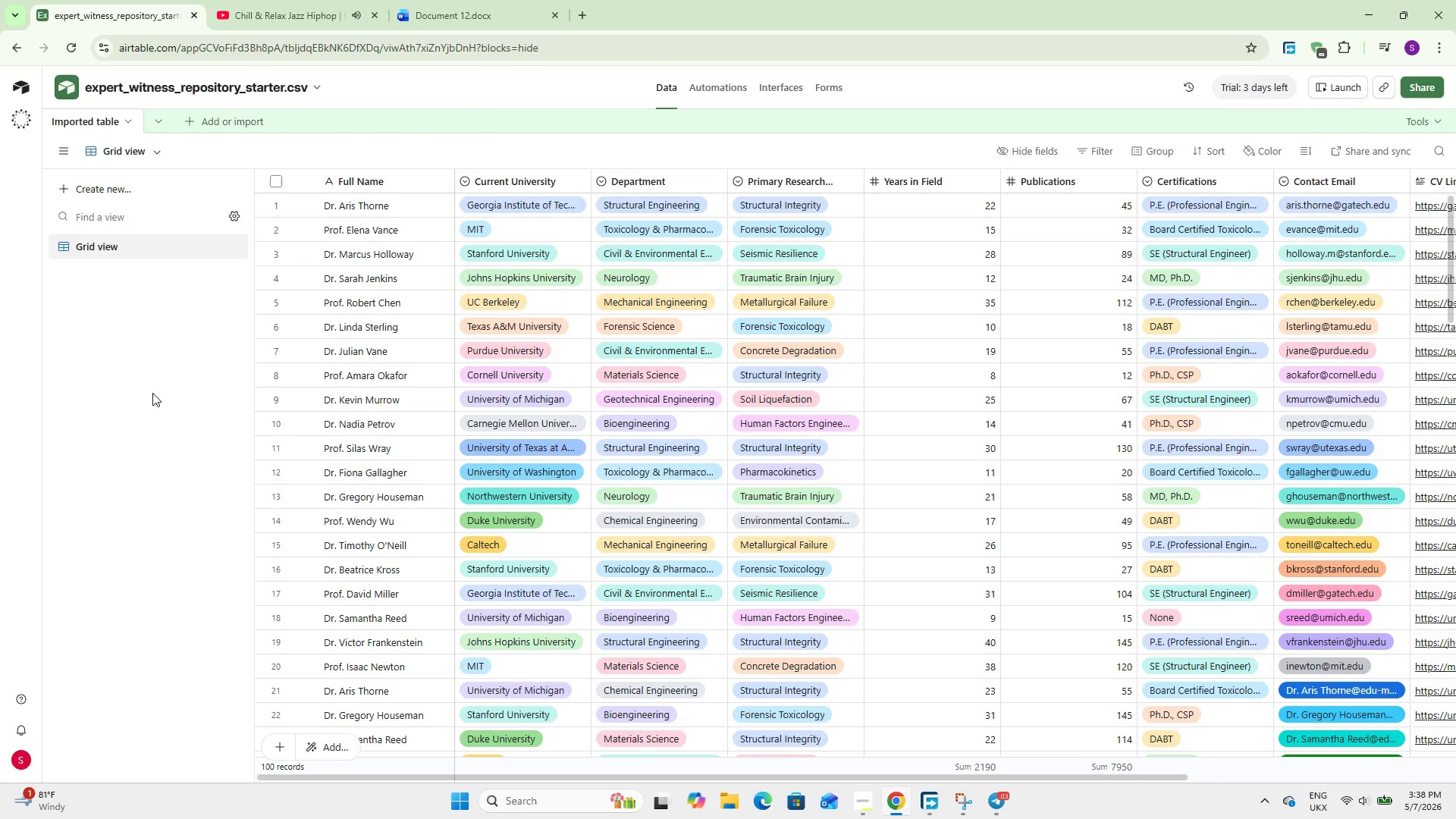 
wait(12.31)
 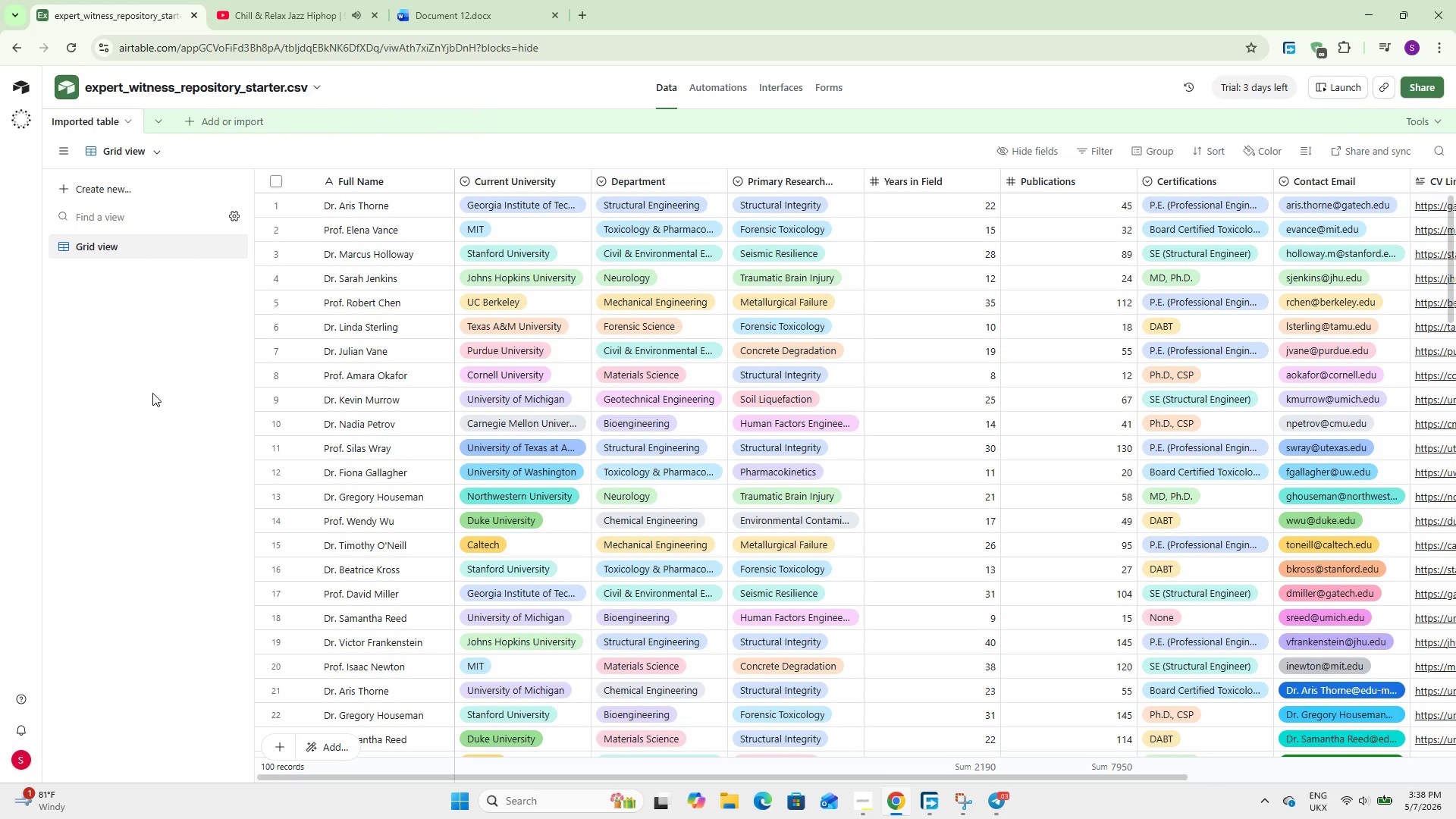 
hold_key(key=ShiftLeft, duration=2.31)
scroll: coordinate [871, 437], scroll_direction: down, amount: 2.0
 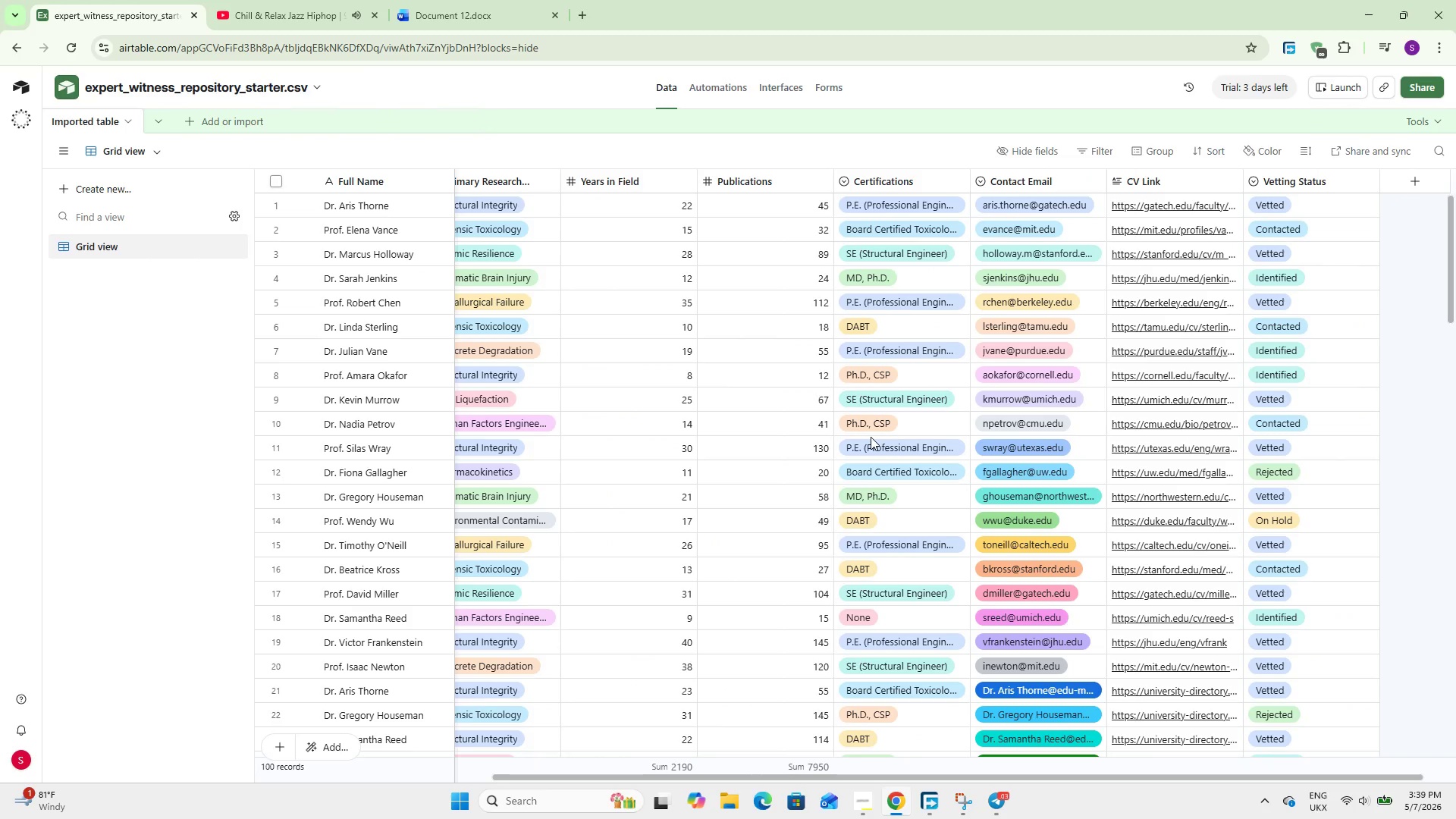 
hold_key(key=ShiftLeft, duration=3.73)
 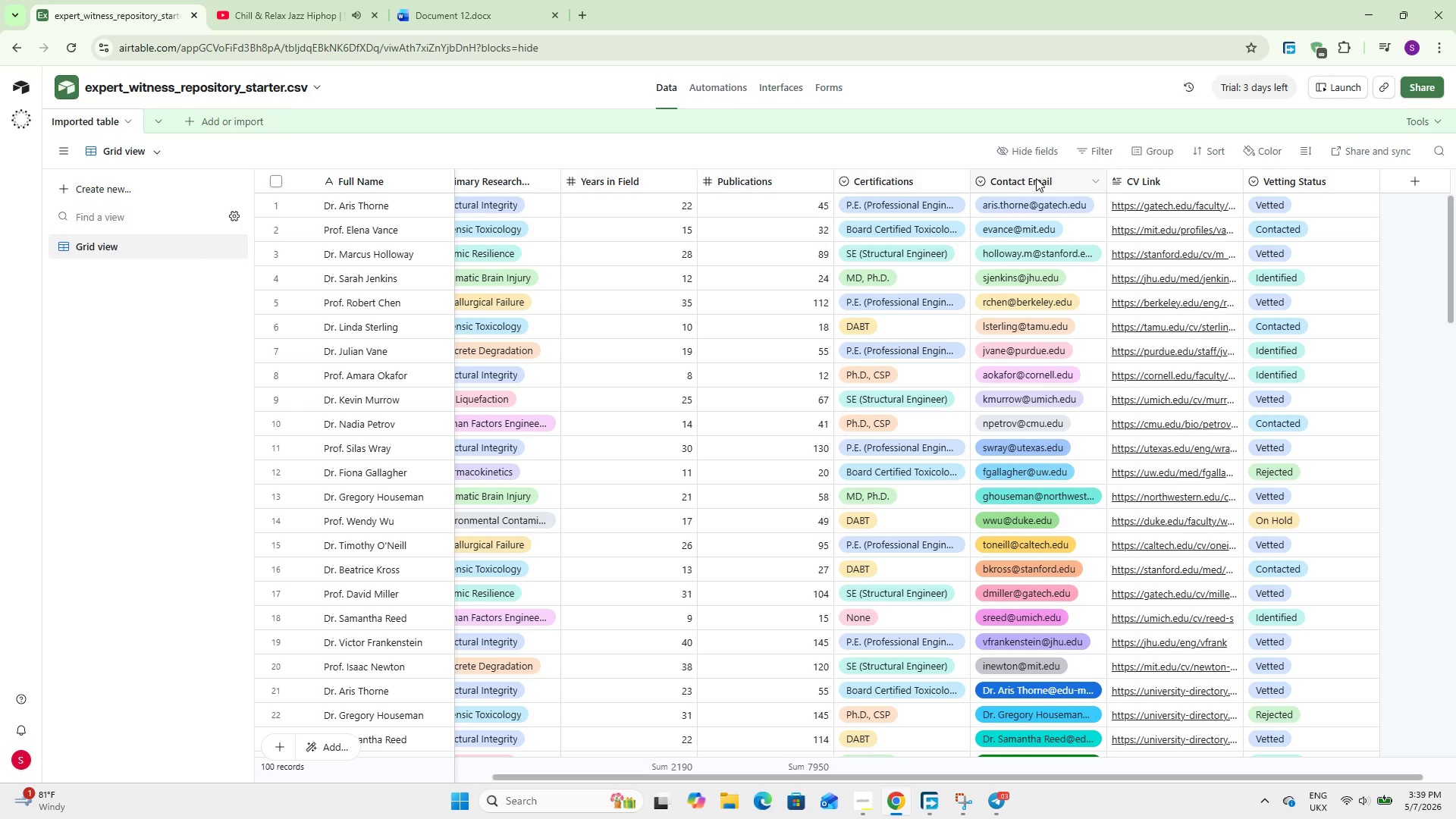 
double_click([1036, 178])
 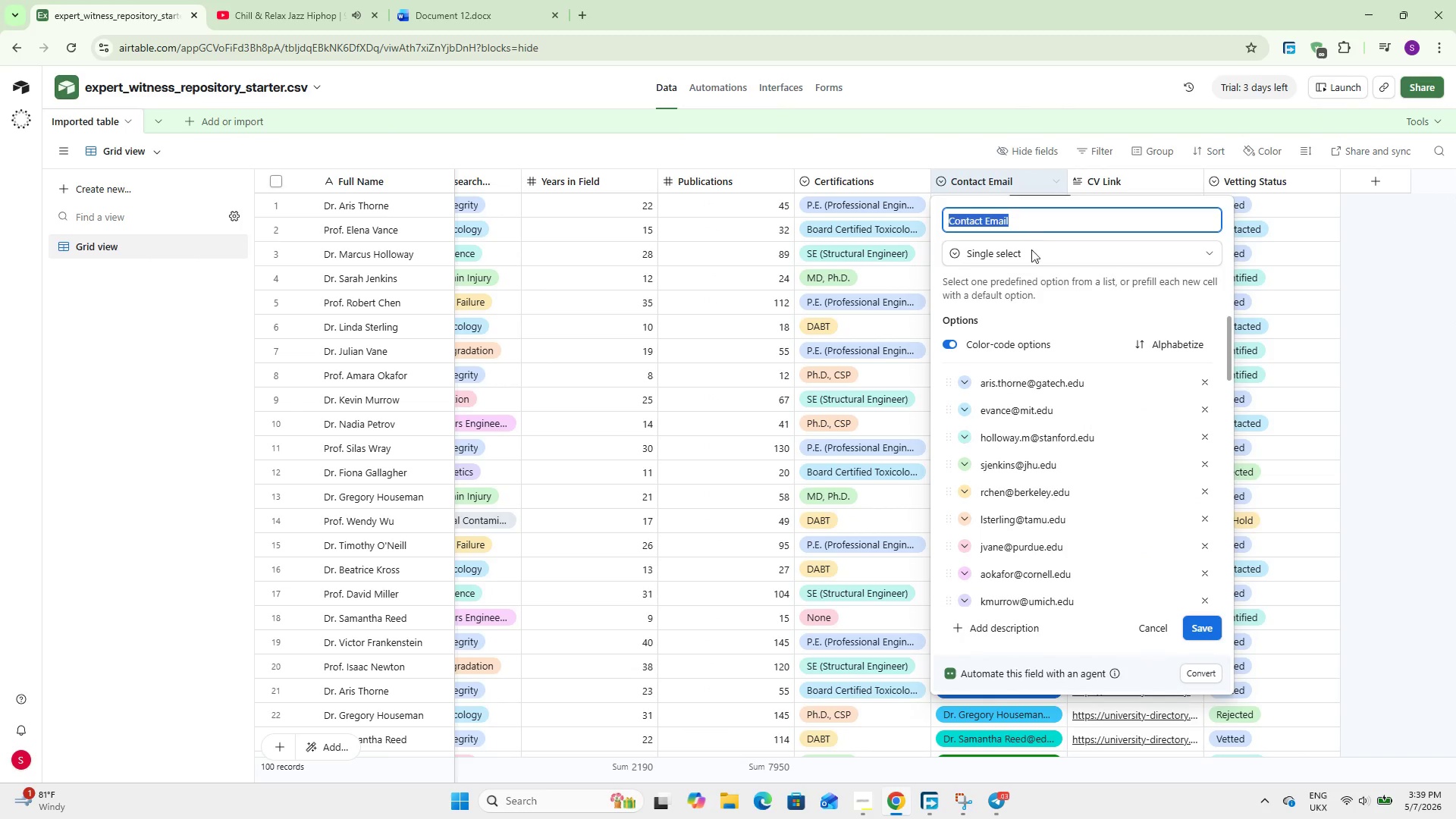 
left_click([1033, 254])
 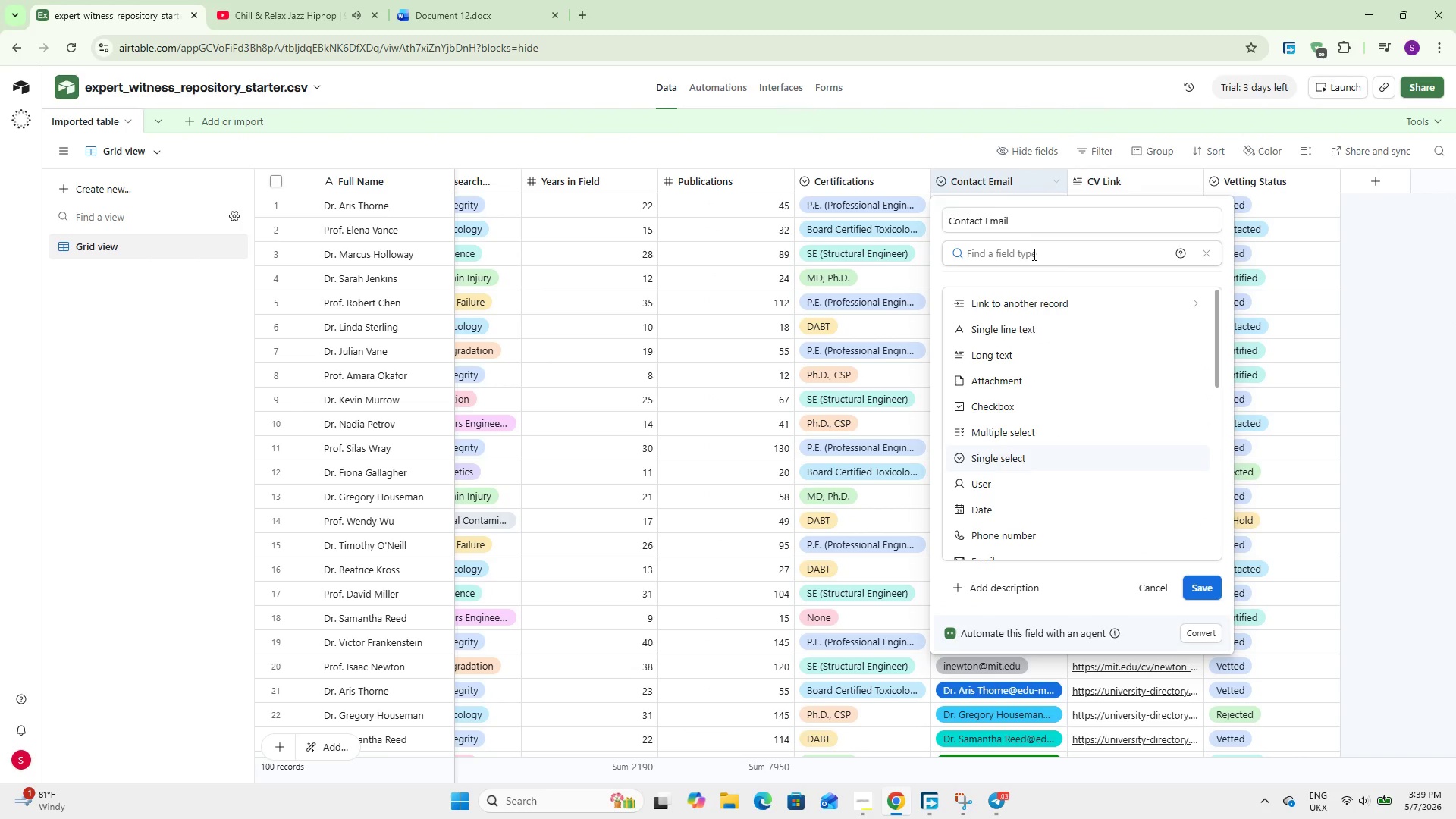 
key(E)
 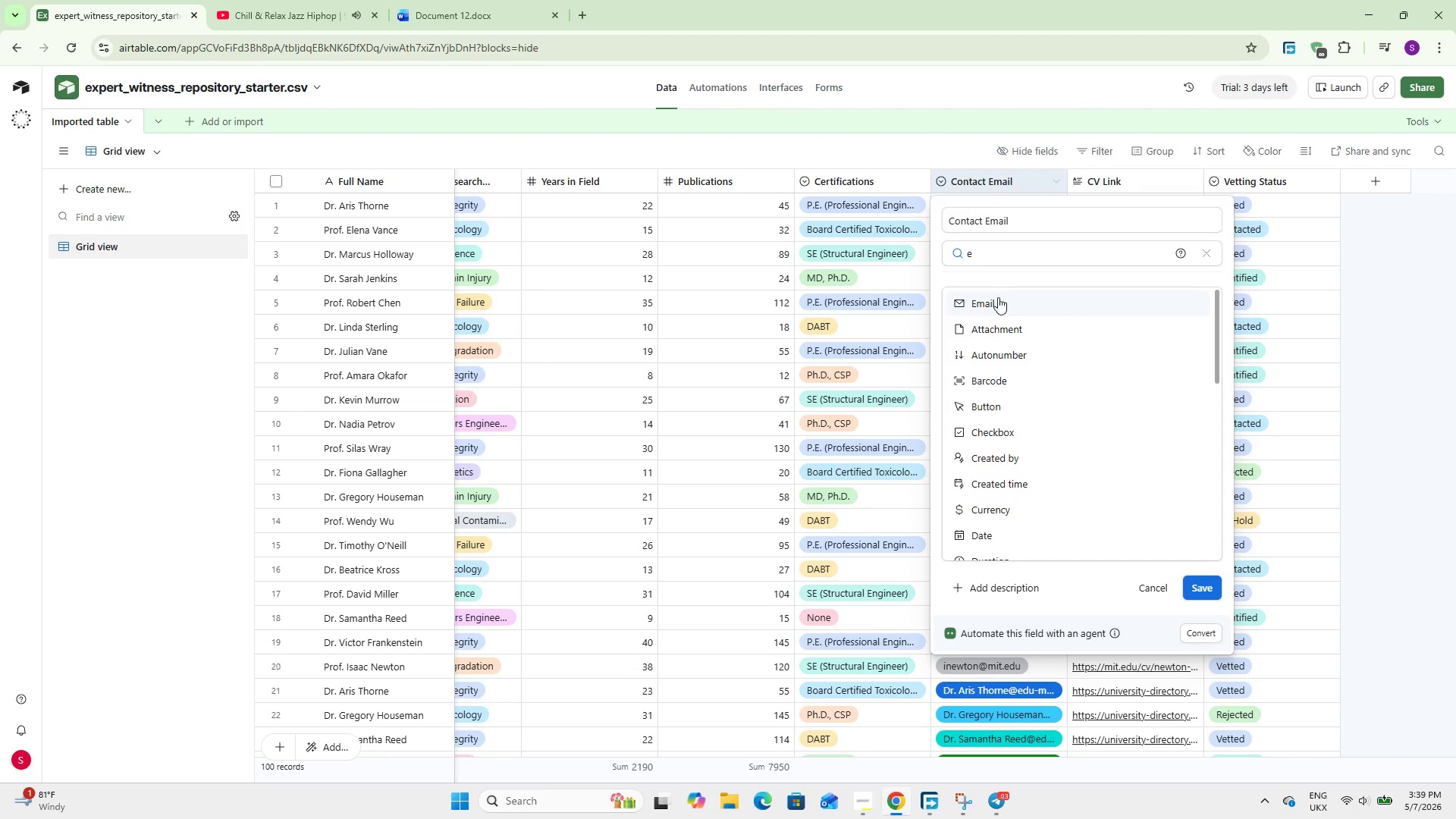 
left_click([998, 297])
 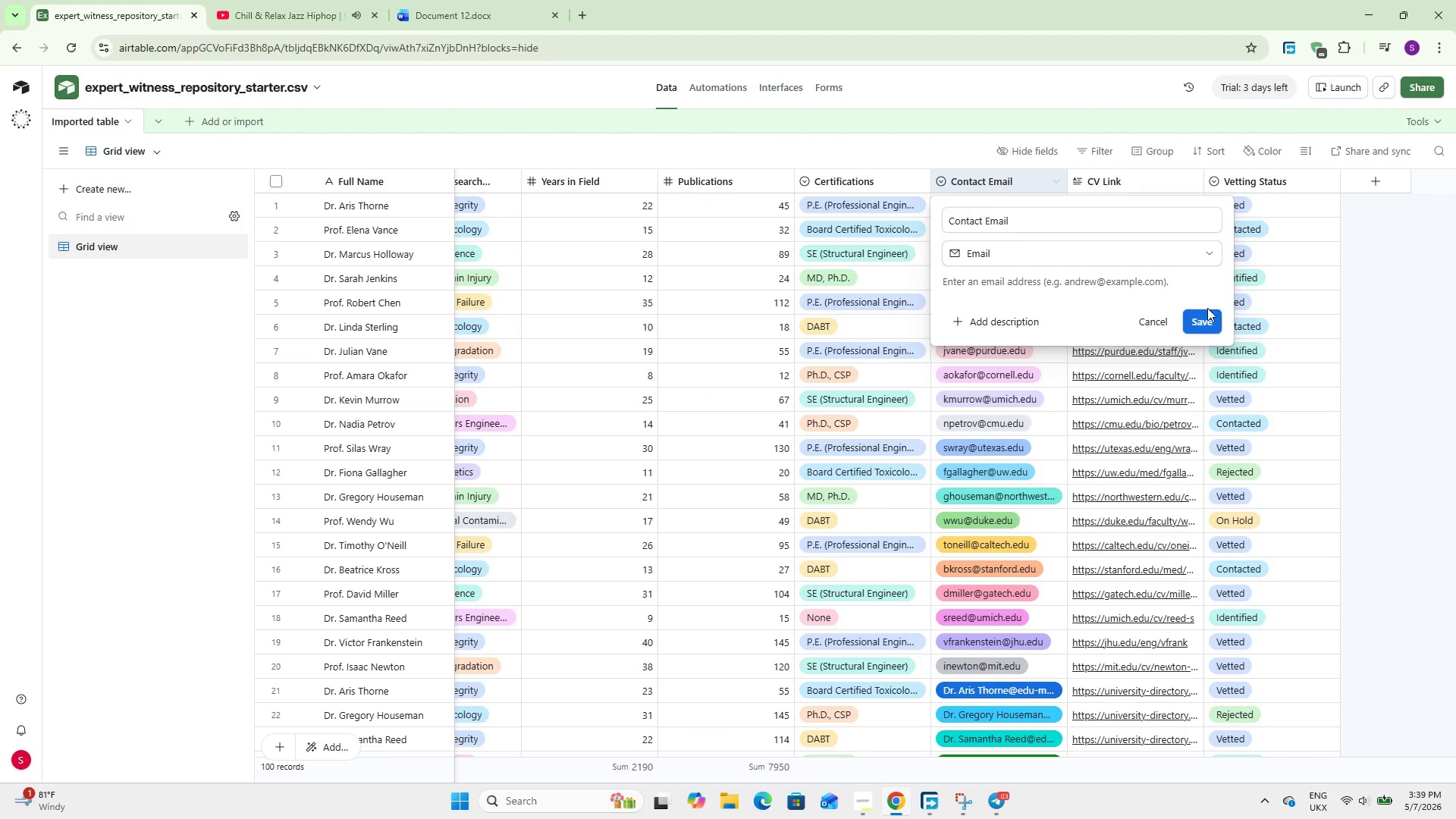 
left_click([1191, 321])
 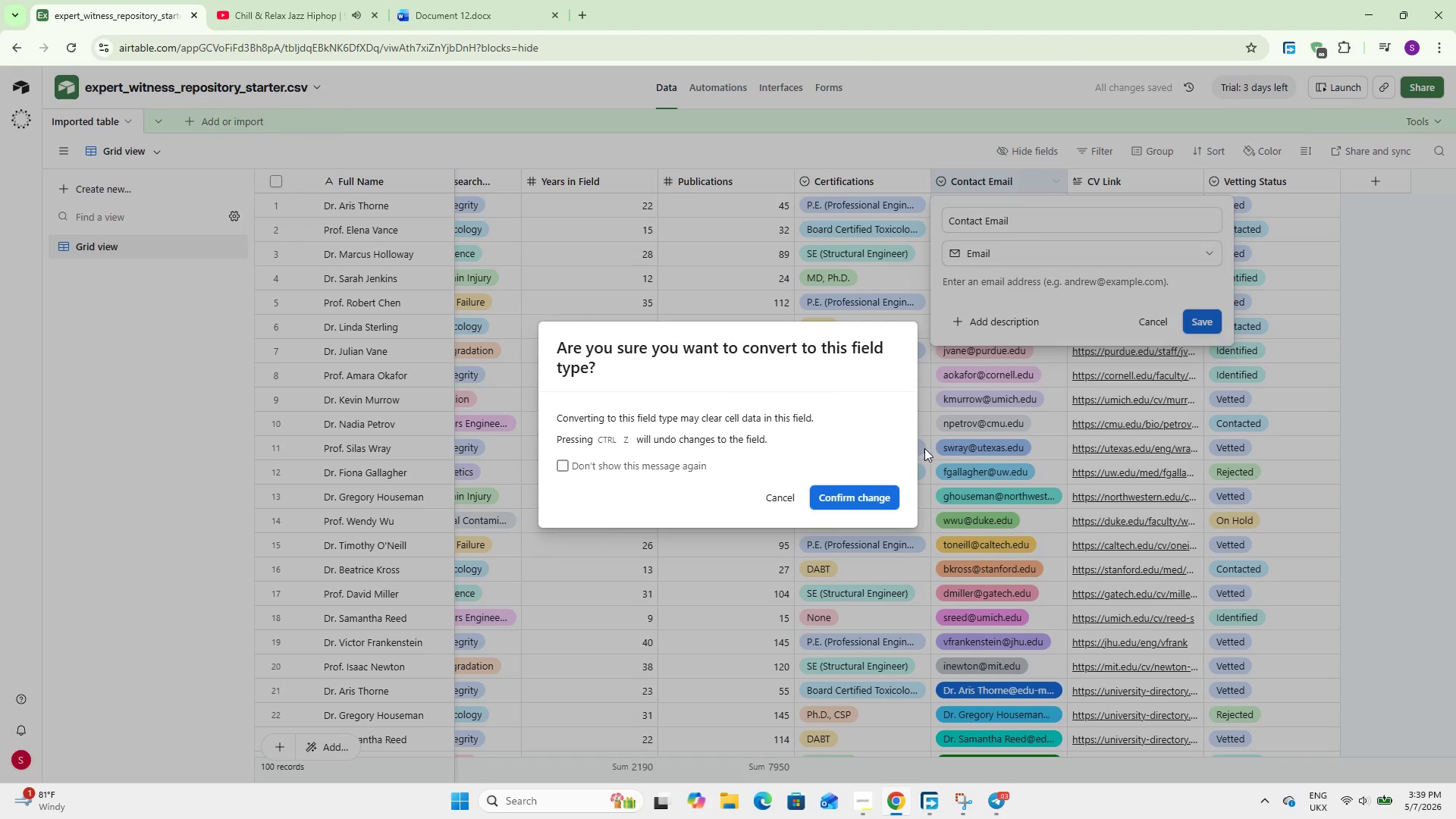 
left_click([864, 497])
 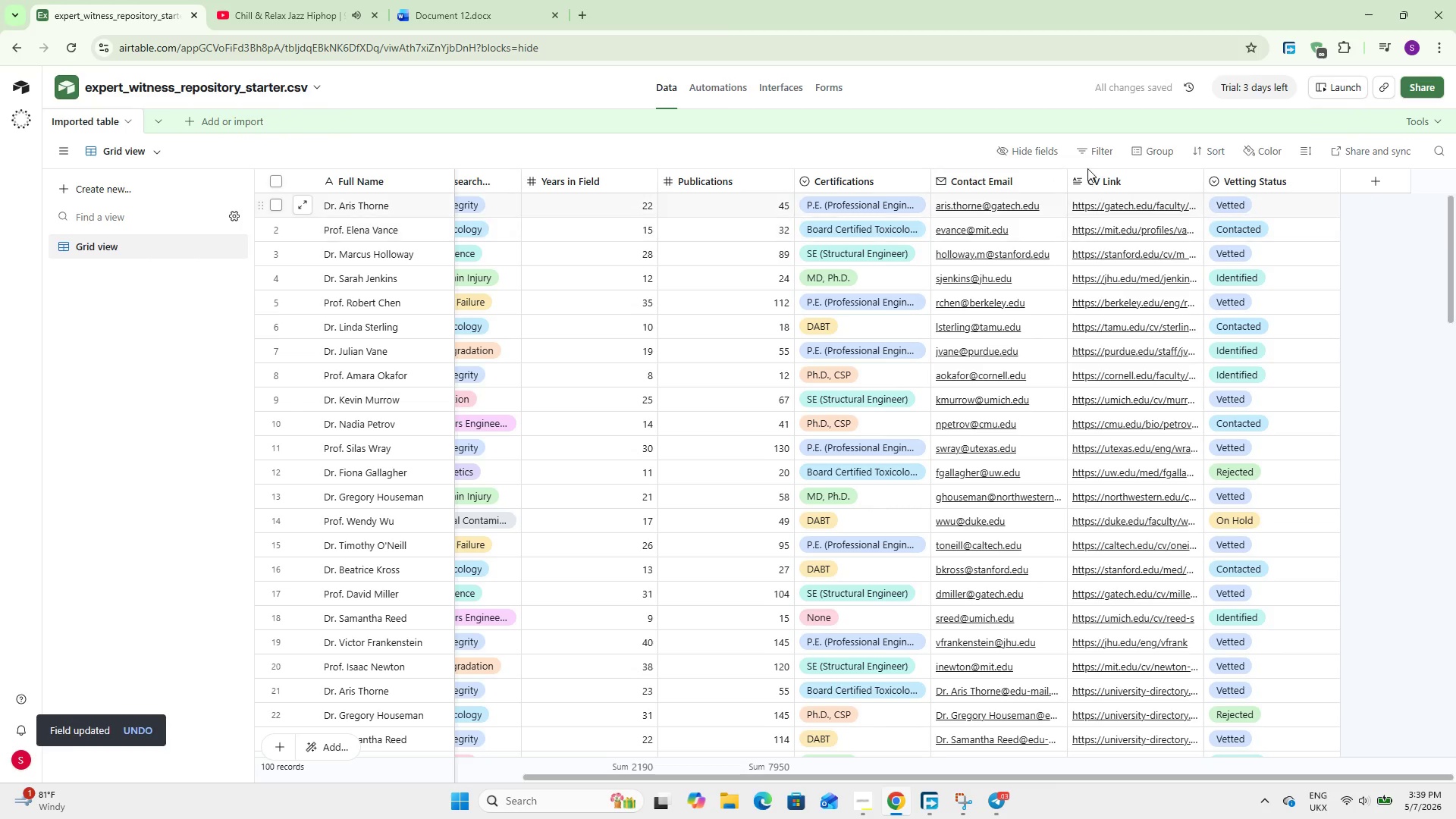 
double_click([1087, 184])
 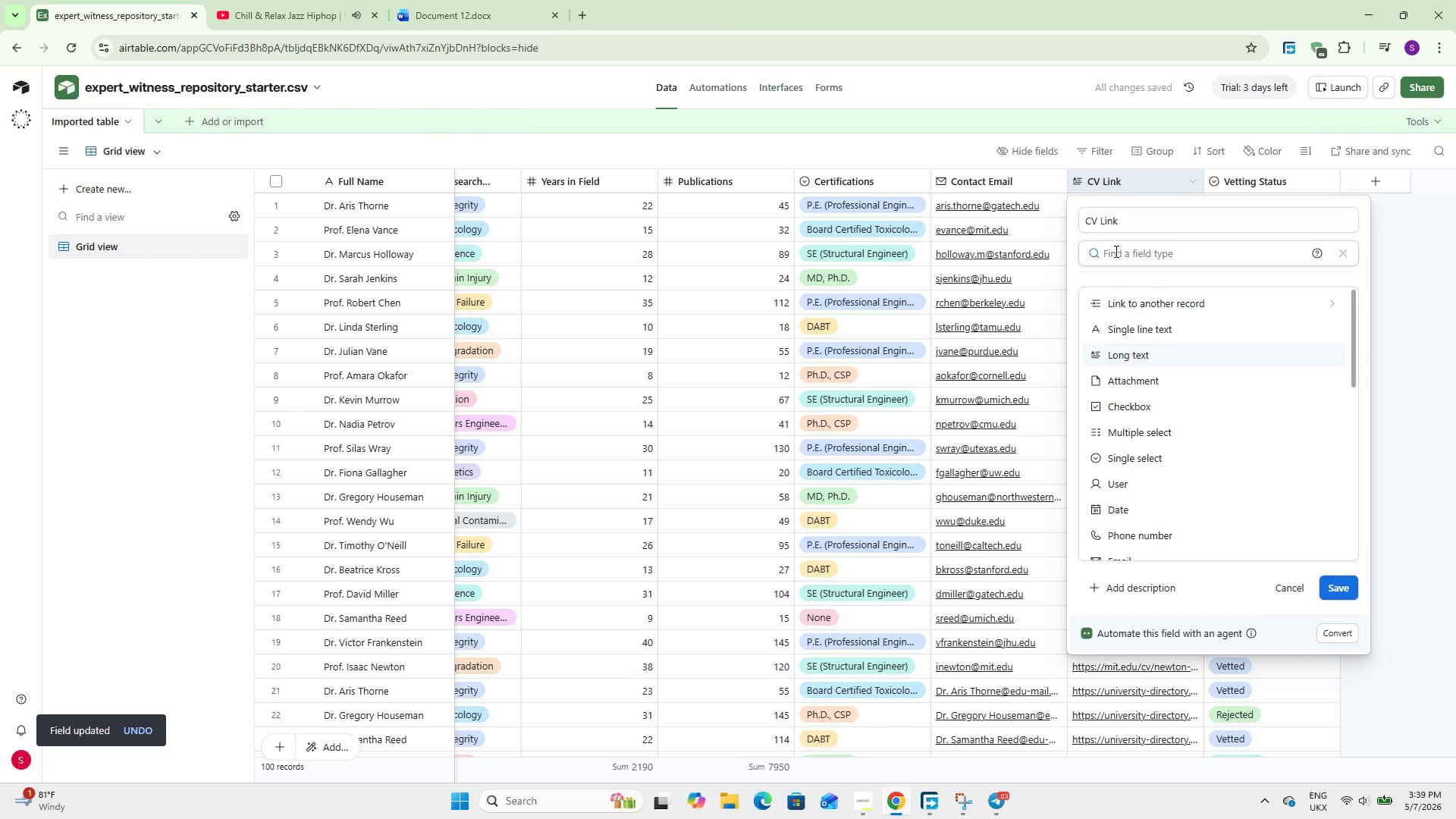 
key(U)
 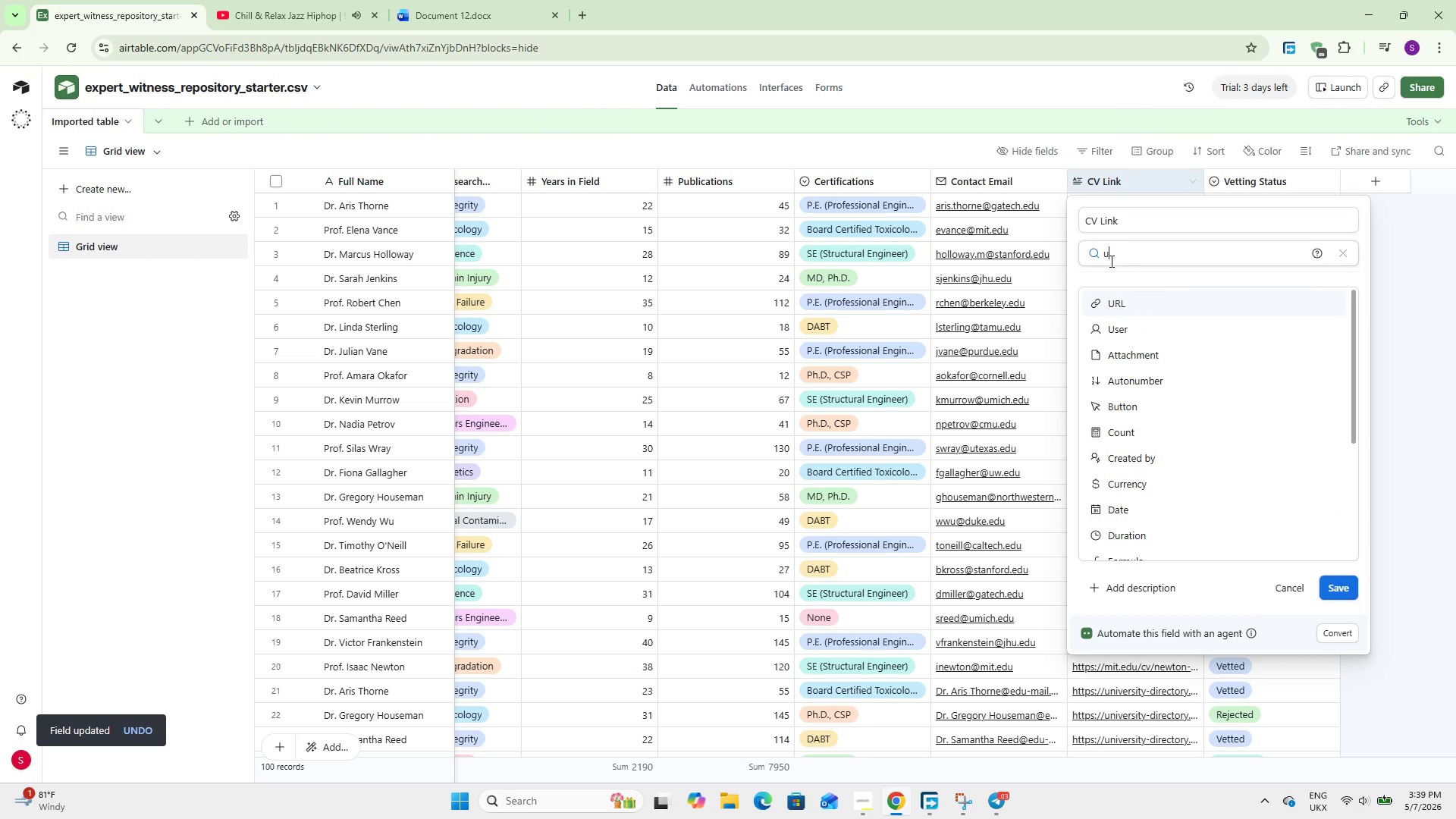 
key(R)
 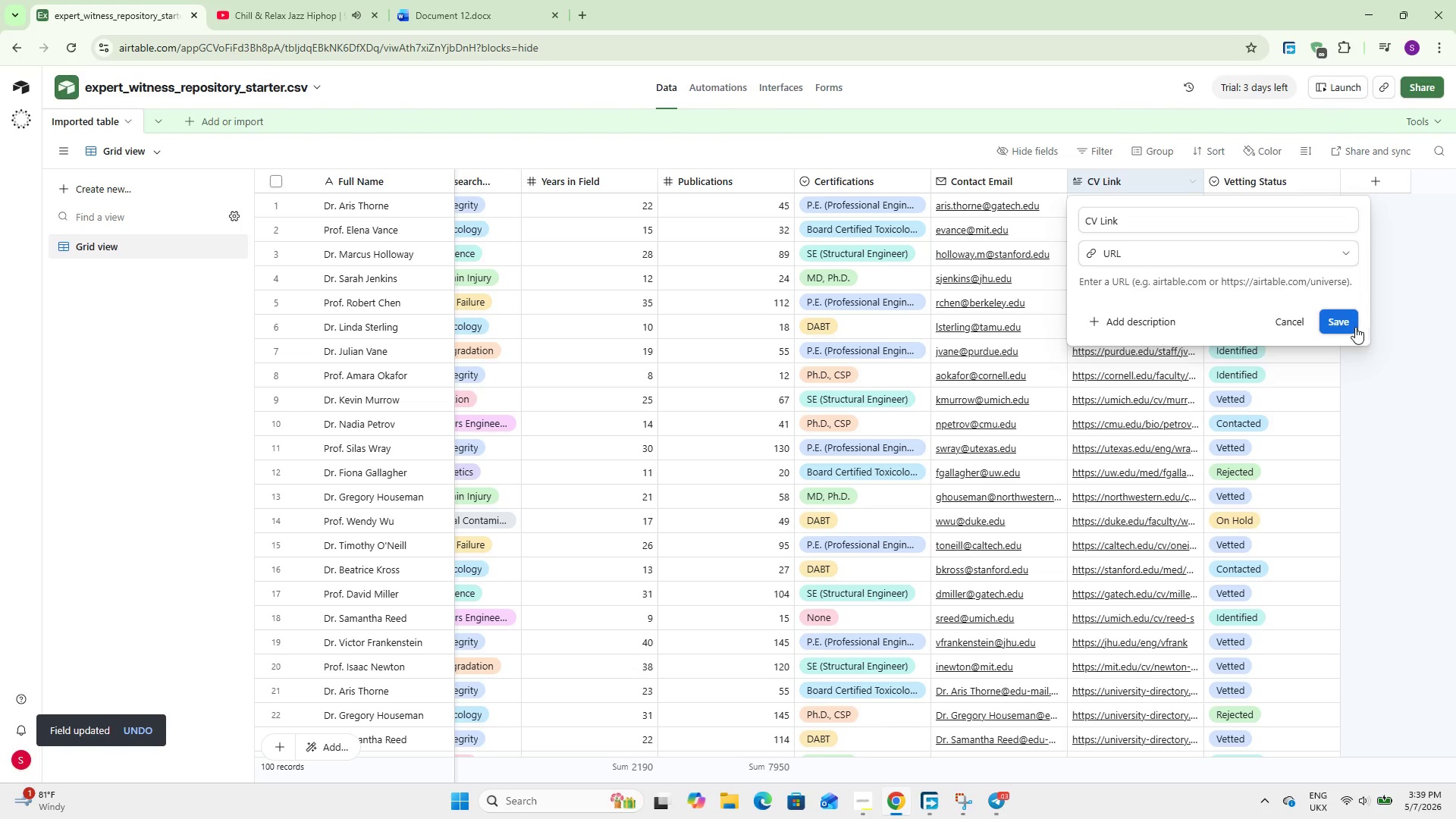 
left_click([1355, 318])
 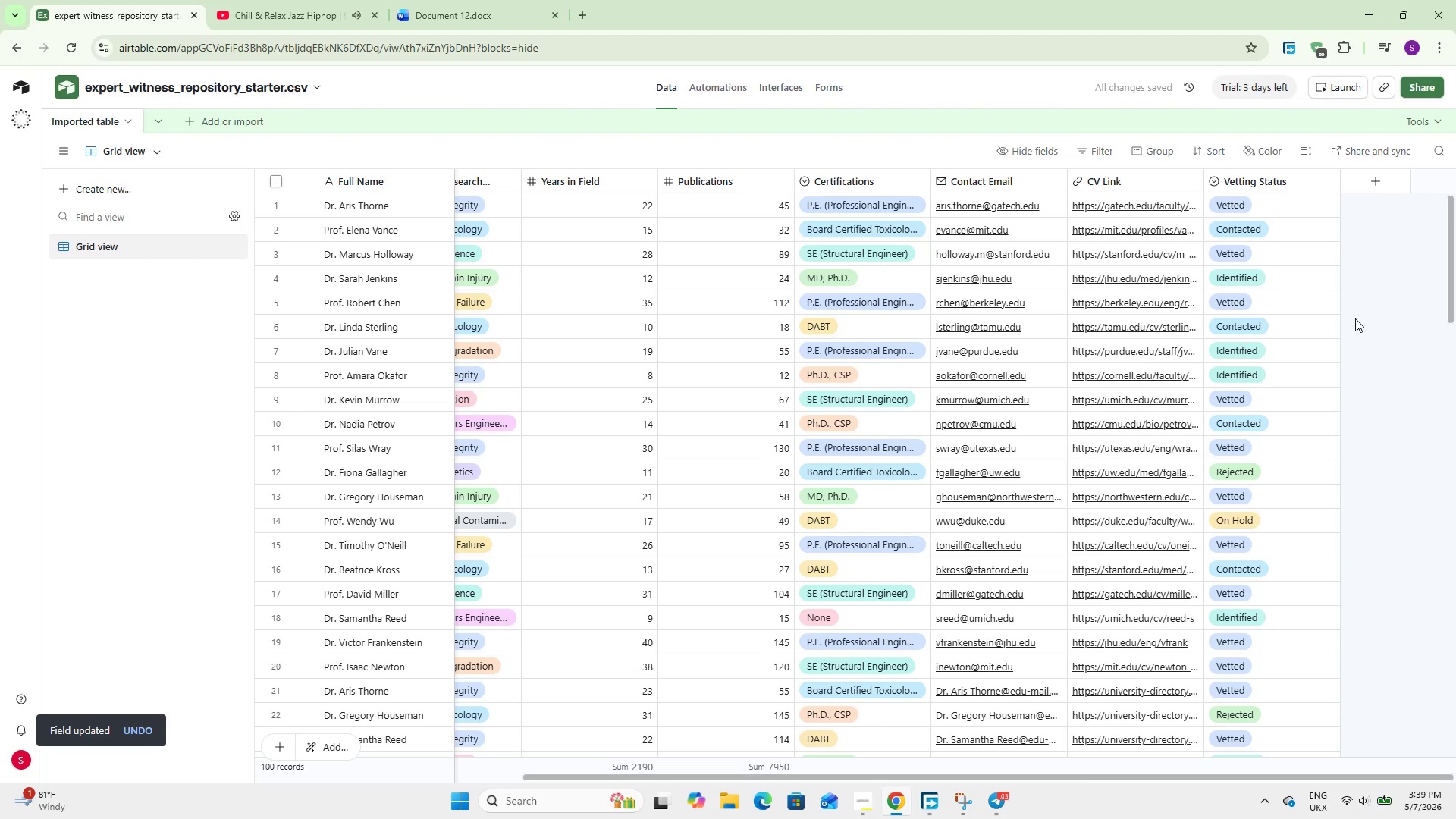 
wait(7.84)
 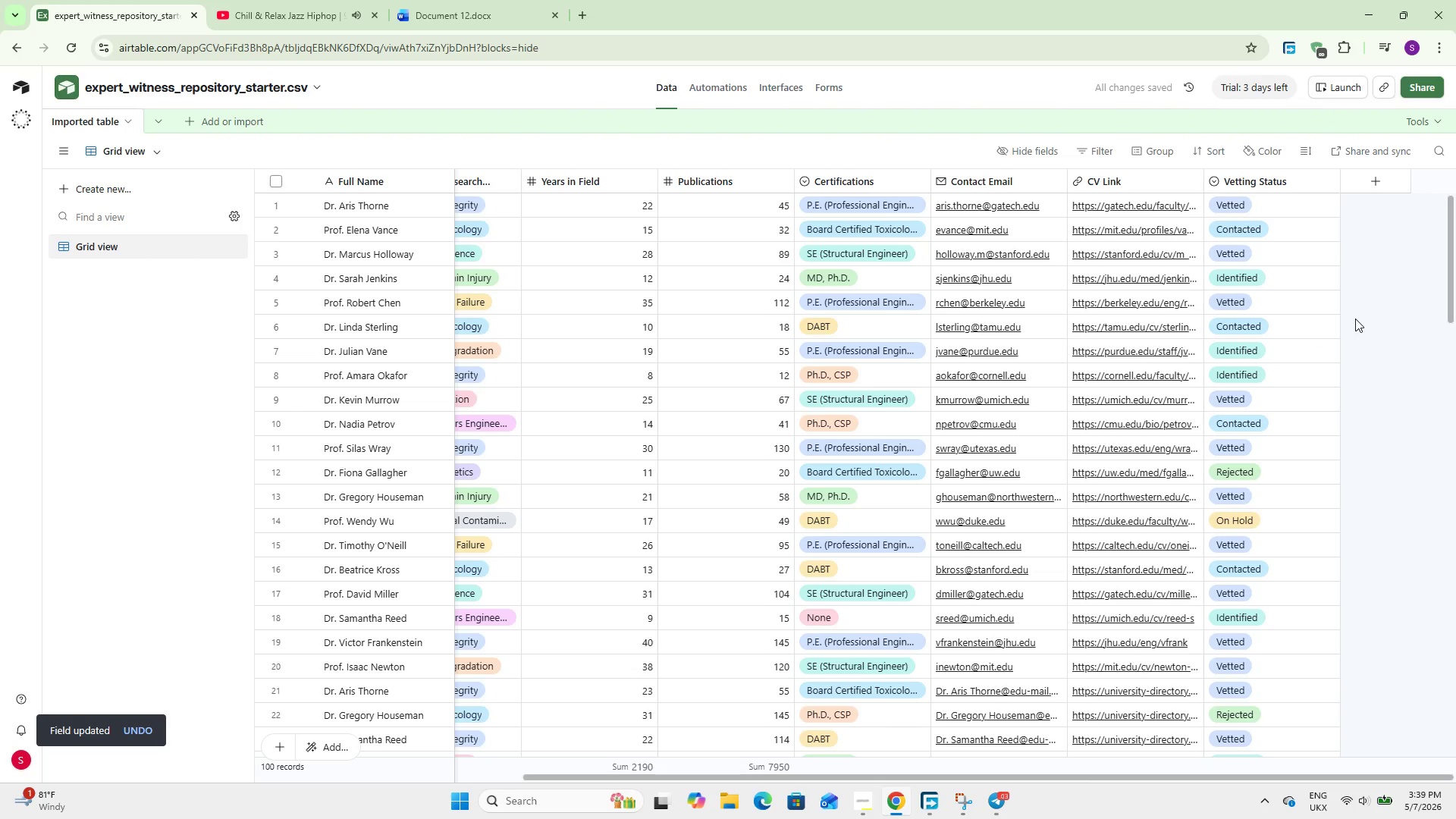 
hold_key(key=ShiftLeft, duration=4.92)
scroll: coordinate [1021, 375], scroll_direction: up, amount: 1.0
 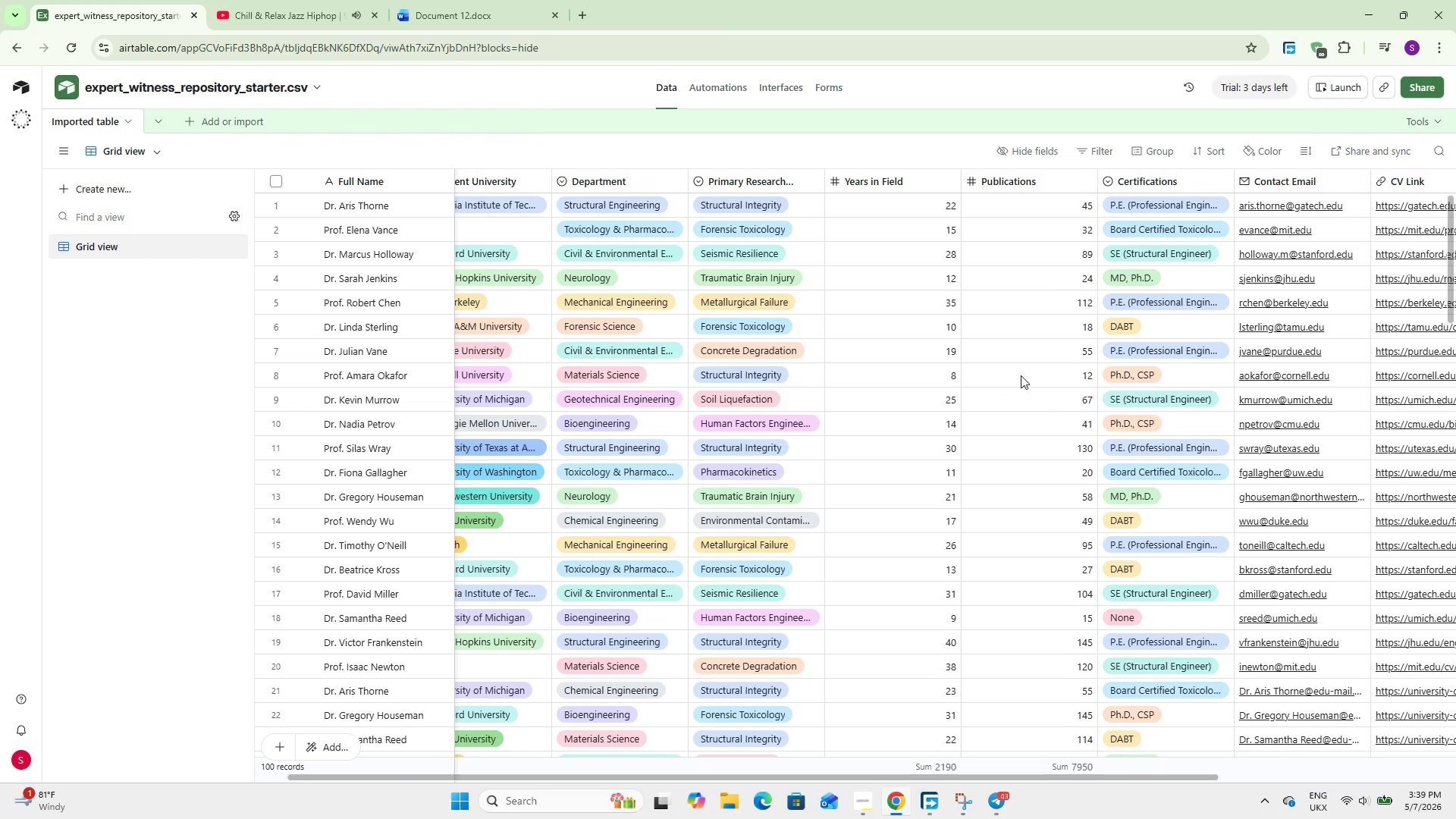 
wait(9.55)
 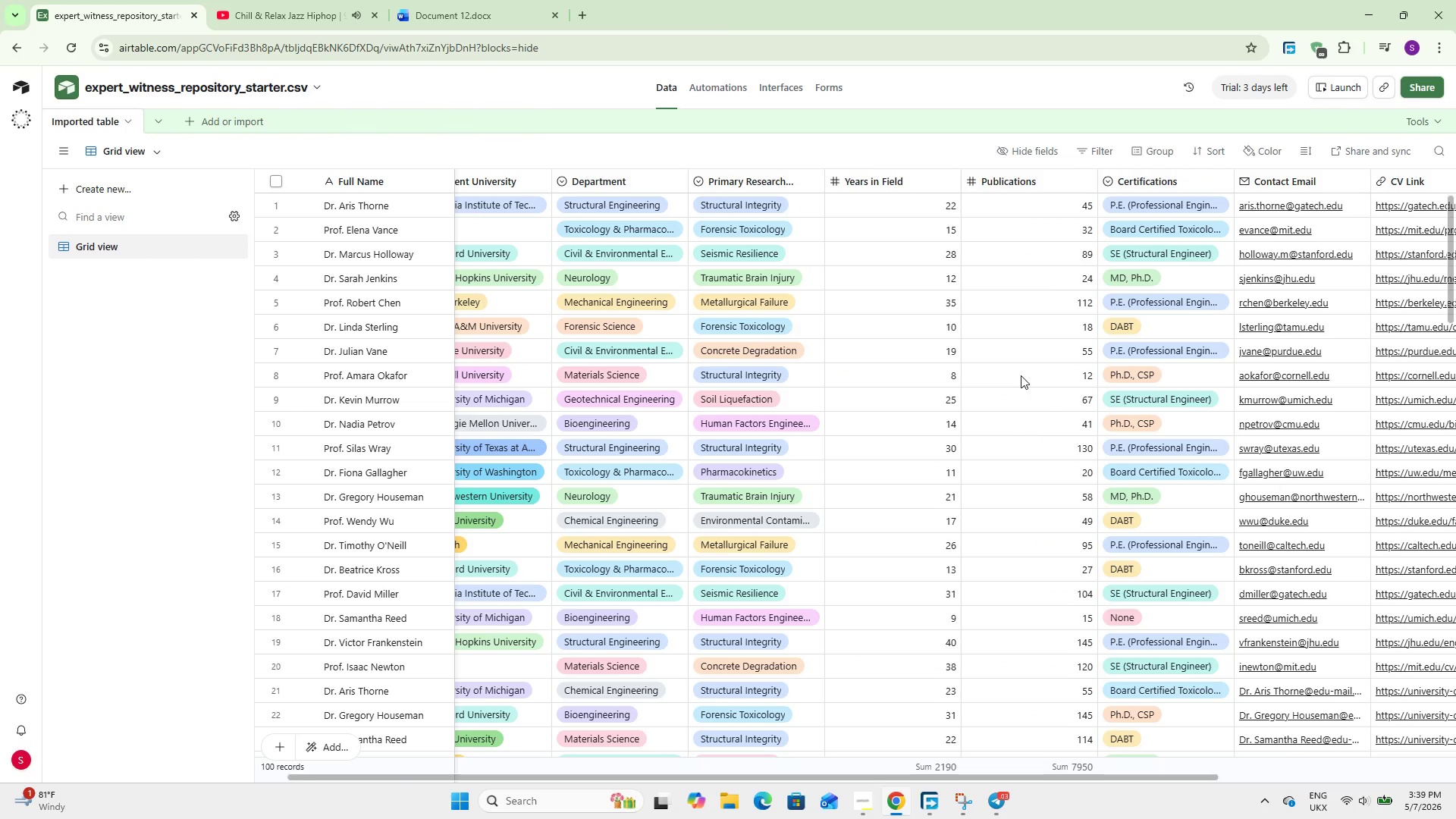 
hold_key(key=ShiftLeft, duration=10.89)
scroll: coordinate [1021, 375], scroll_direction: up, amount: 3.0
 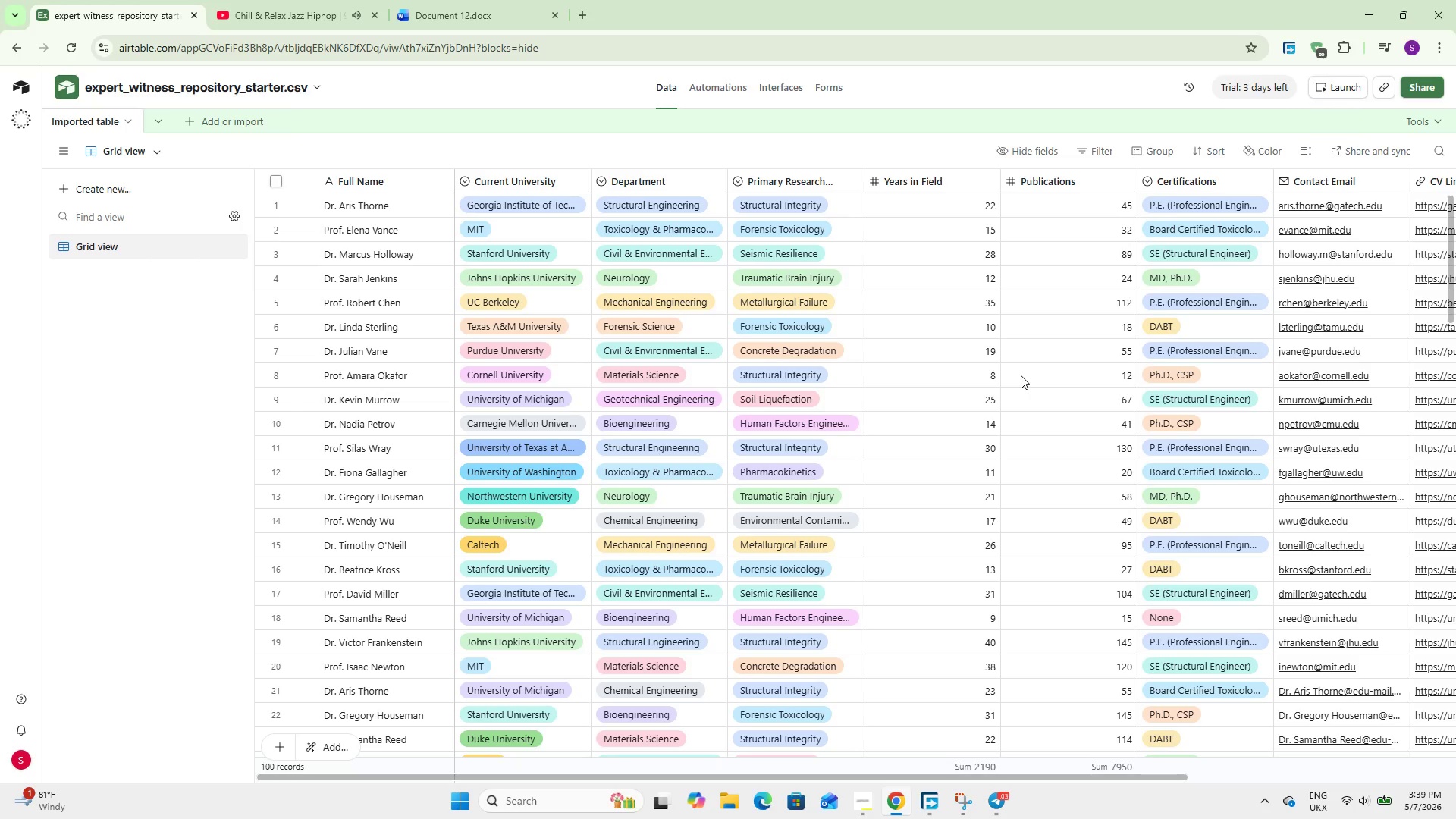 
scroll: coordinate [1021, 375], scroll_direction: down, amount: 4.0
 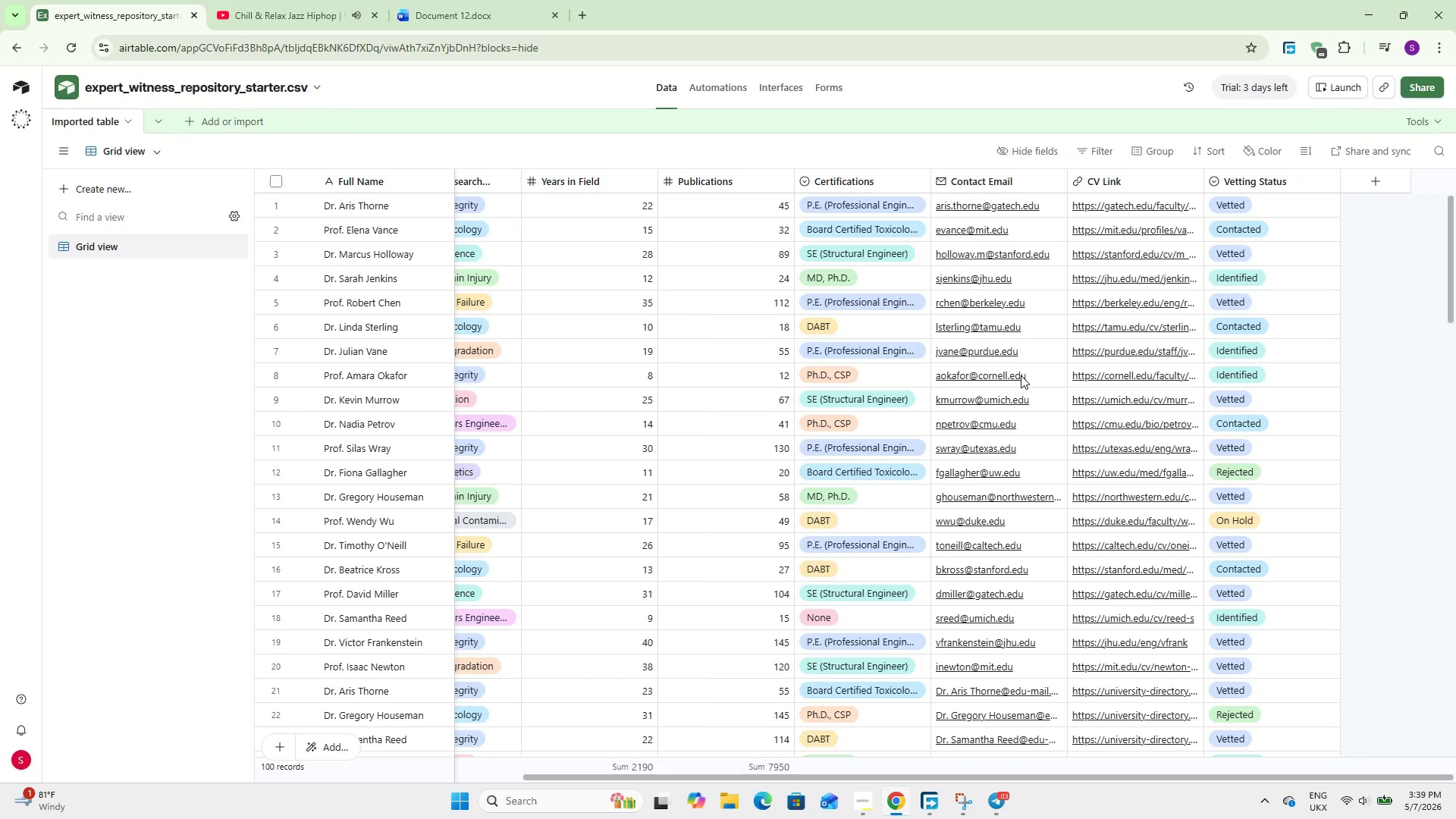 
scroll: coordinate [1021, 375], scroll_direction: up, amount: 1.0
 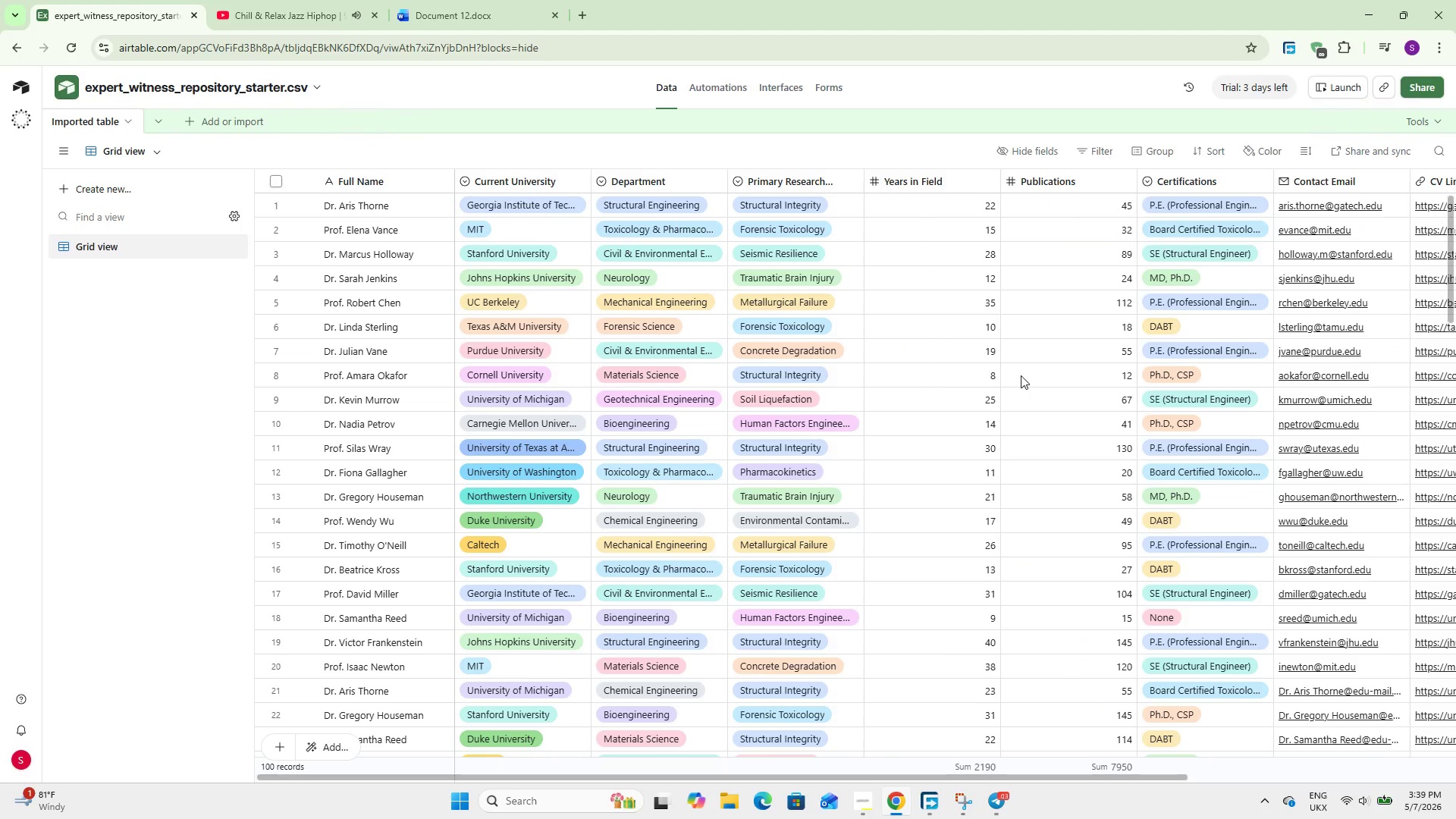 
hold_key(key=ShiftLeft, duration=0.7)
scroll: coordinate [1021, 375], scroll_direction: up, amount: 3.0
 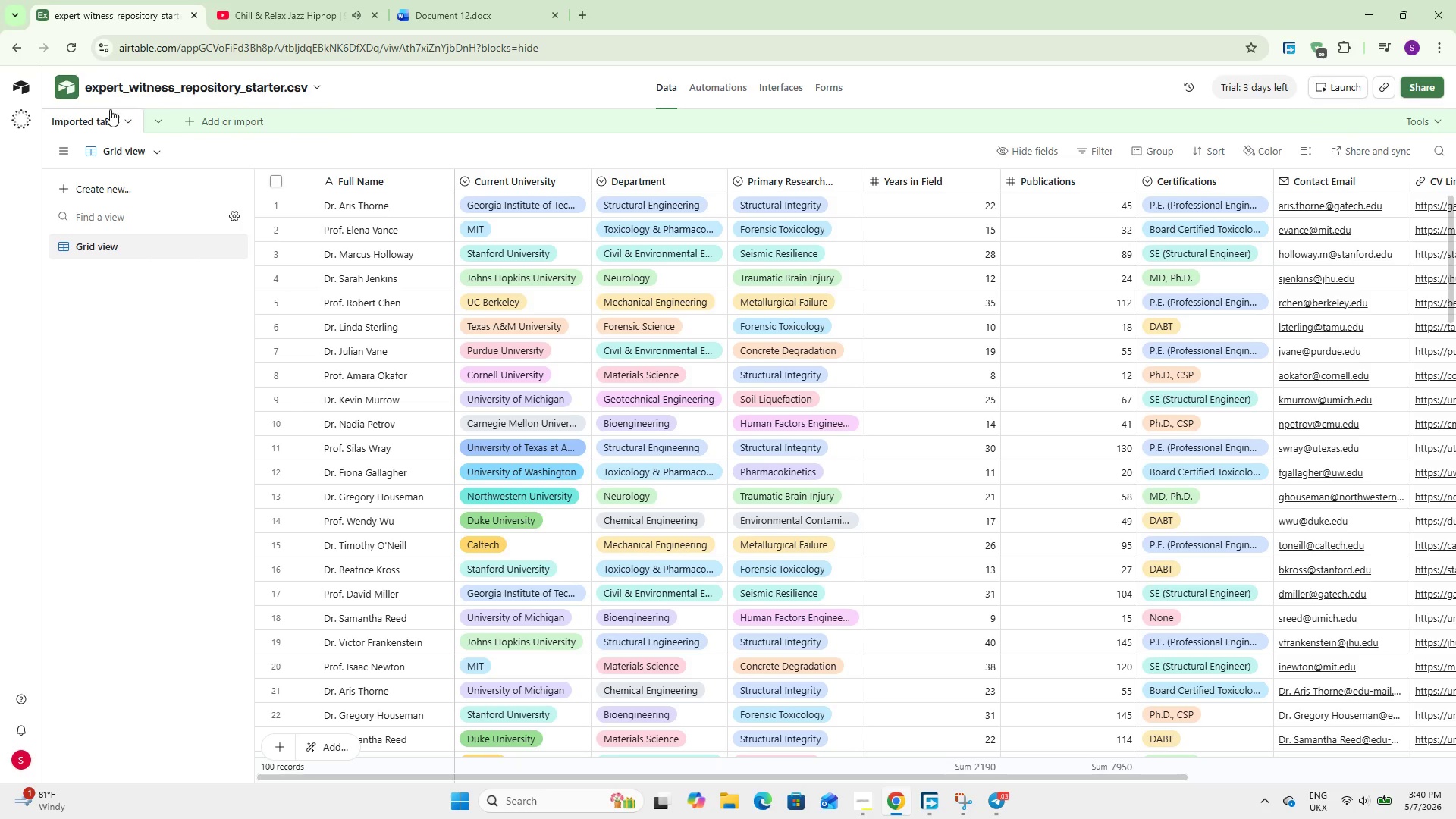 
double_click([103, 119])
 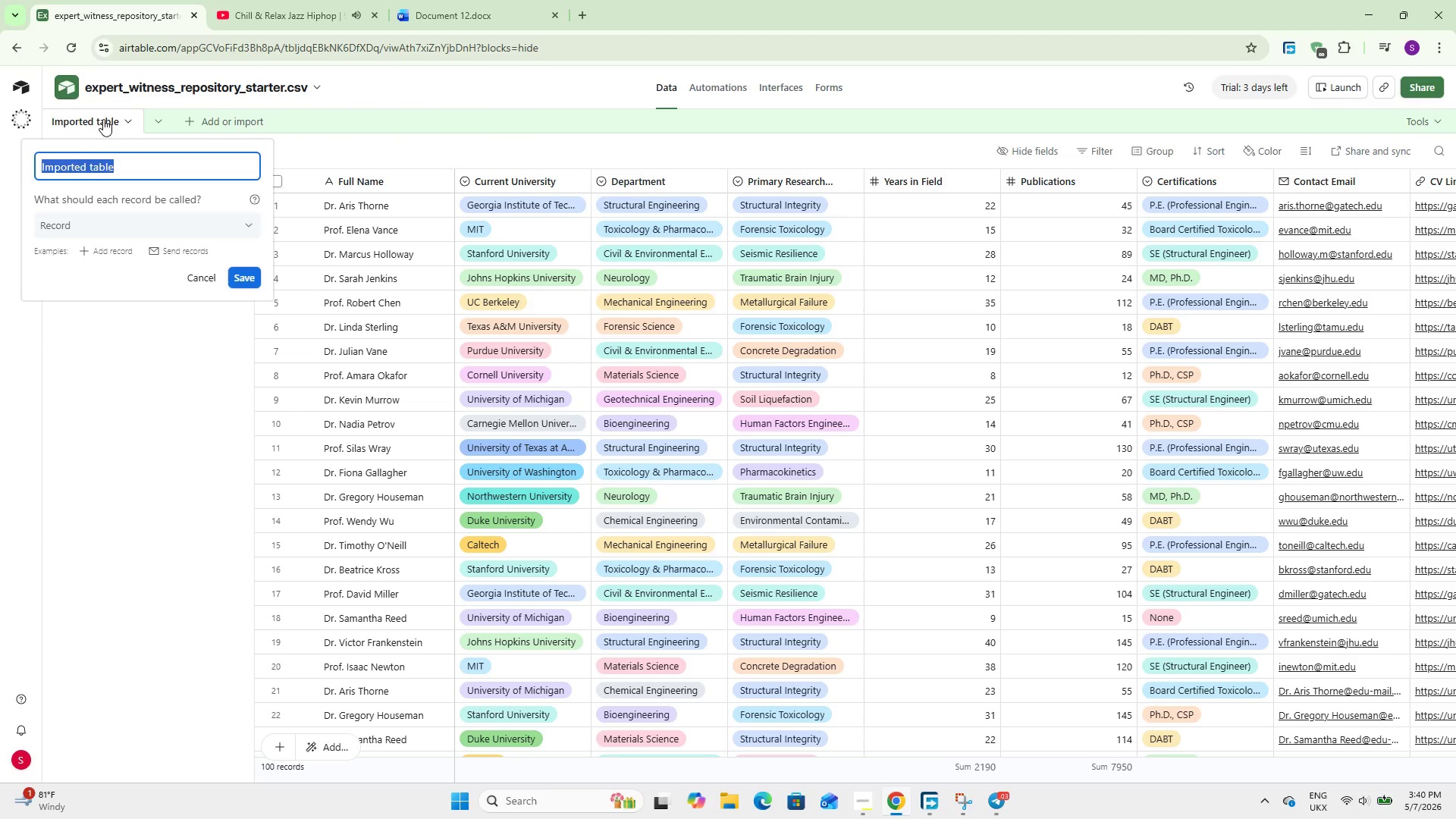 
type(Experts)
 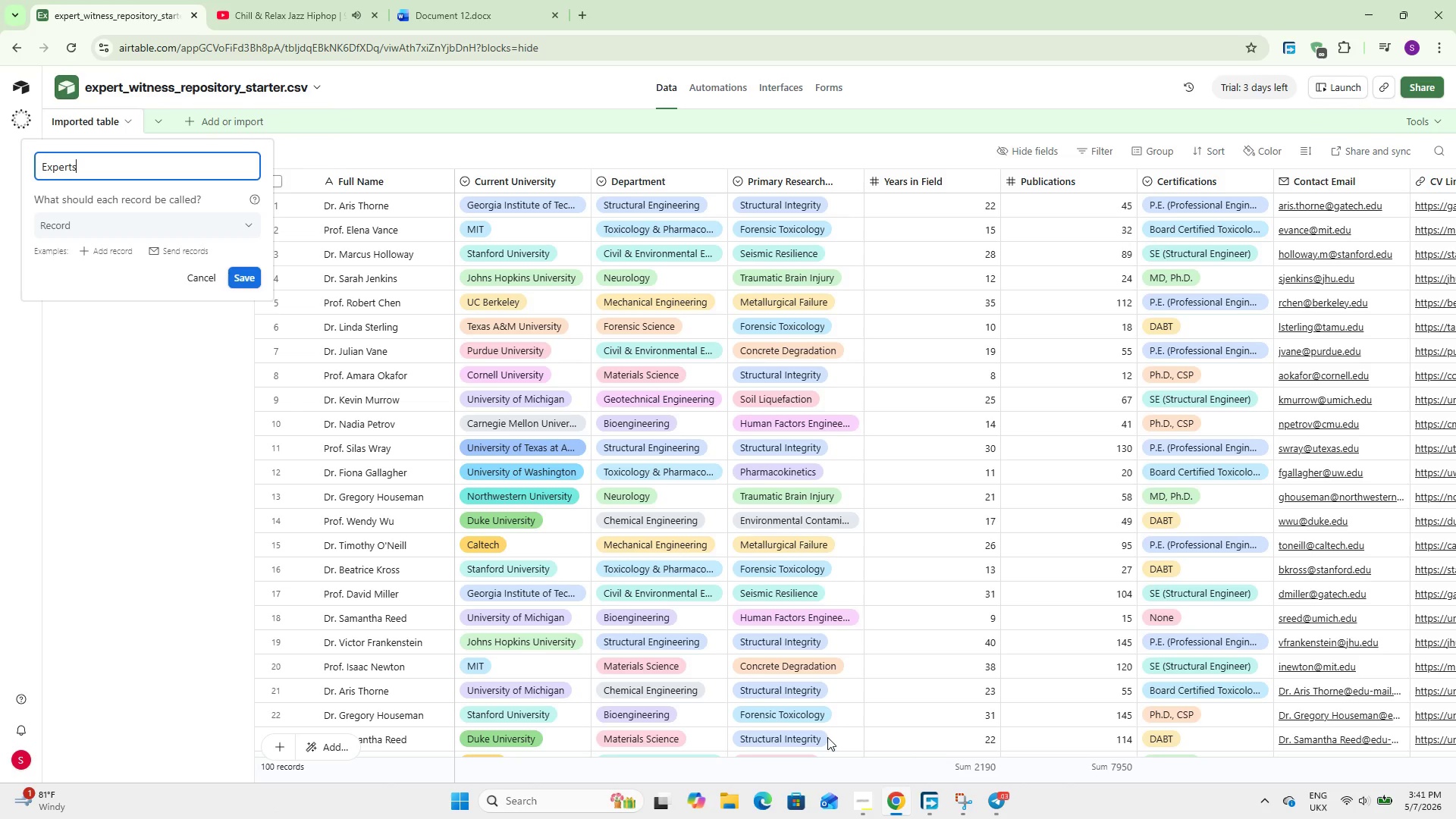 
wait(95.33)
 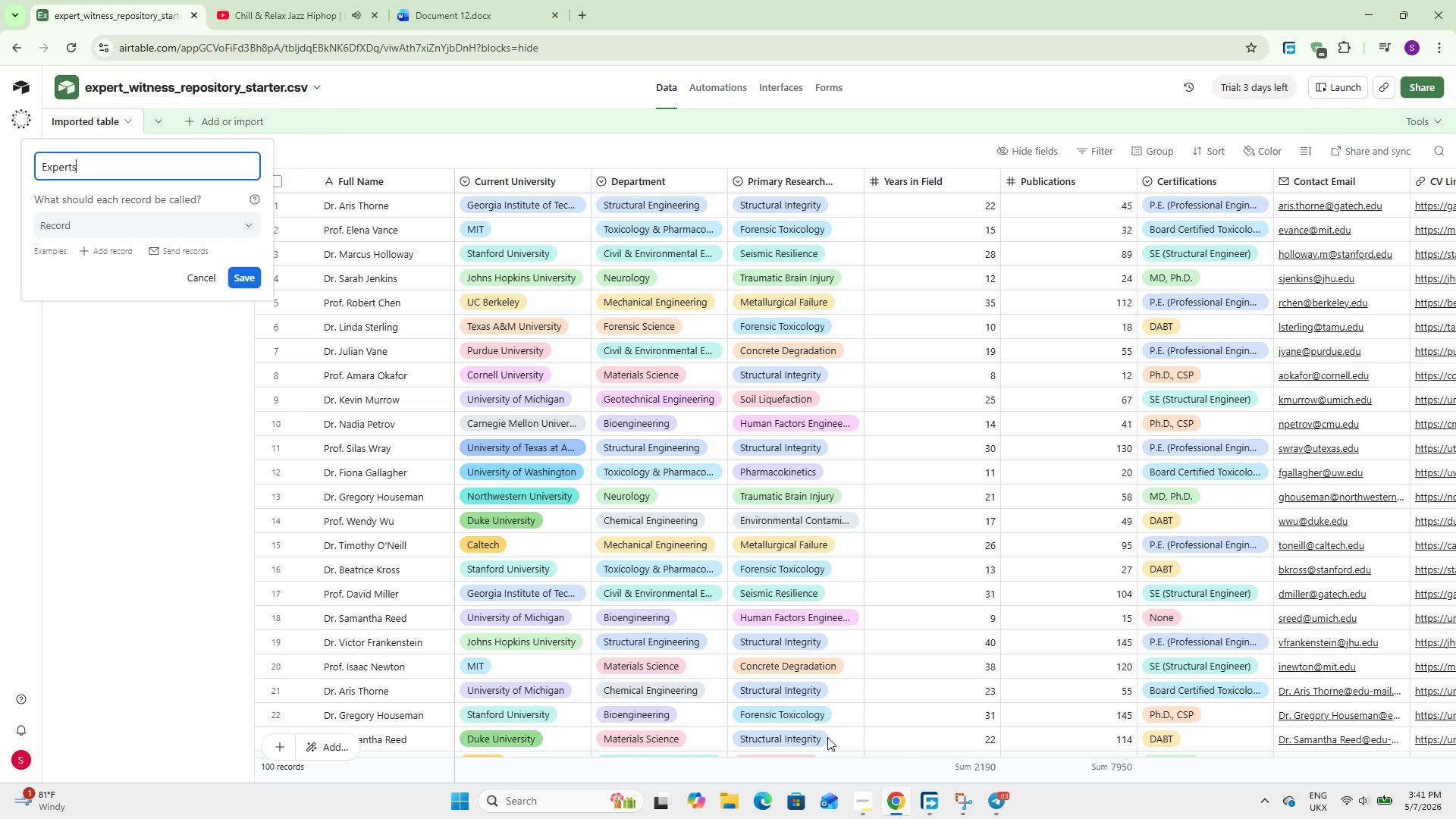 
hold_key(key=ShiftLeft, duration=4.77)
scroll: coordinate [849, 673], scroll_direction: up, amount: 1.0
 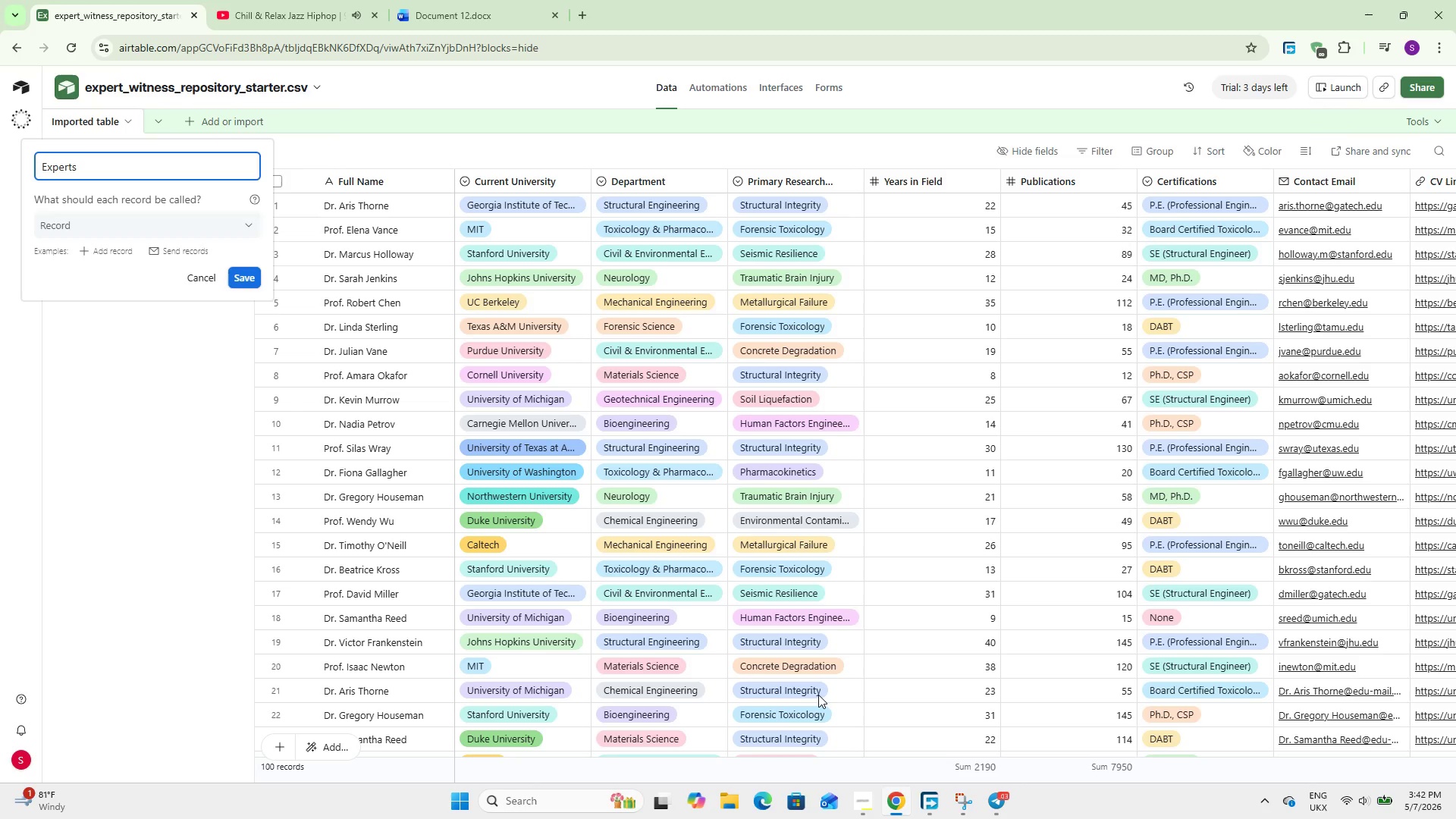 
wait(26.73)
 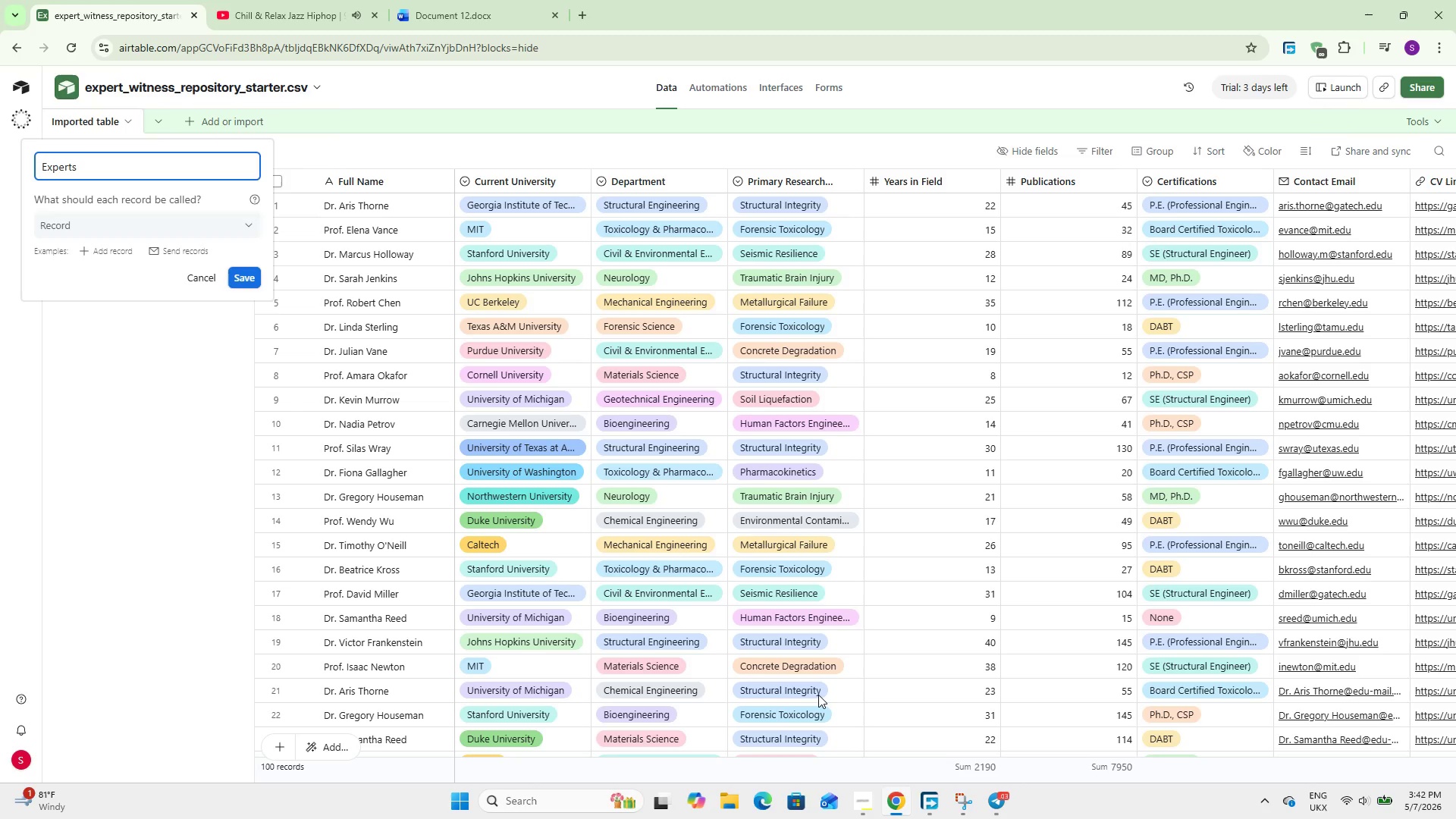 
left_click([256, 269])
 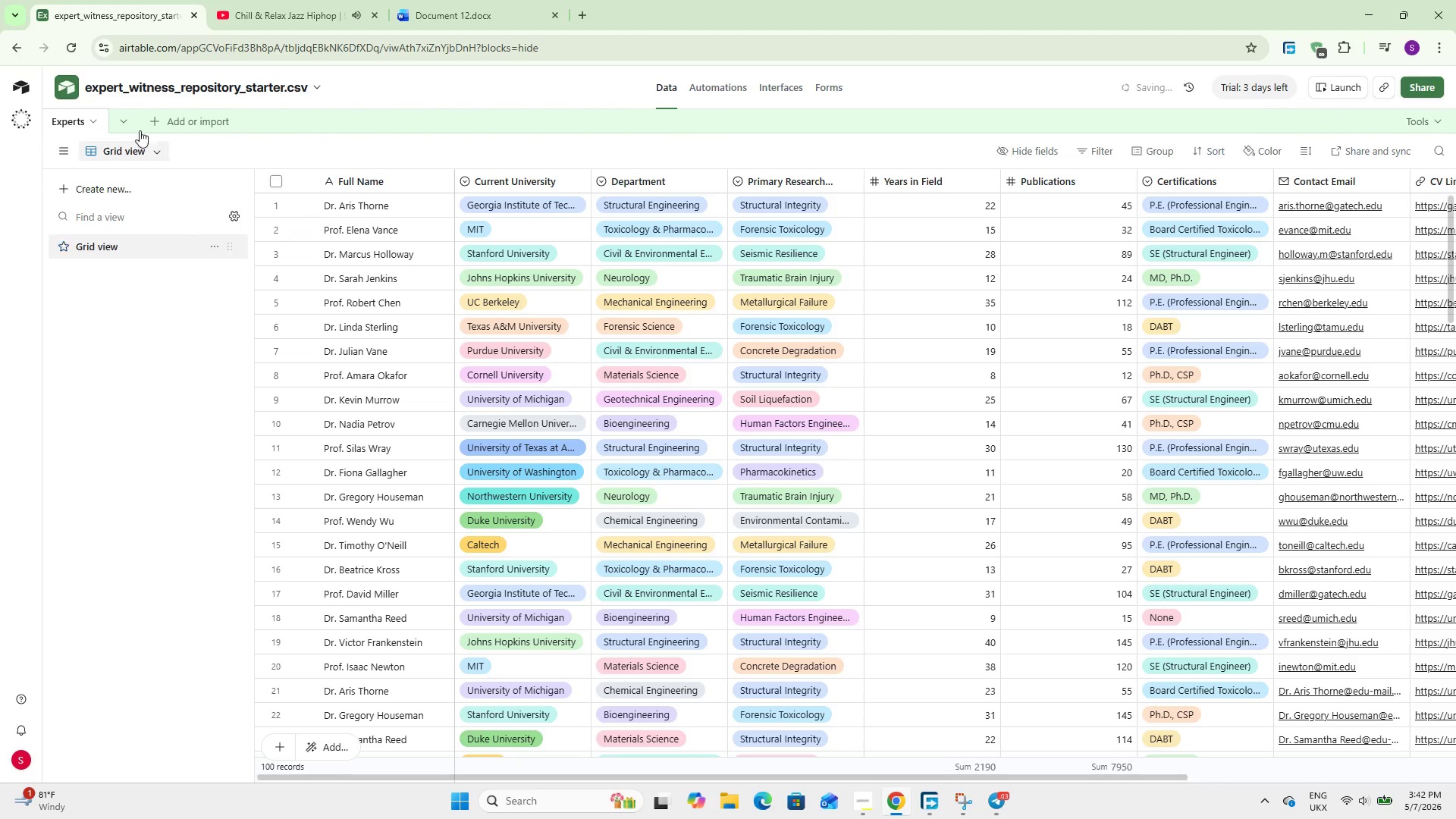 
left_click([143, 112])
 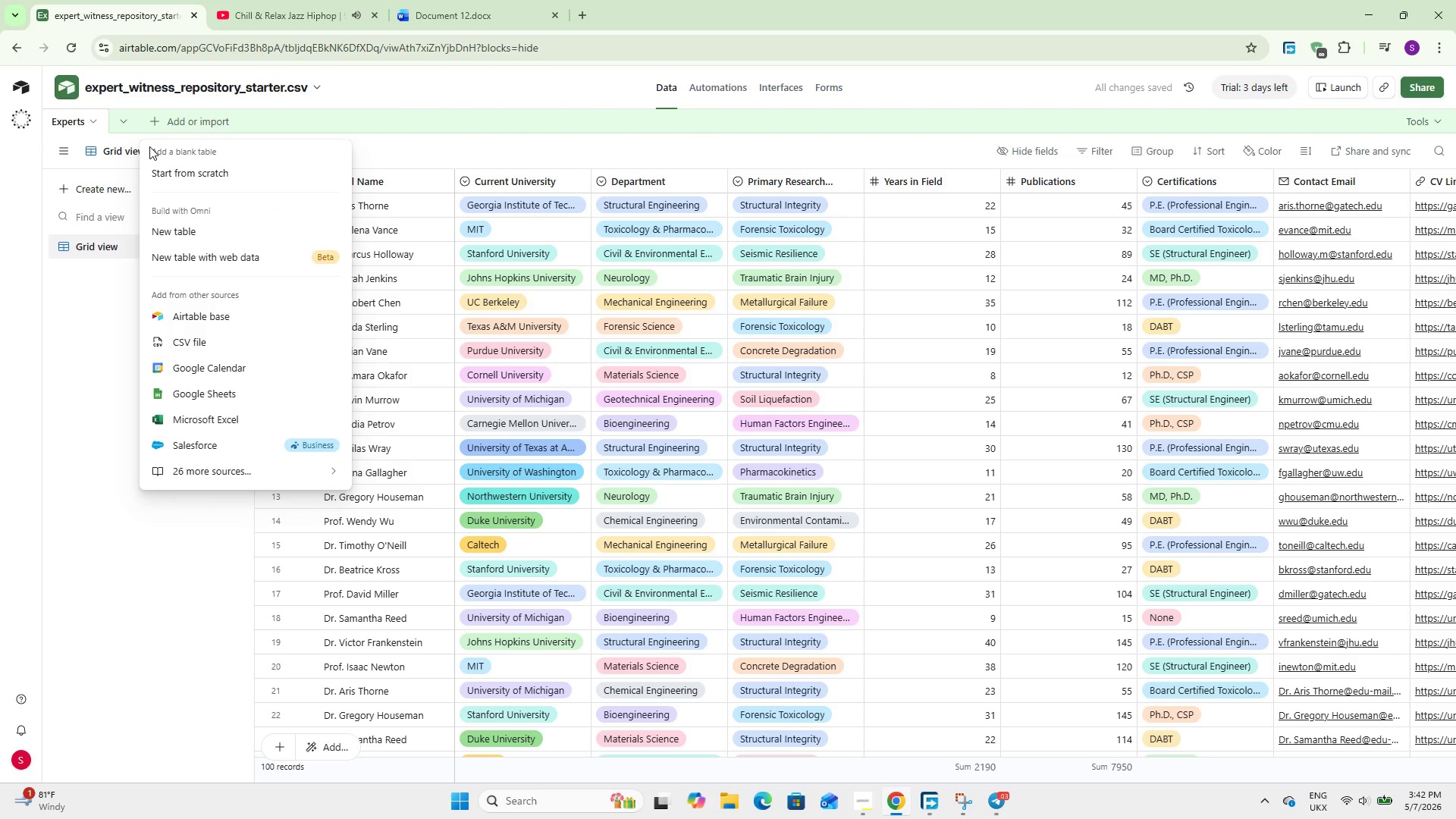 
wait(9.78)
 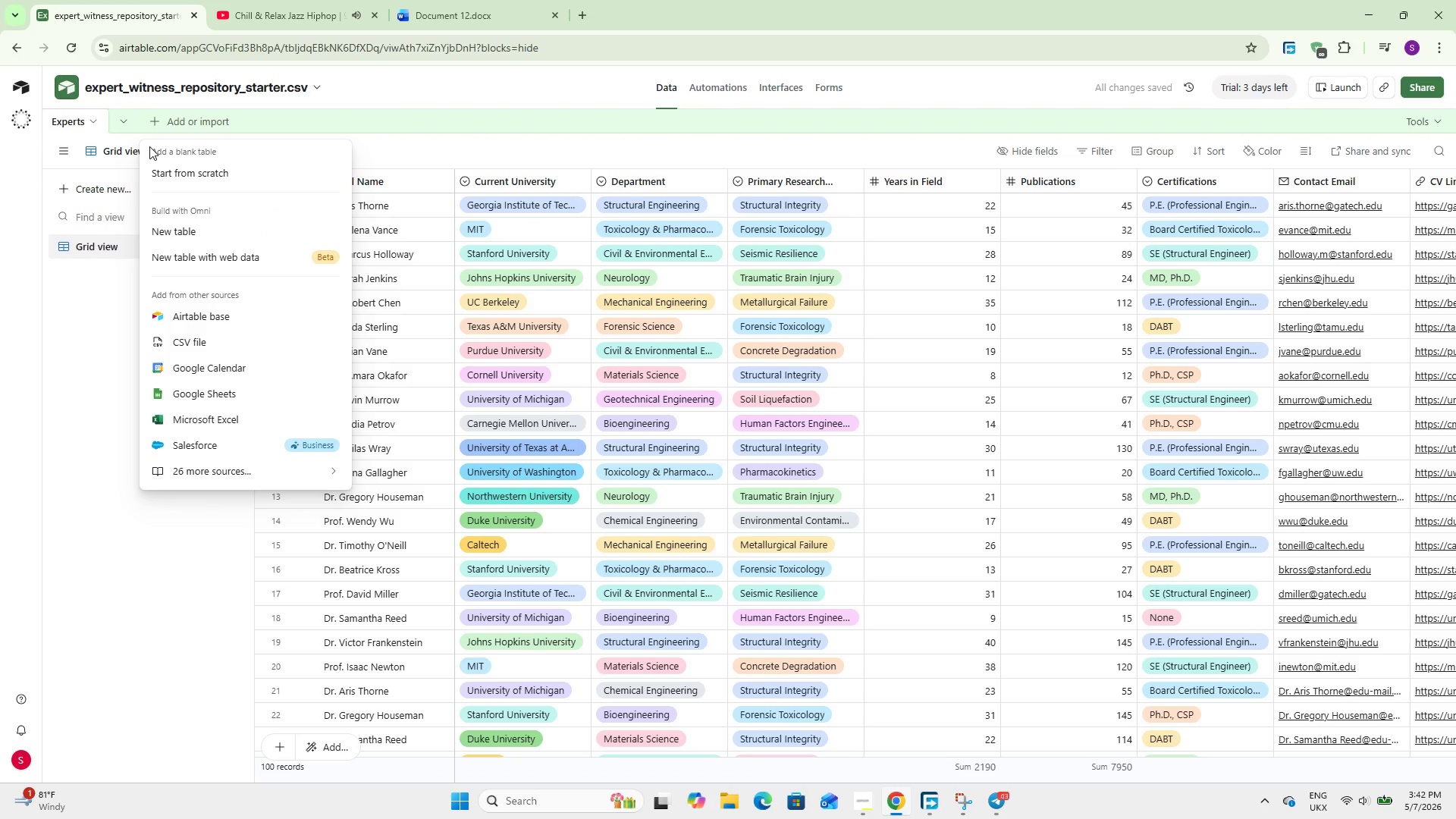 
left_click([214, 172])
 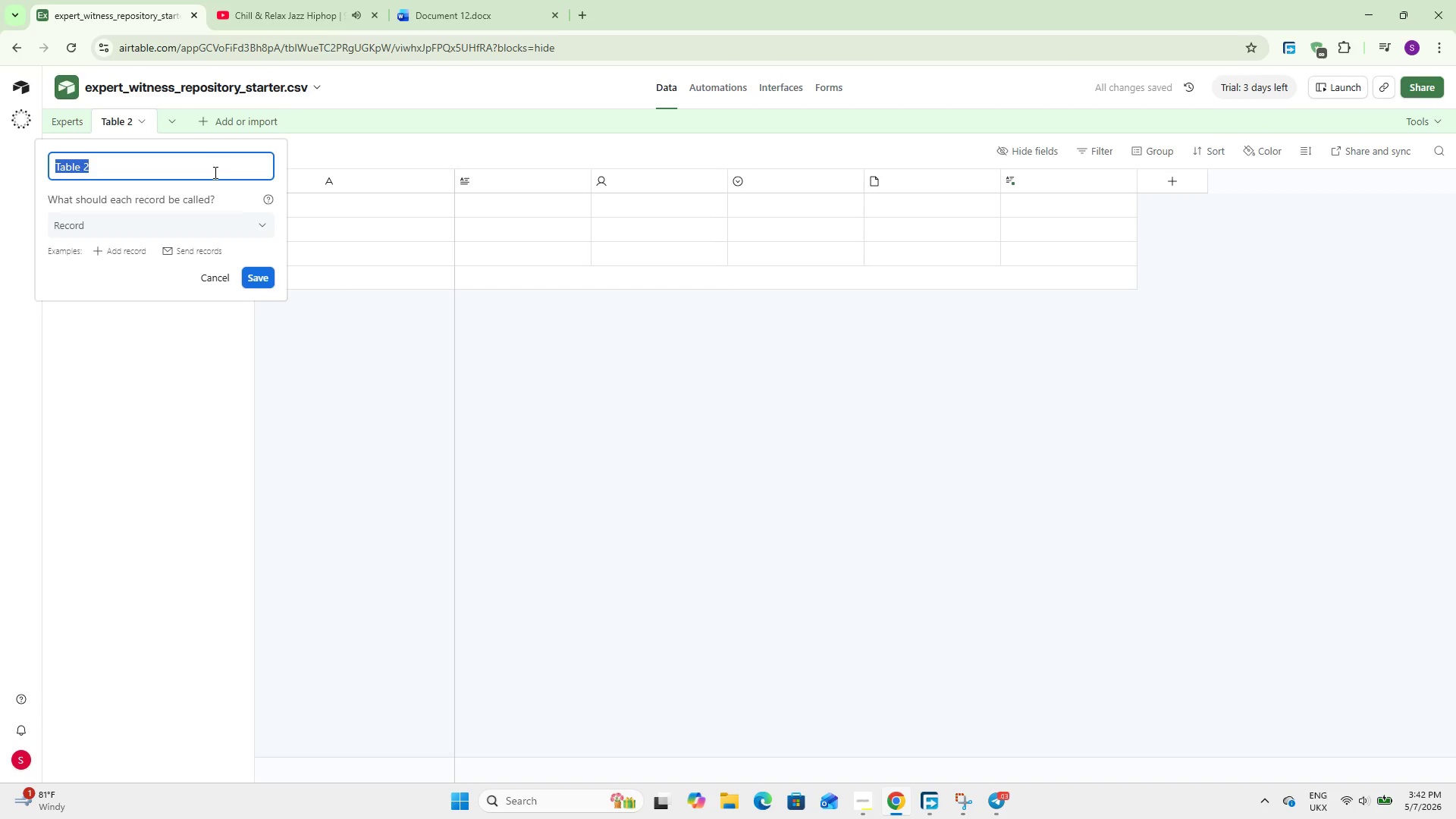 
type(Academic  Institutions)
 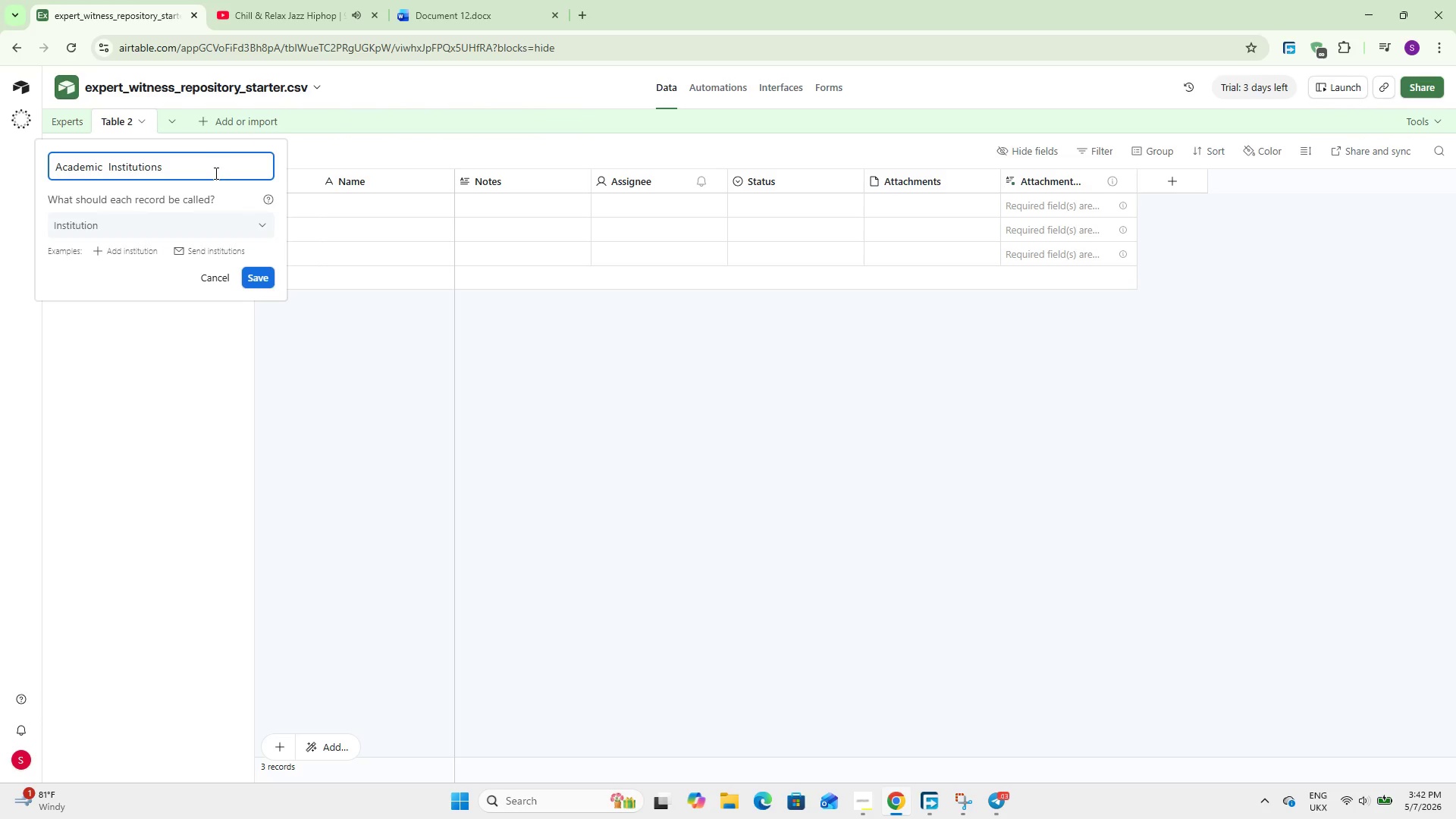 
left_click([258, 281])
 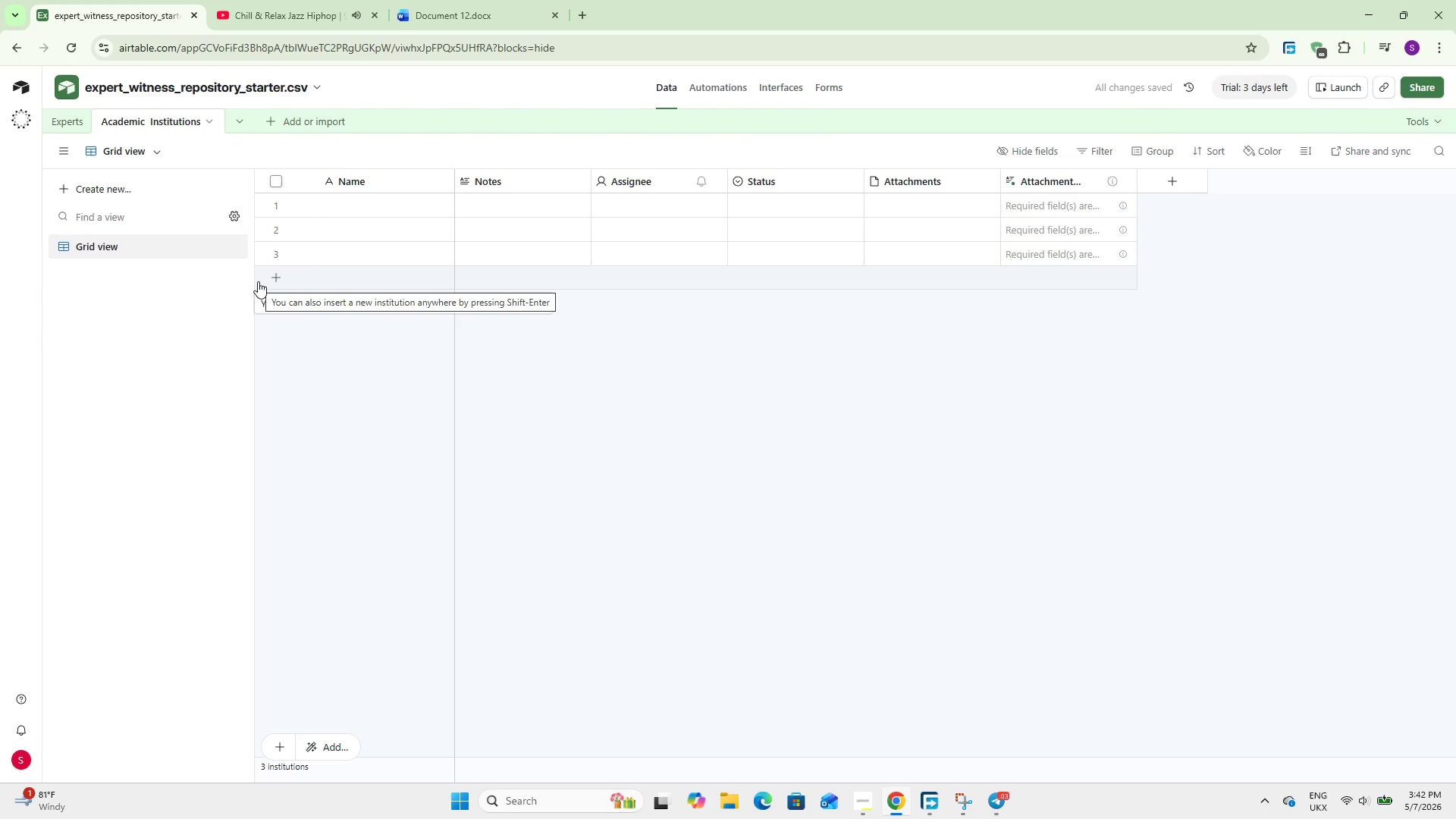 
double_click([388, 177])
 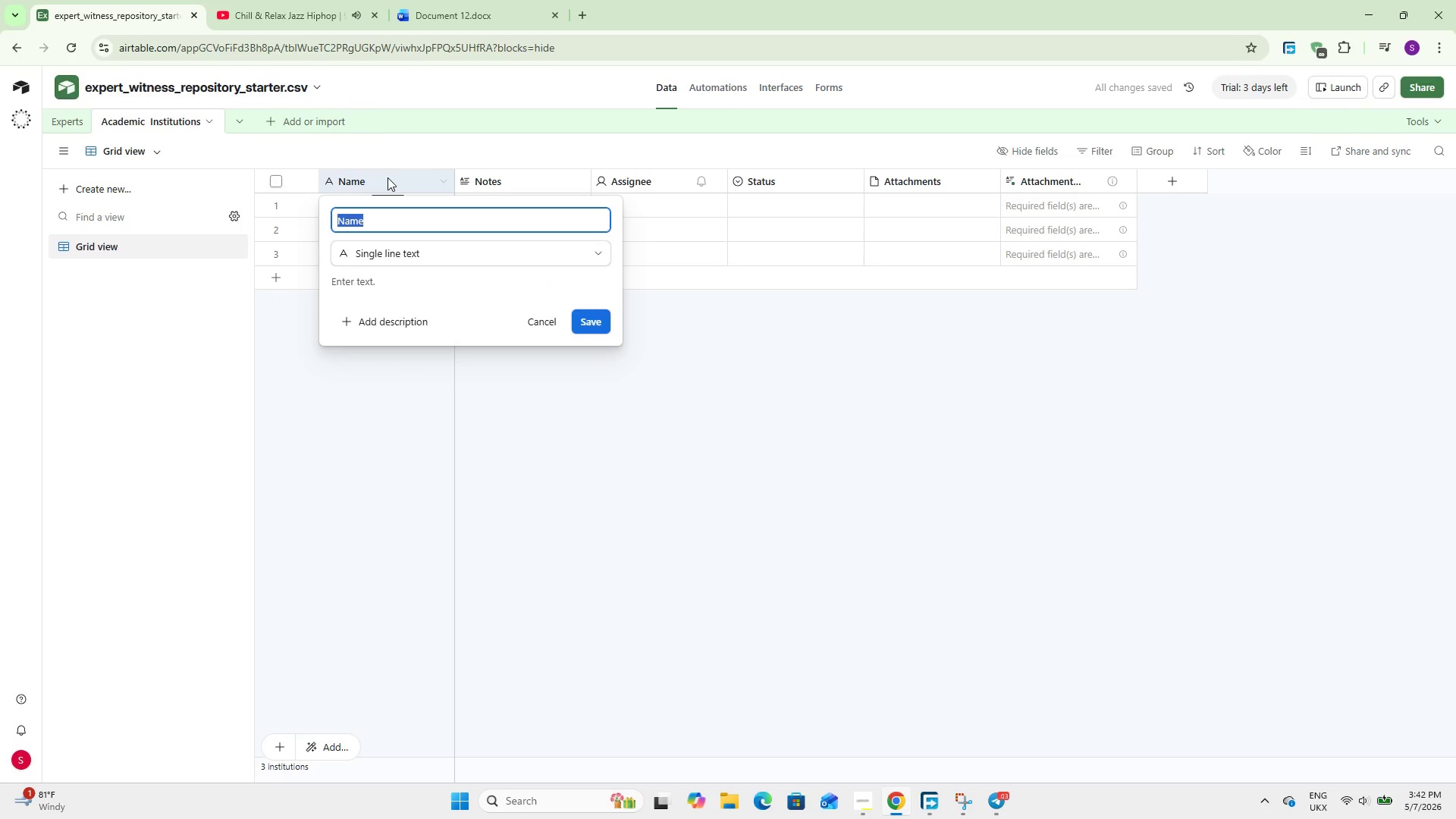 
type(Institution Name)
 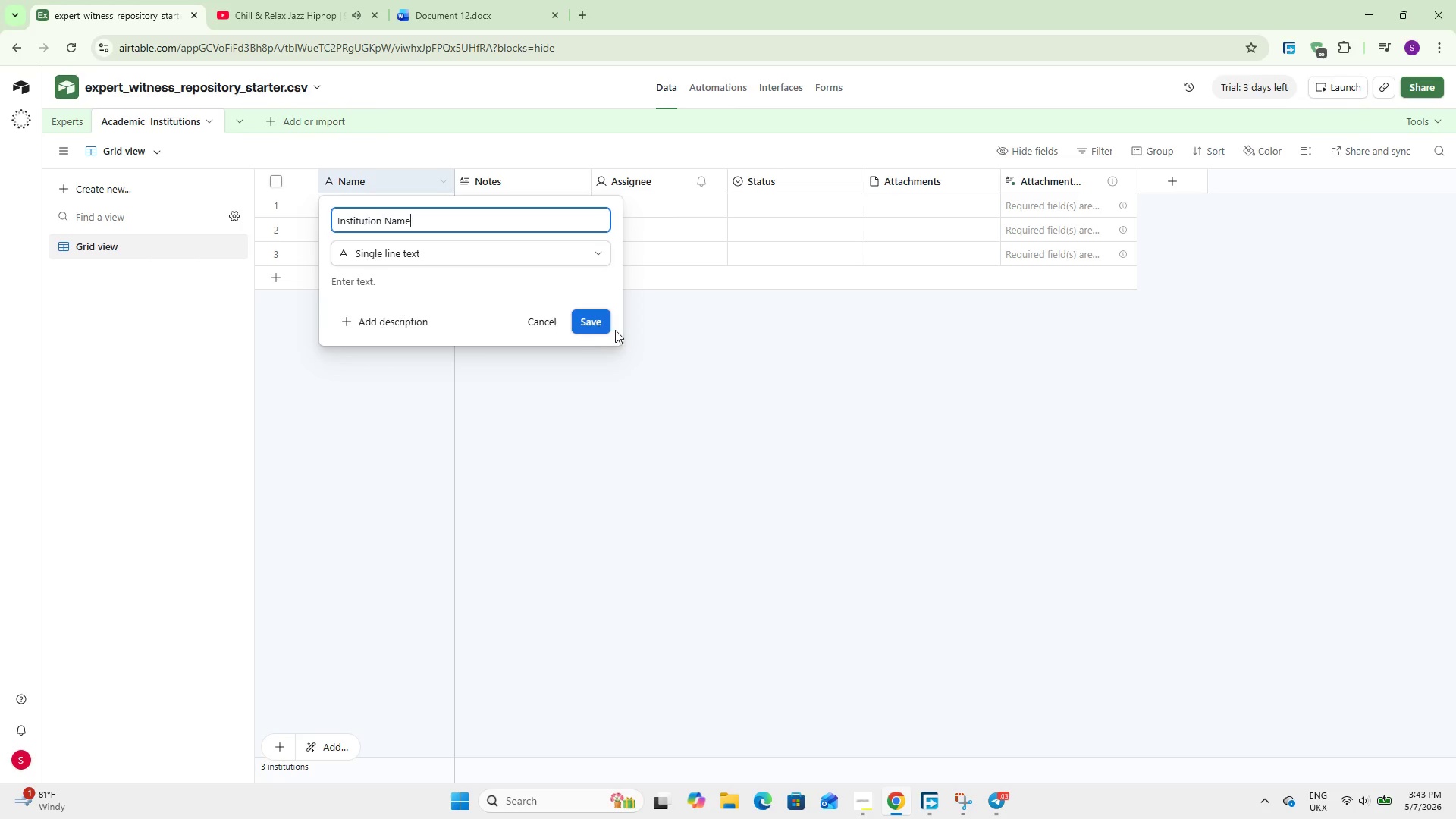 
left_click([592, 320])
 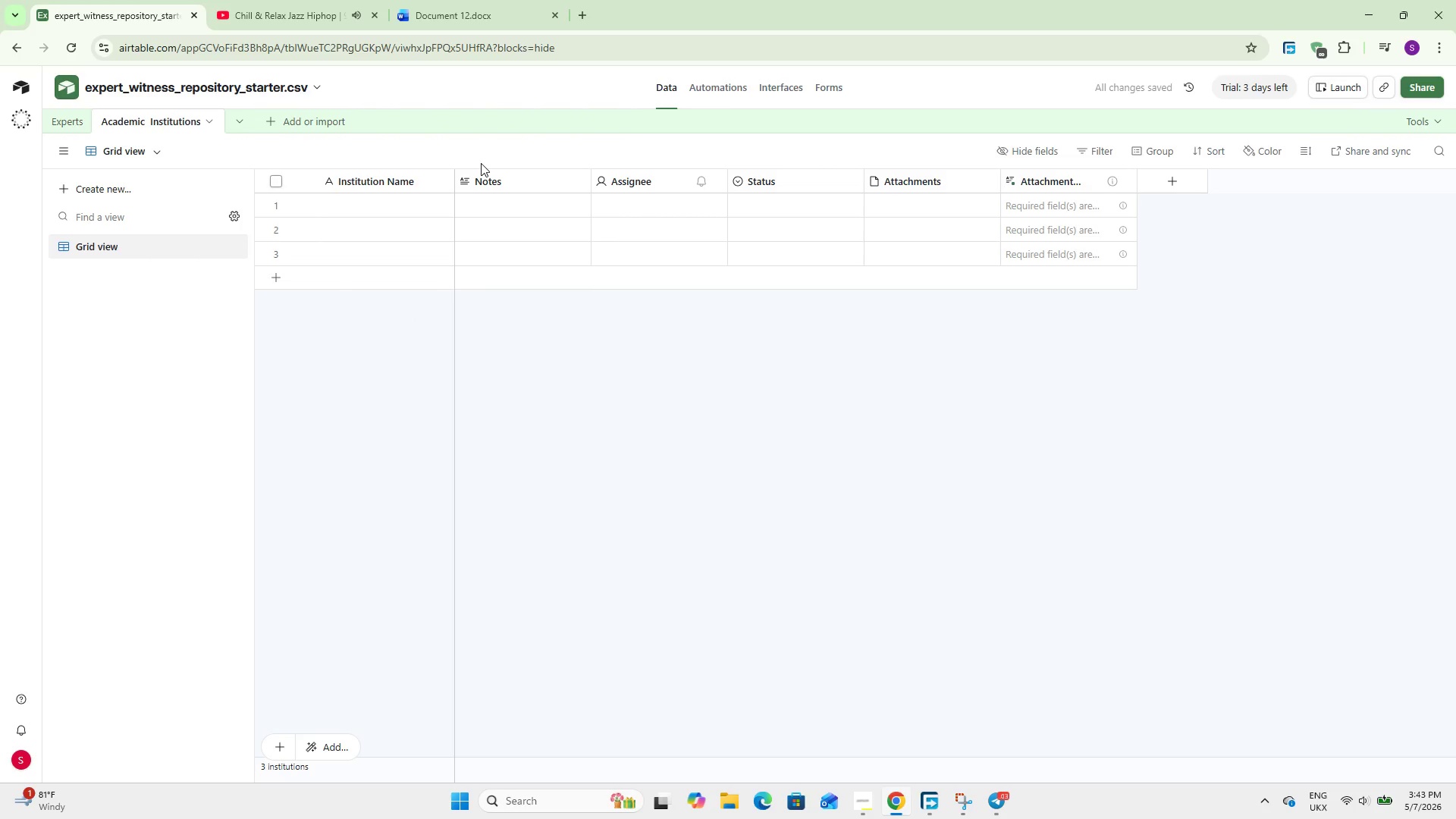 
wait(6.27)
 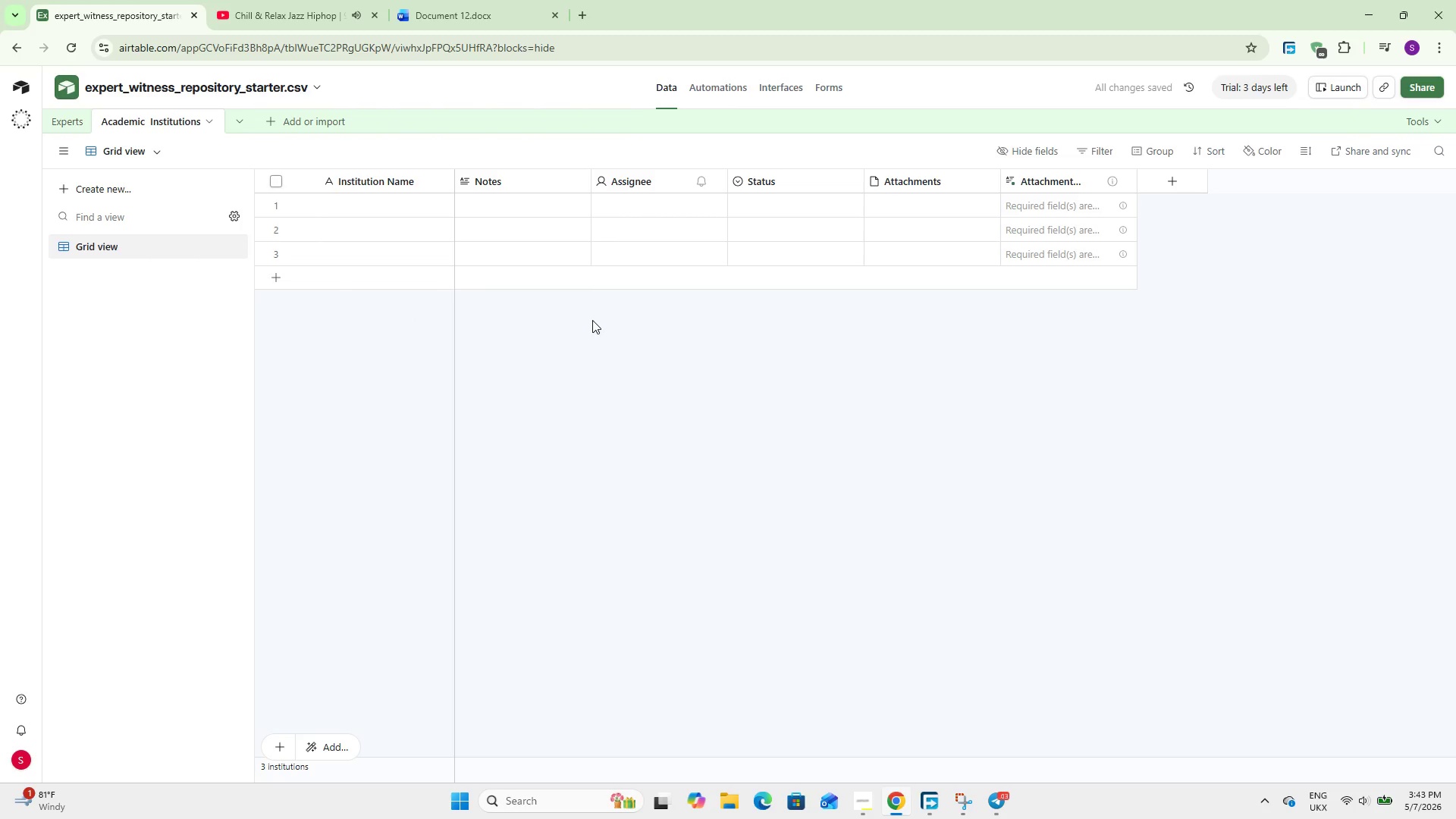 
double_click([494, 179])
 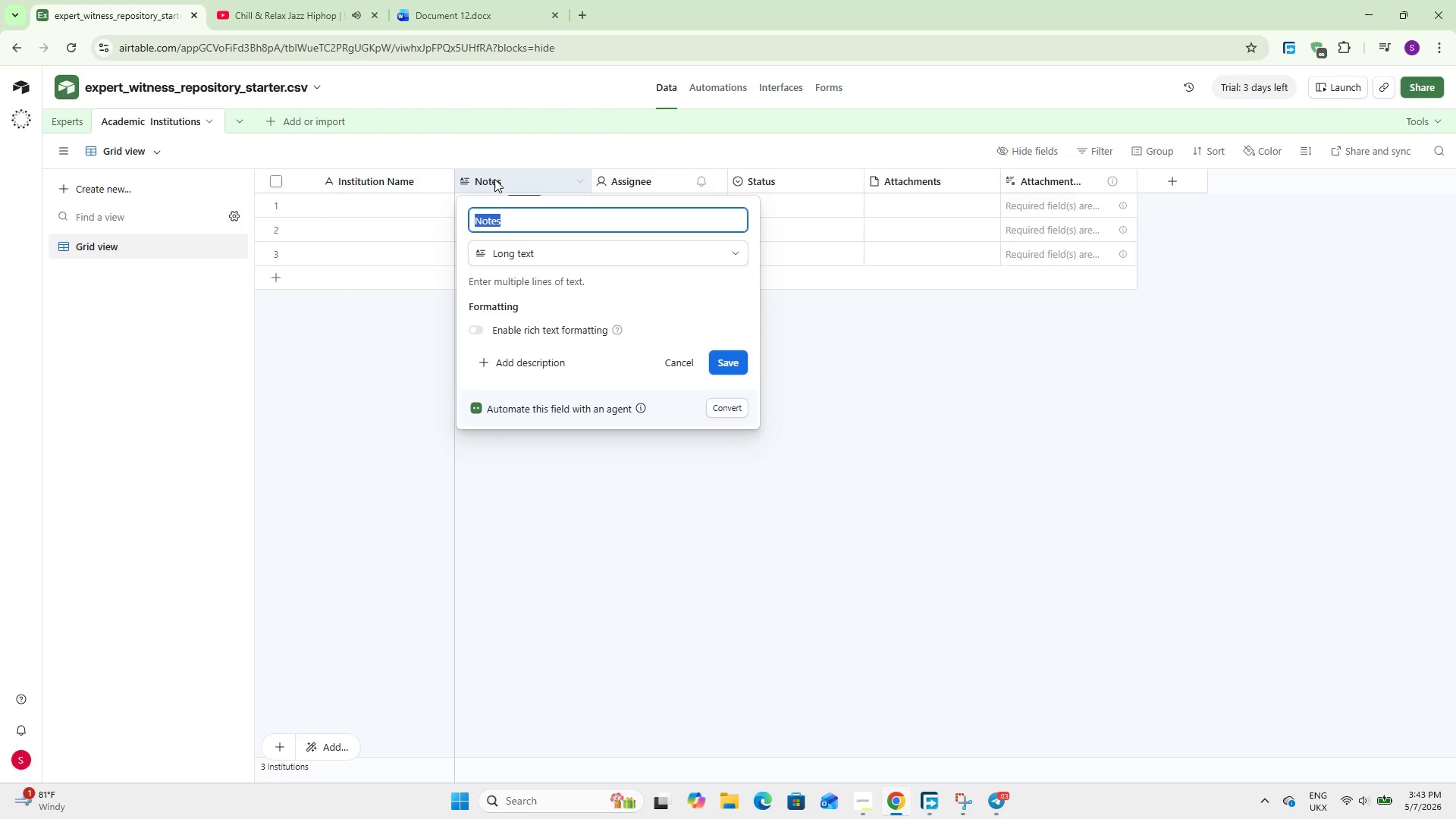 
wait(8.61)
 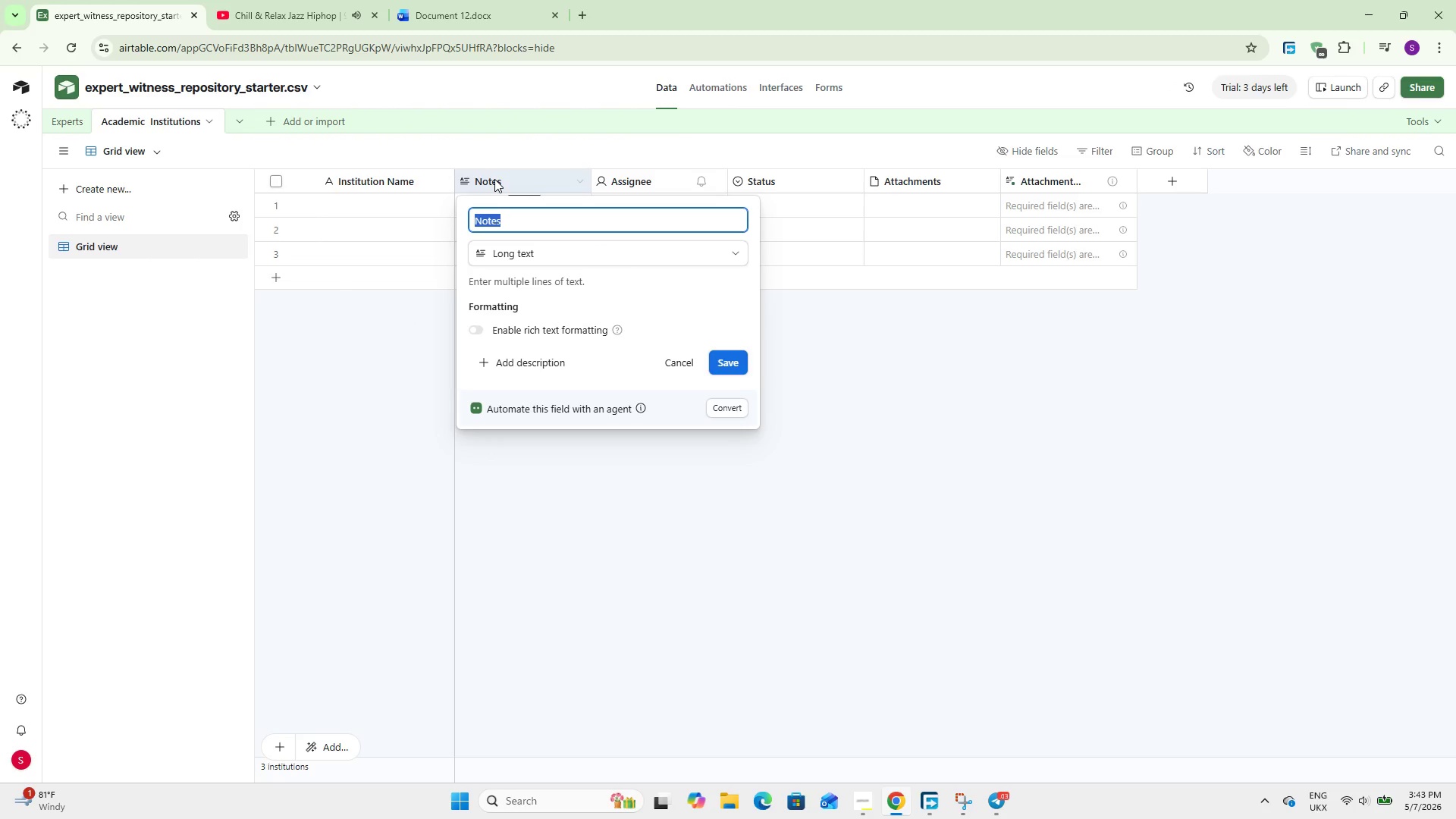 
type(Locatin)
key(Backspace)
type(on)
 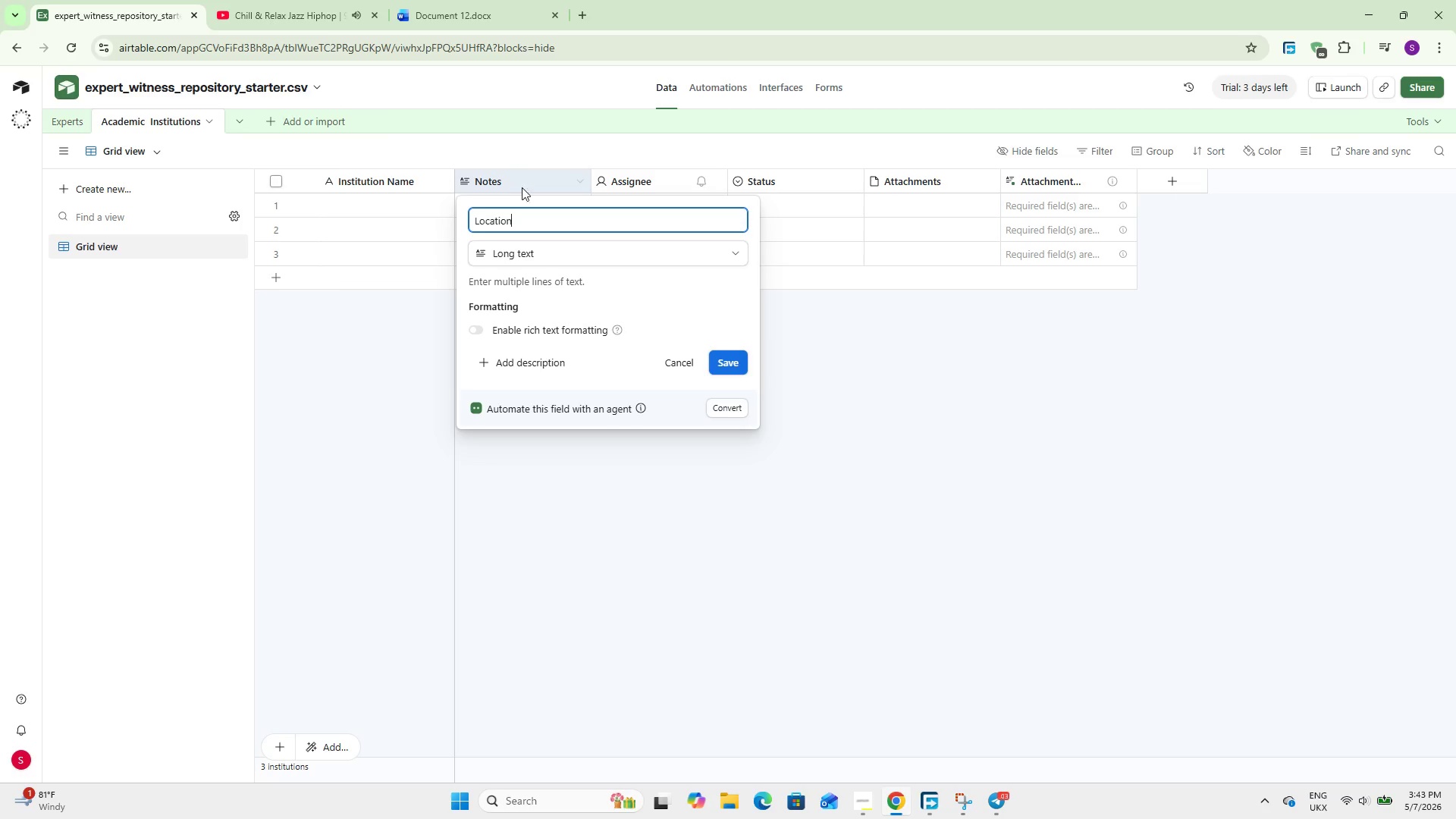 
left_click([532, 246])
 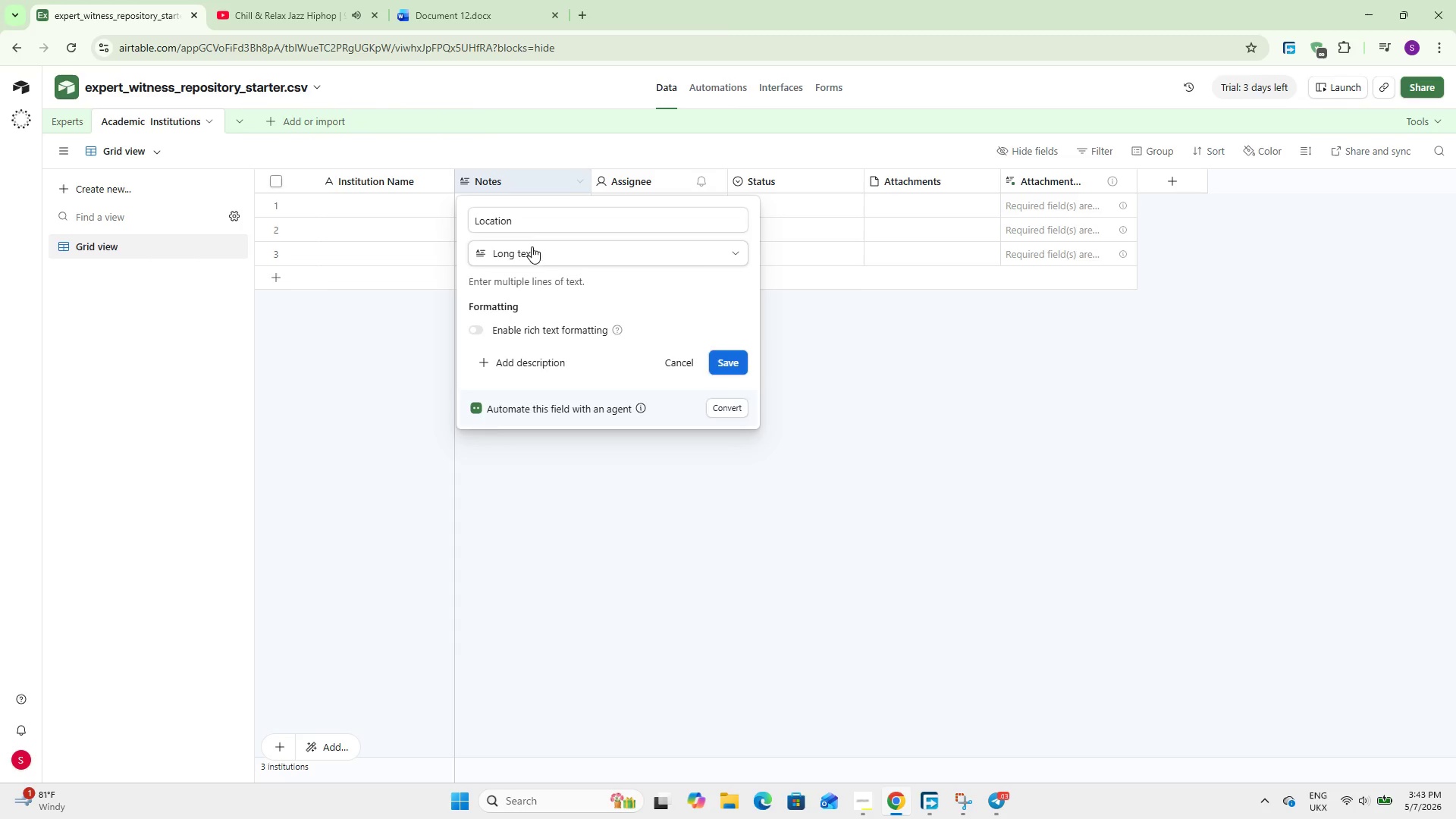 
key(S)
 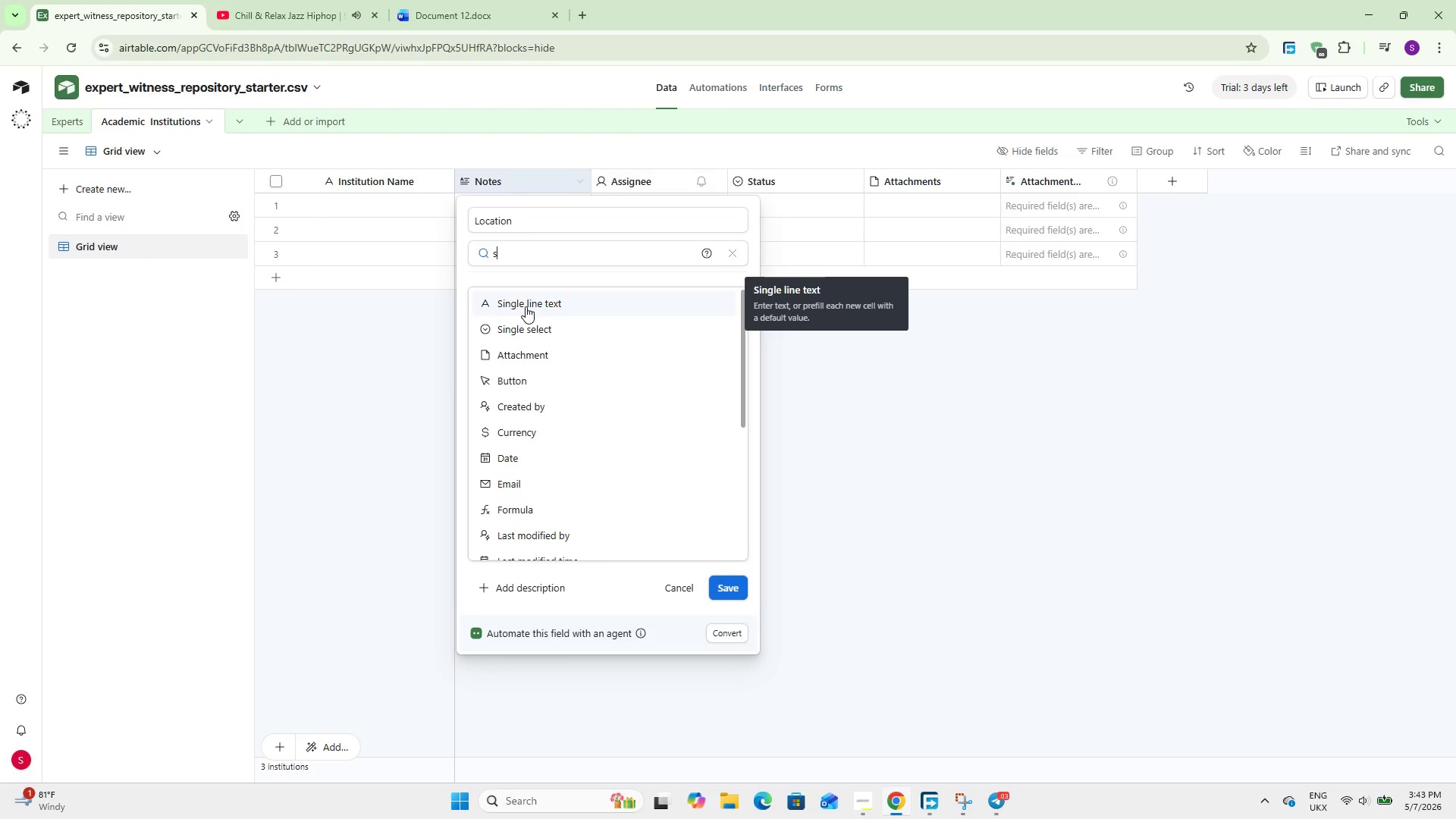 
left_click([526, 306])
 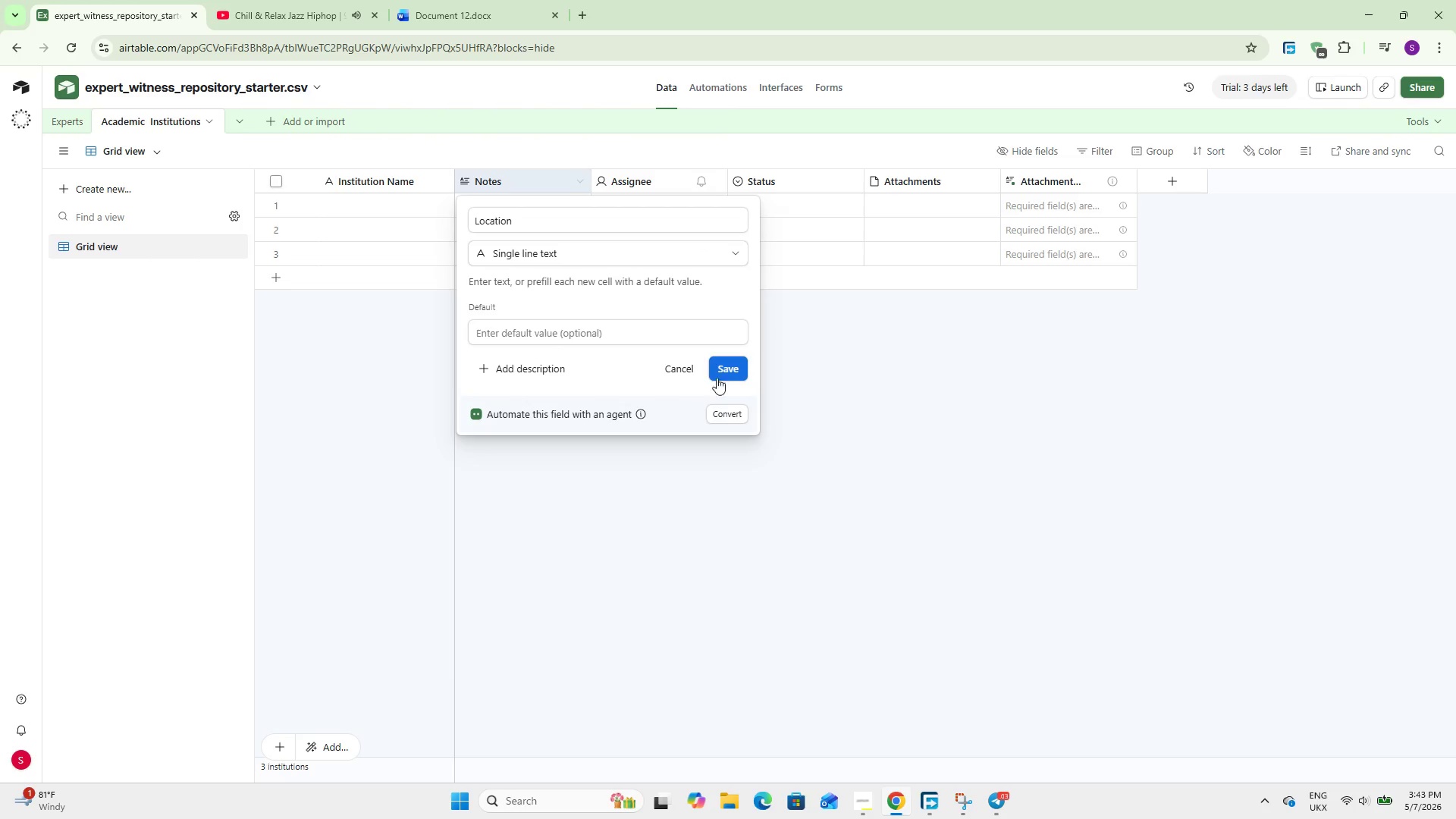 
left_click([724, 363])
 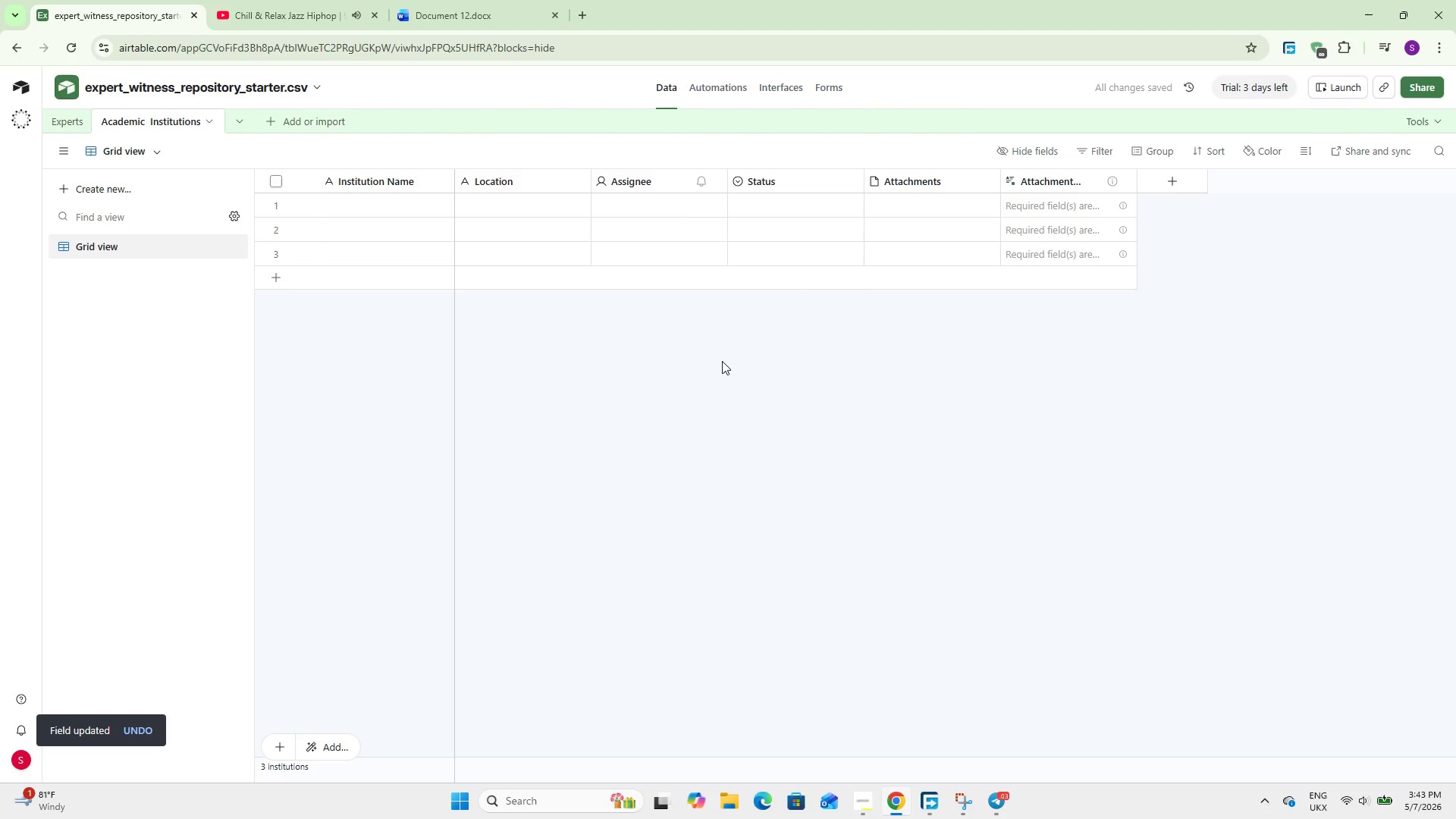 
wait(6.41)
 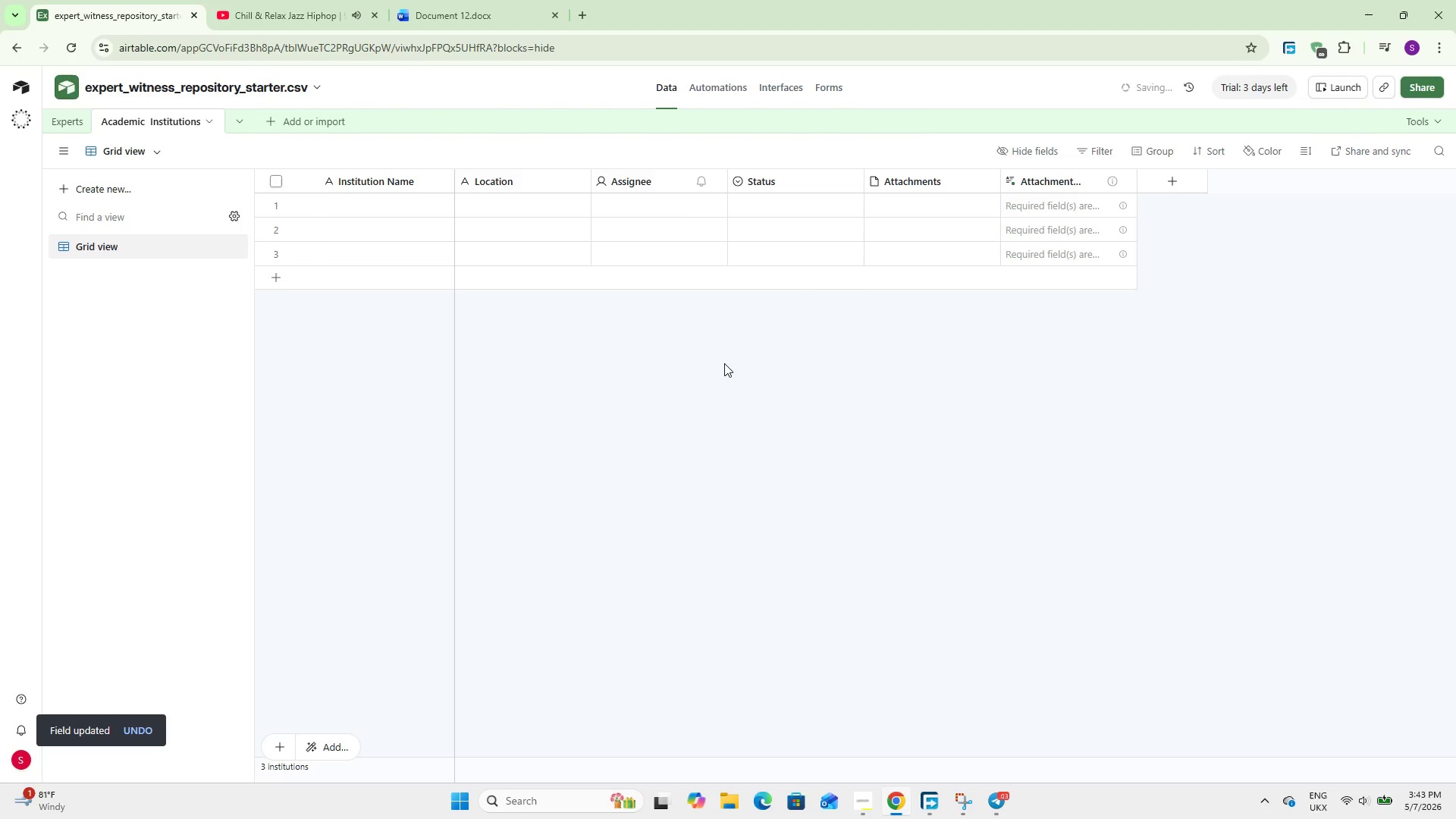 
double_click([637, 181])
 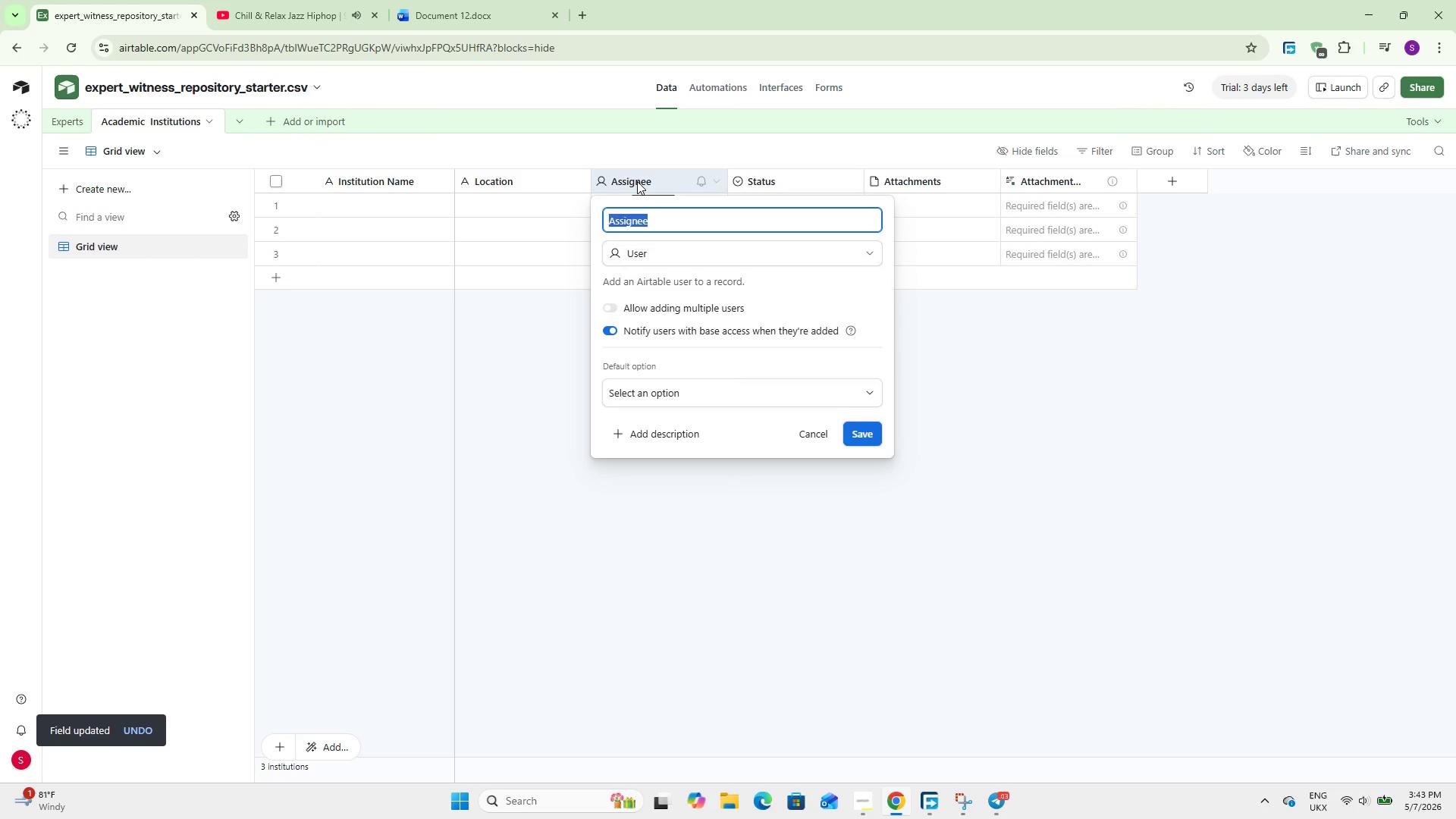 
type(Instituton Type)
 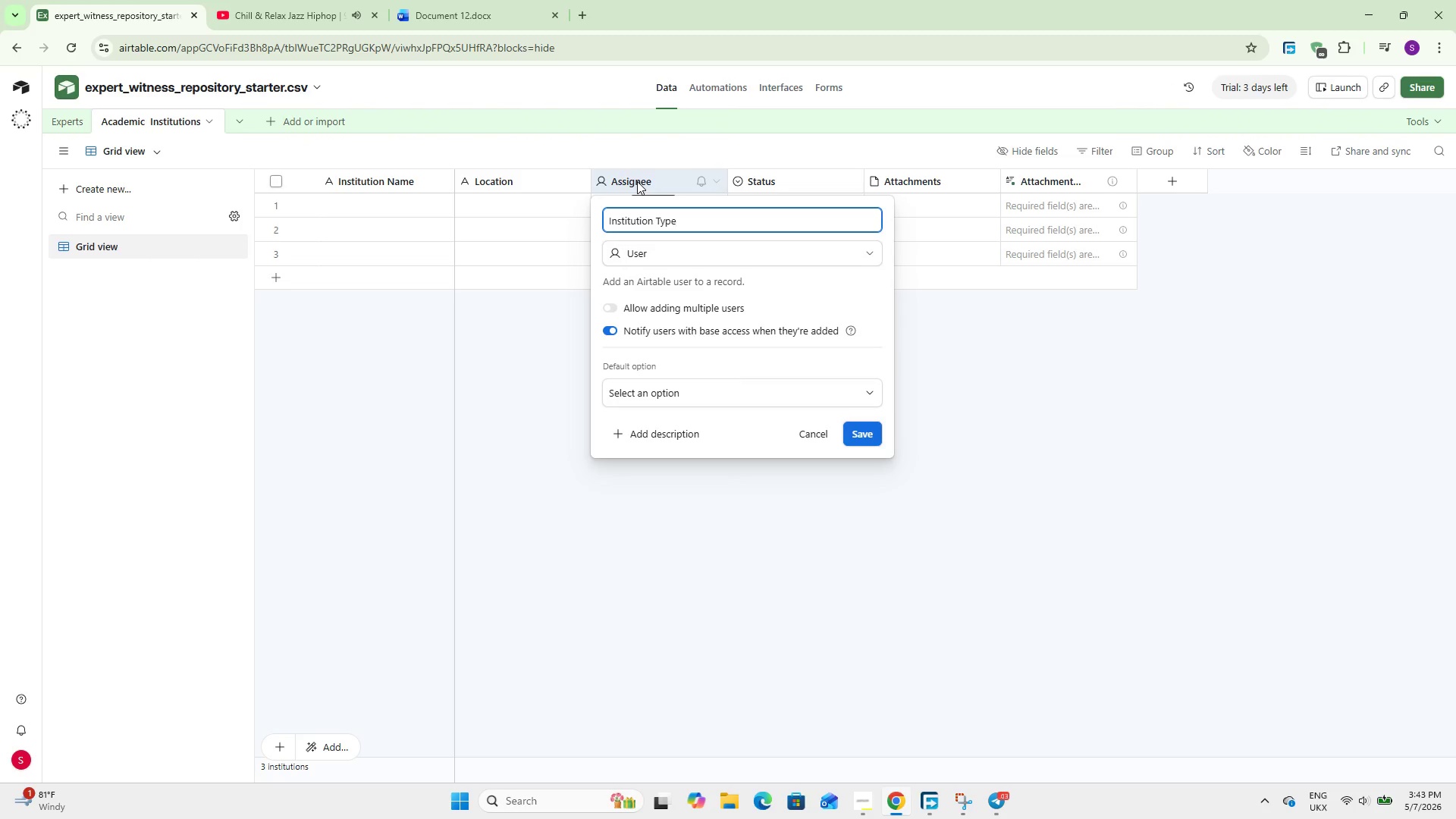 
left_click([655, 256])
 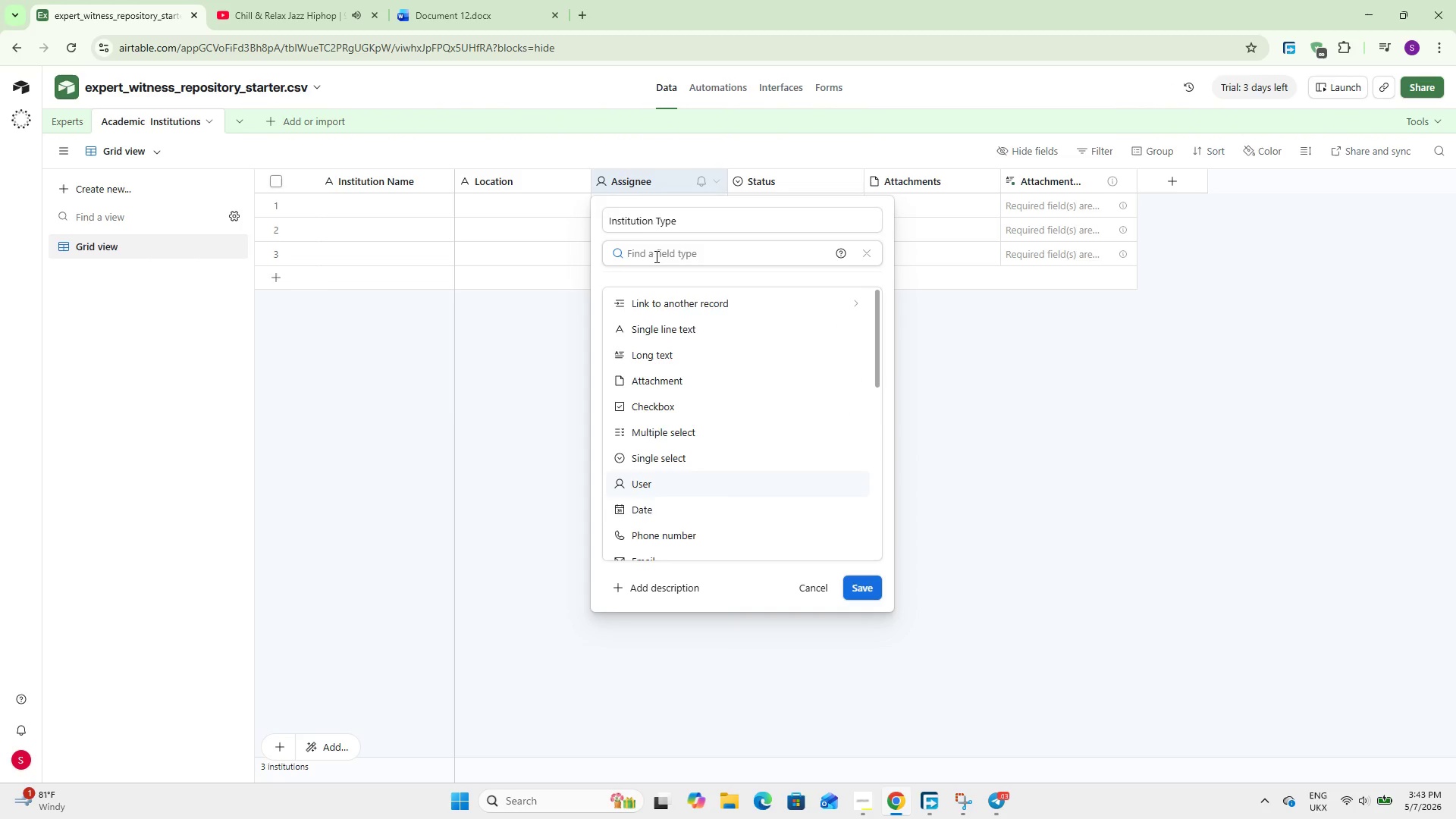 
type(sin)
 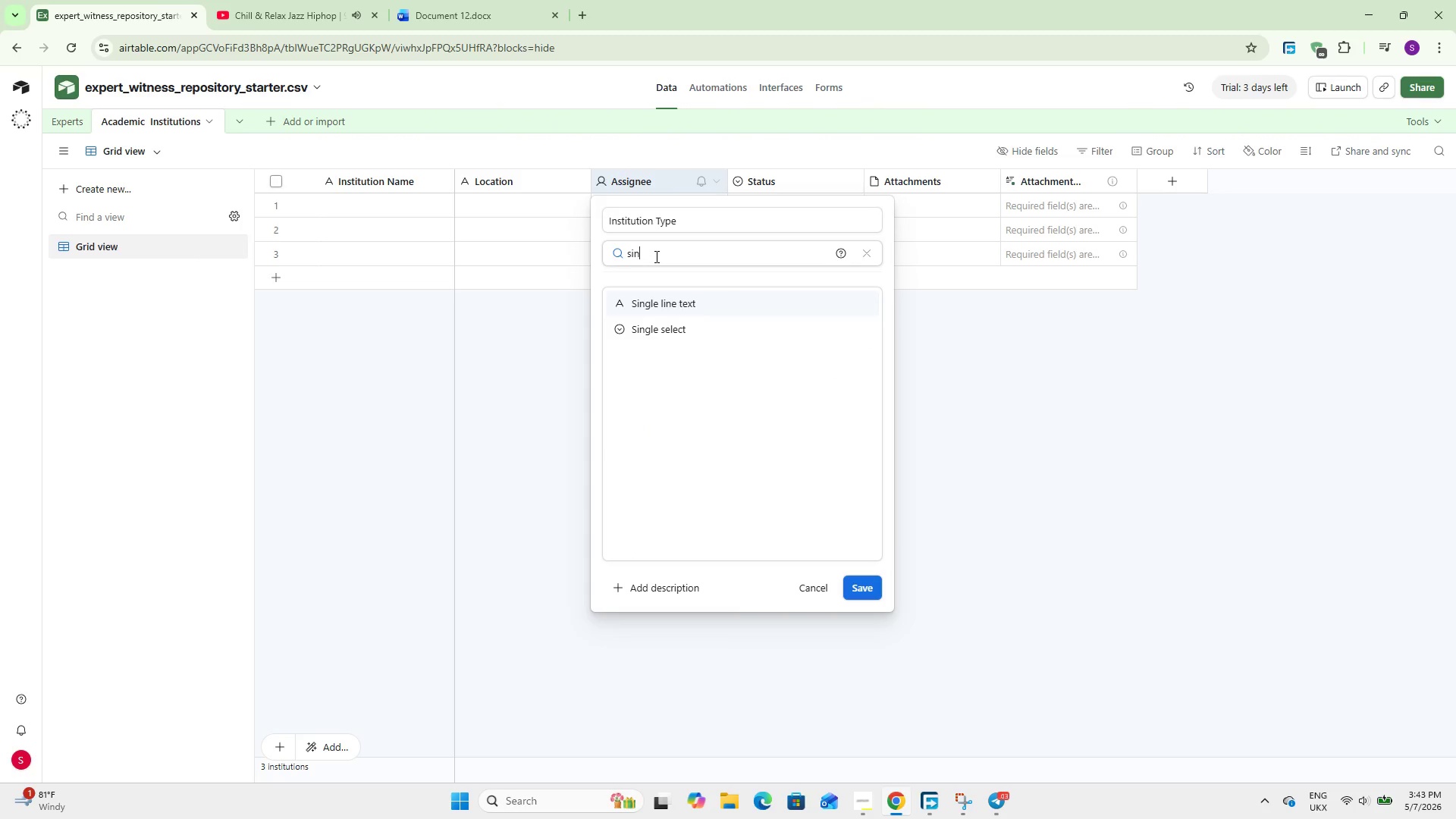 
key(ArrowDown)
 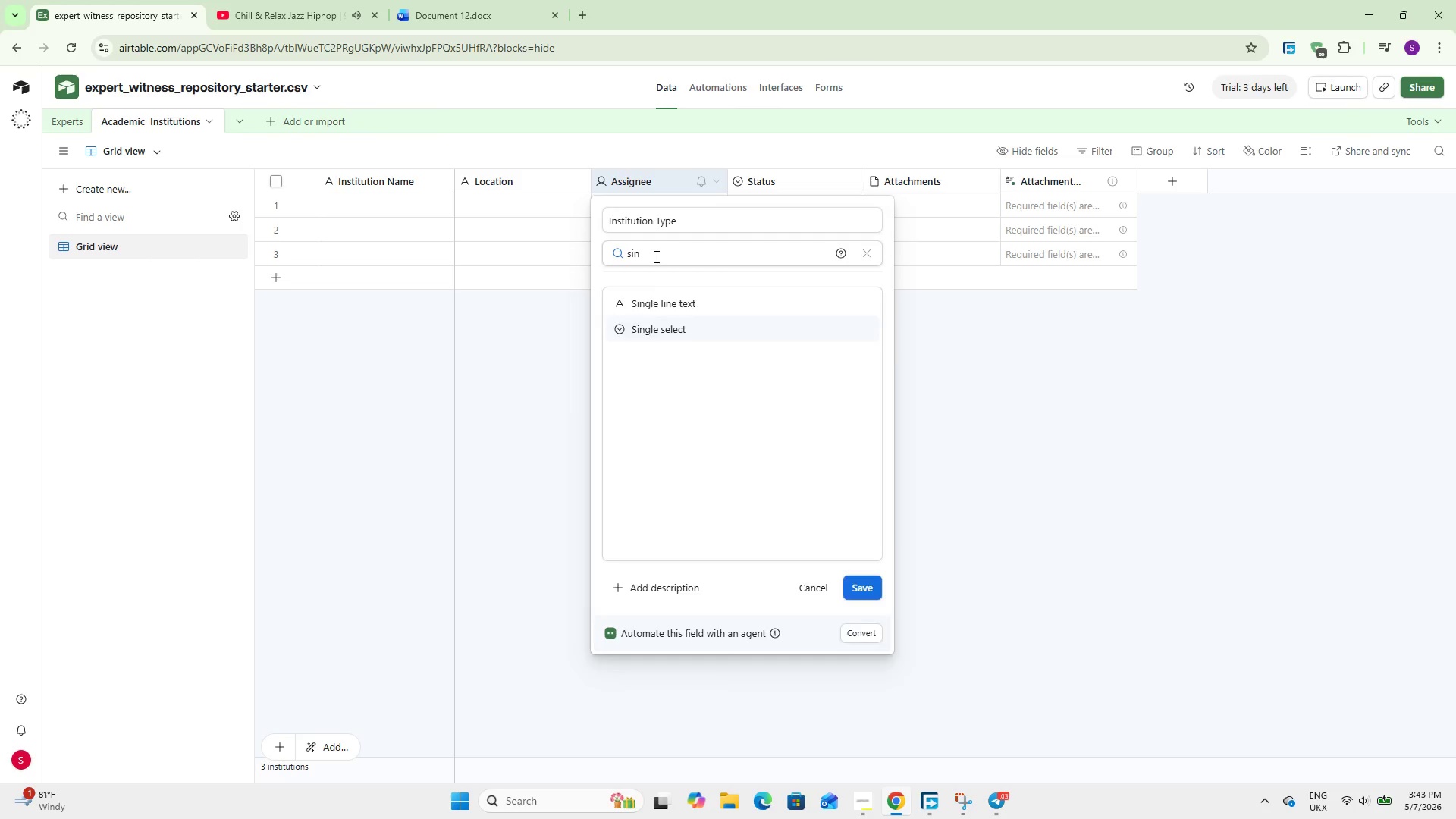 
key(Enter)
 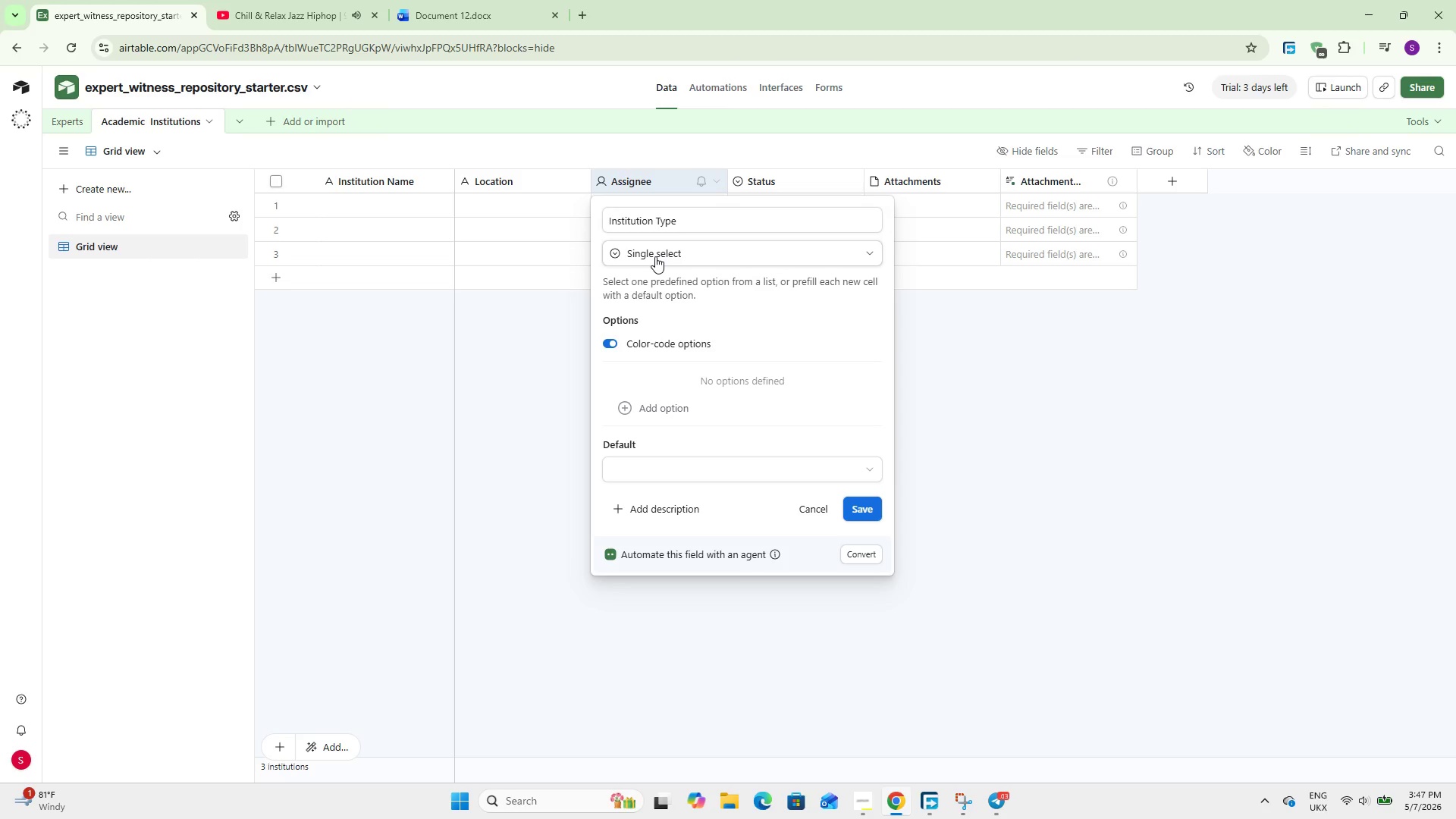 
wait(204.02)
 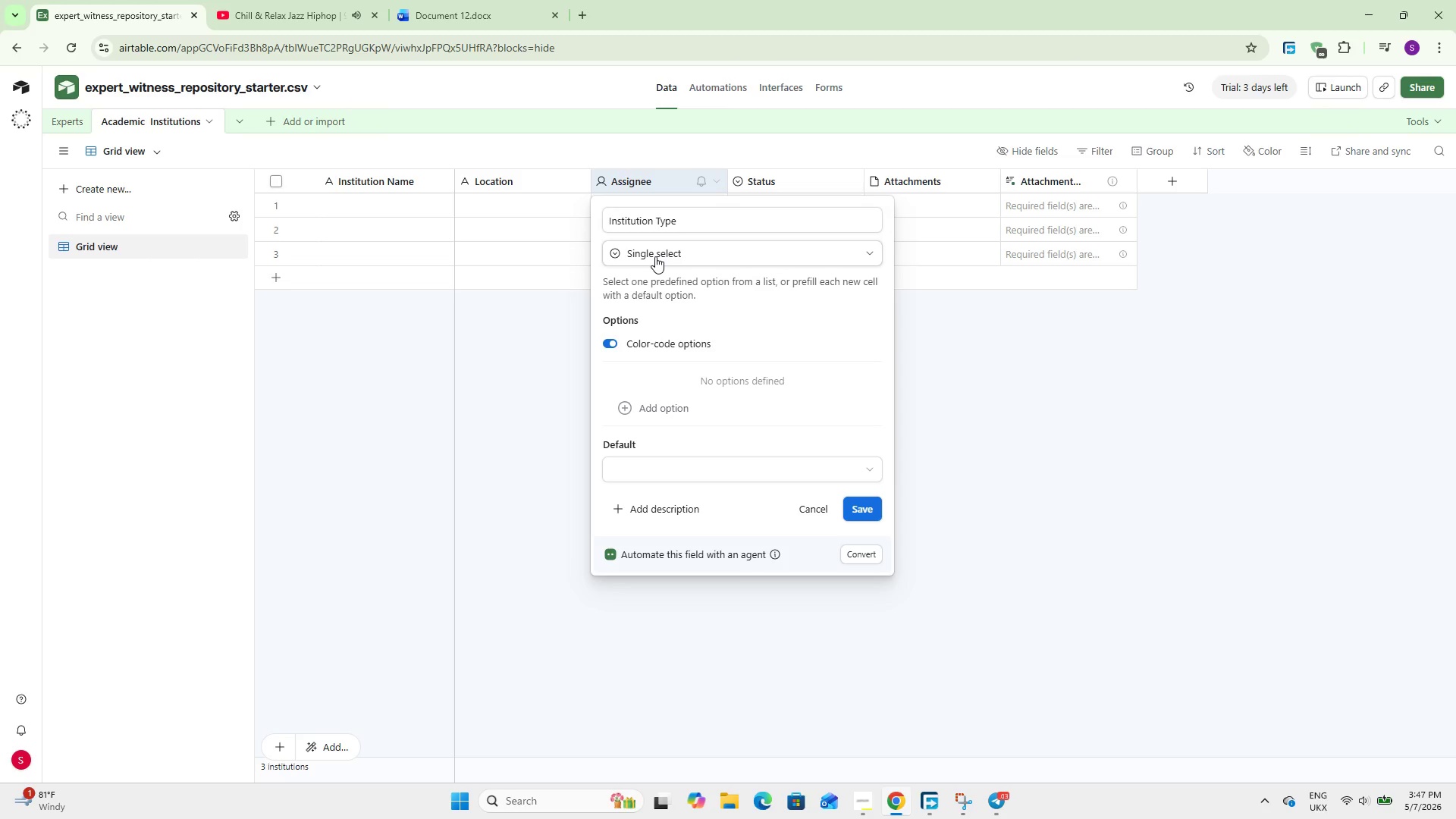 
left_click([677, 413])
 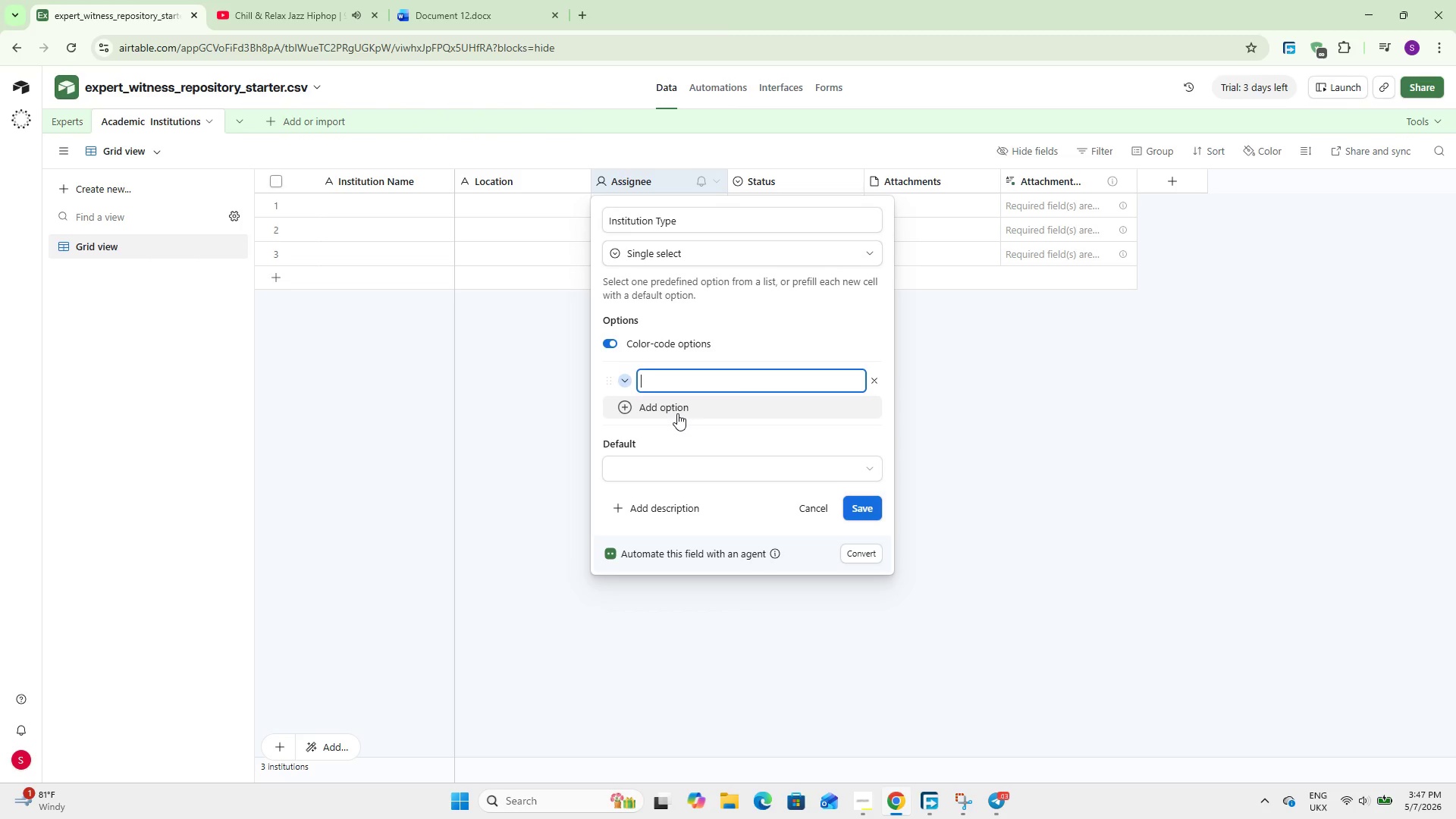 
wait(7.48)
 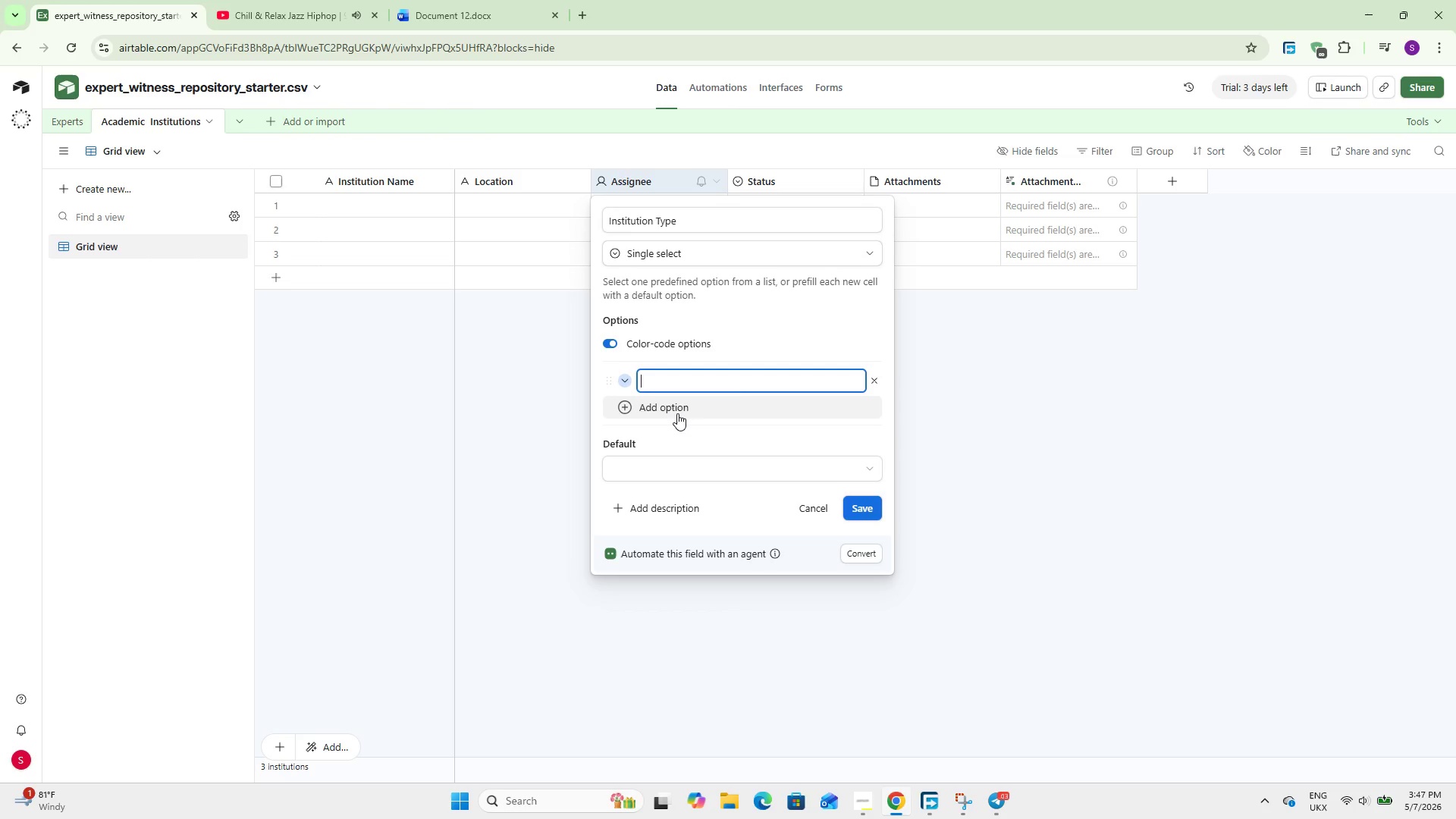 
type(Research University (R1))
 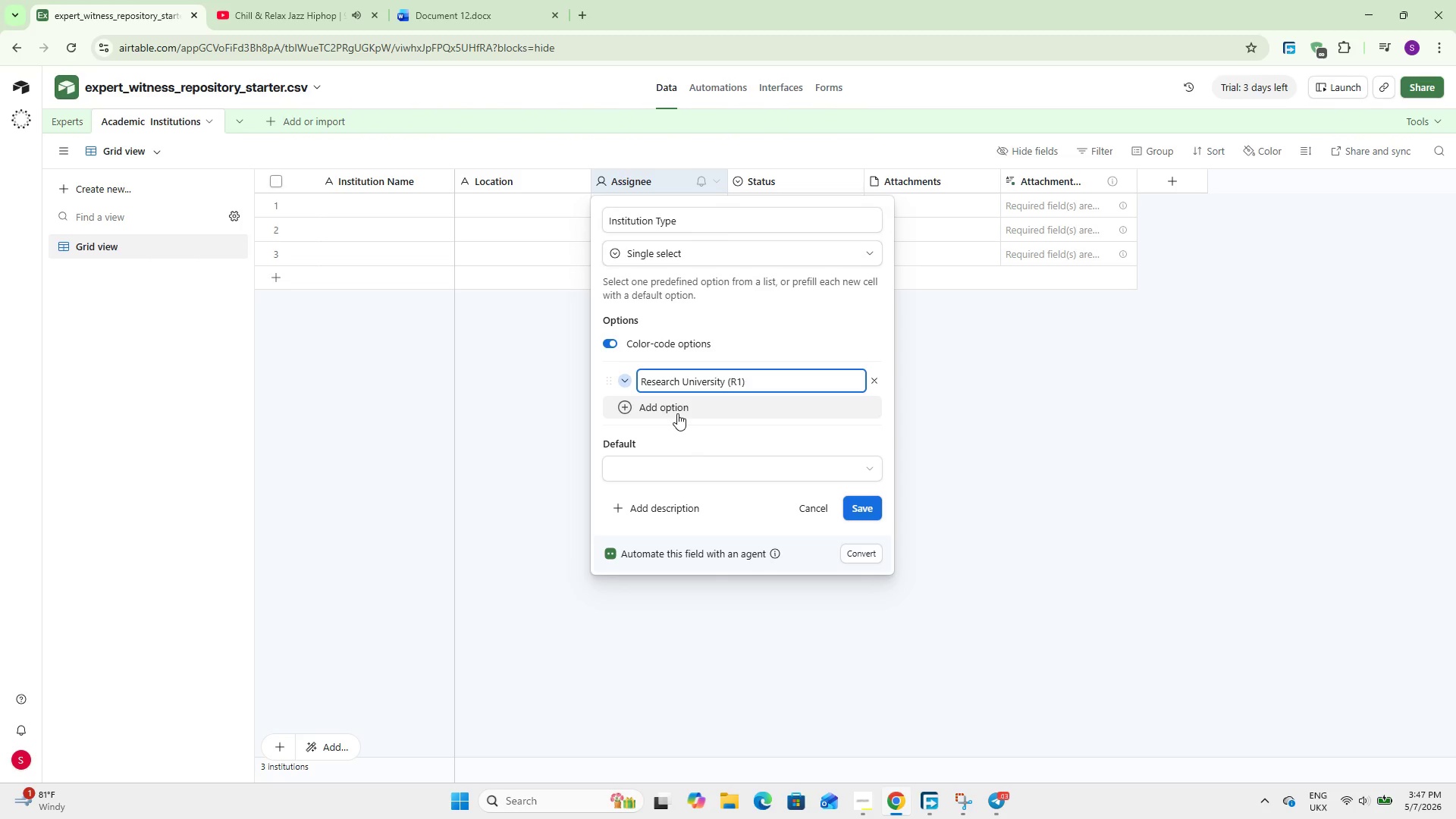 
key(Enter)
 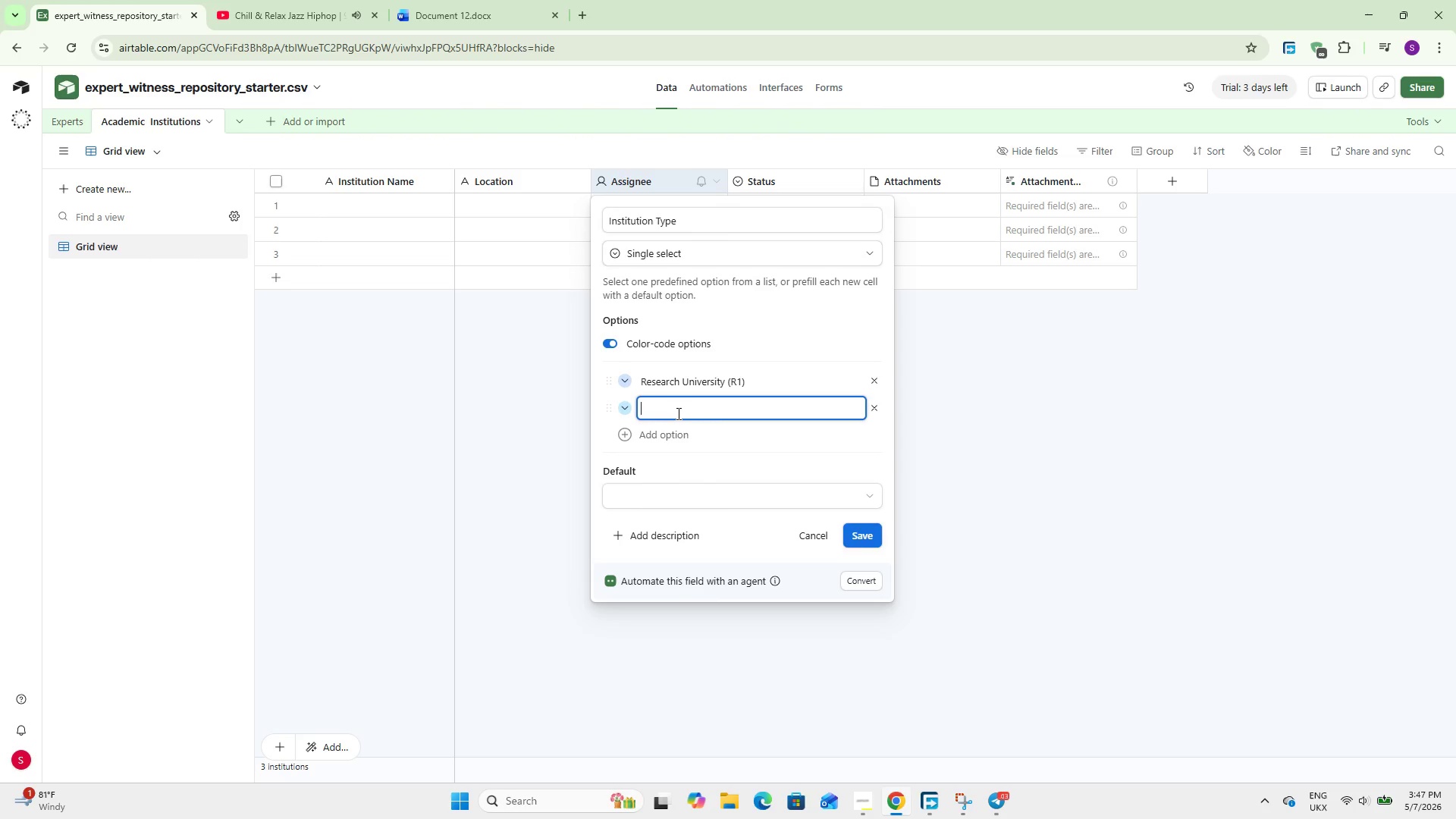 
type(Research University (R2))
 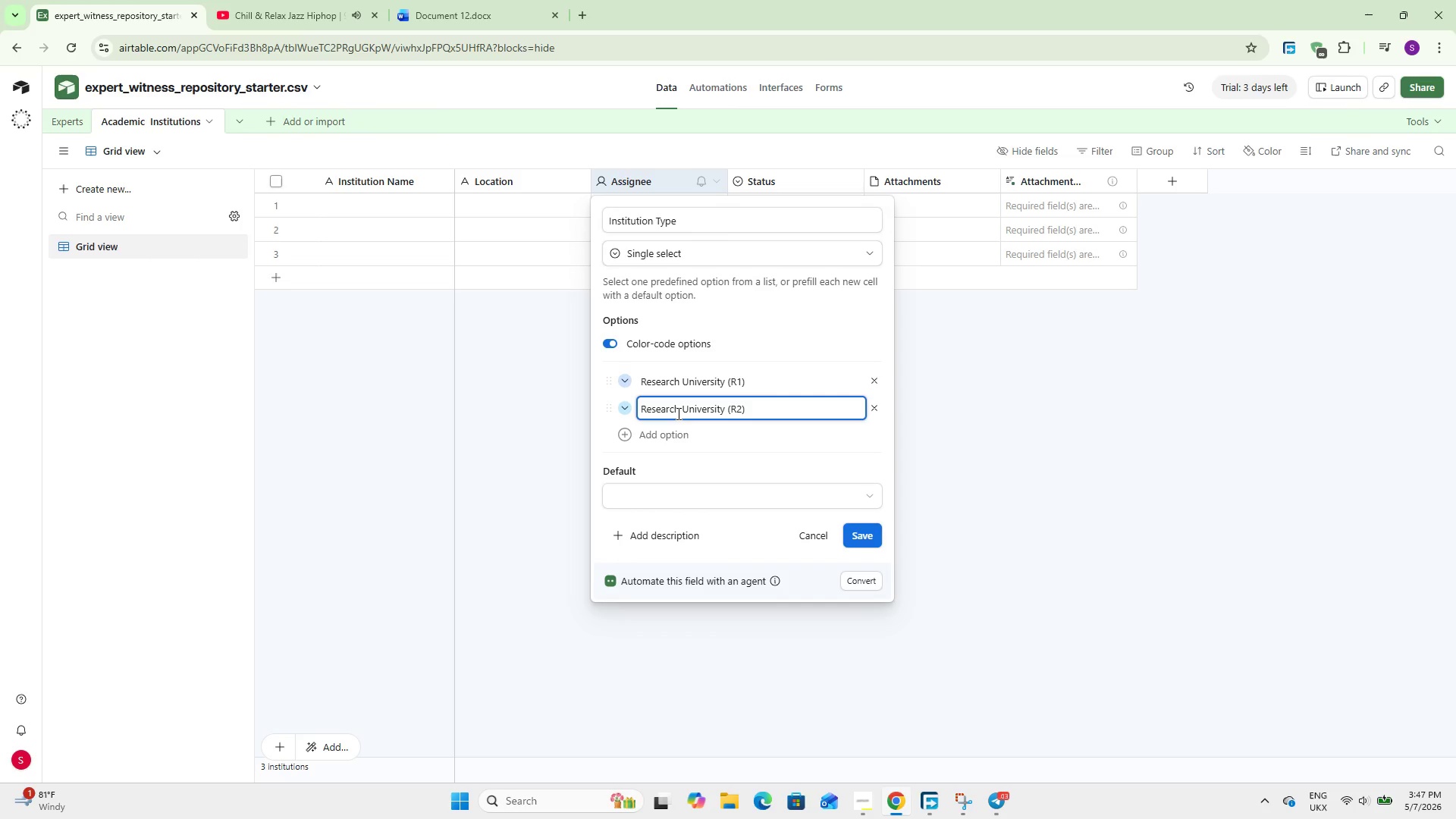 
key(Enter)
 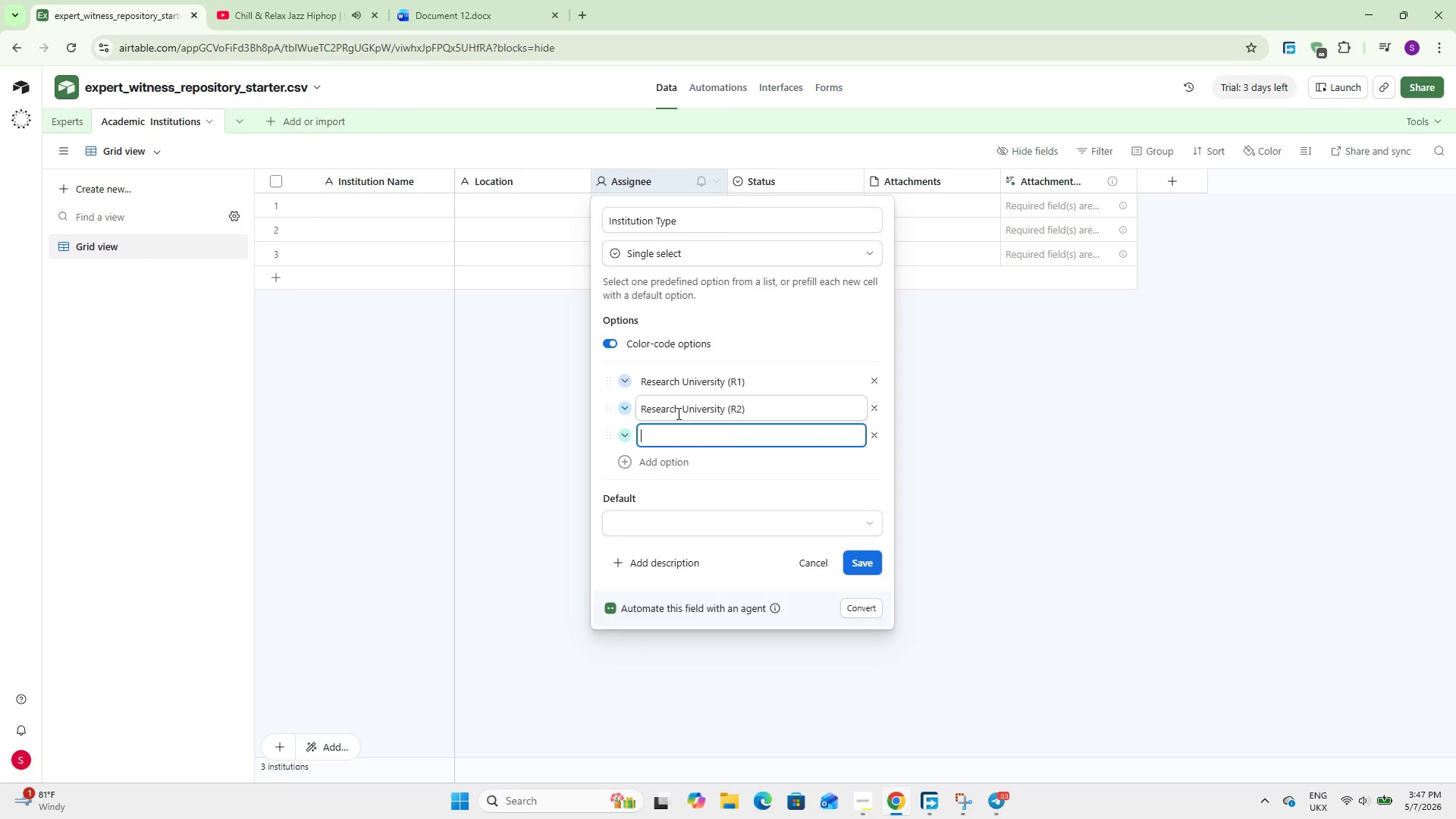 
type(Liberal Arts College)
 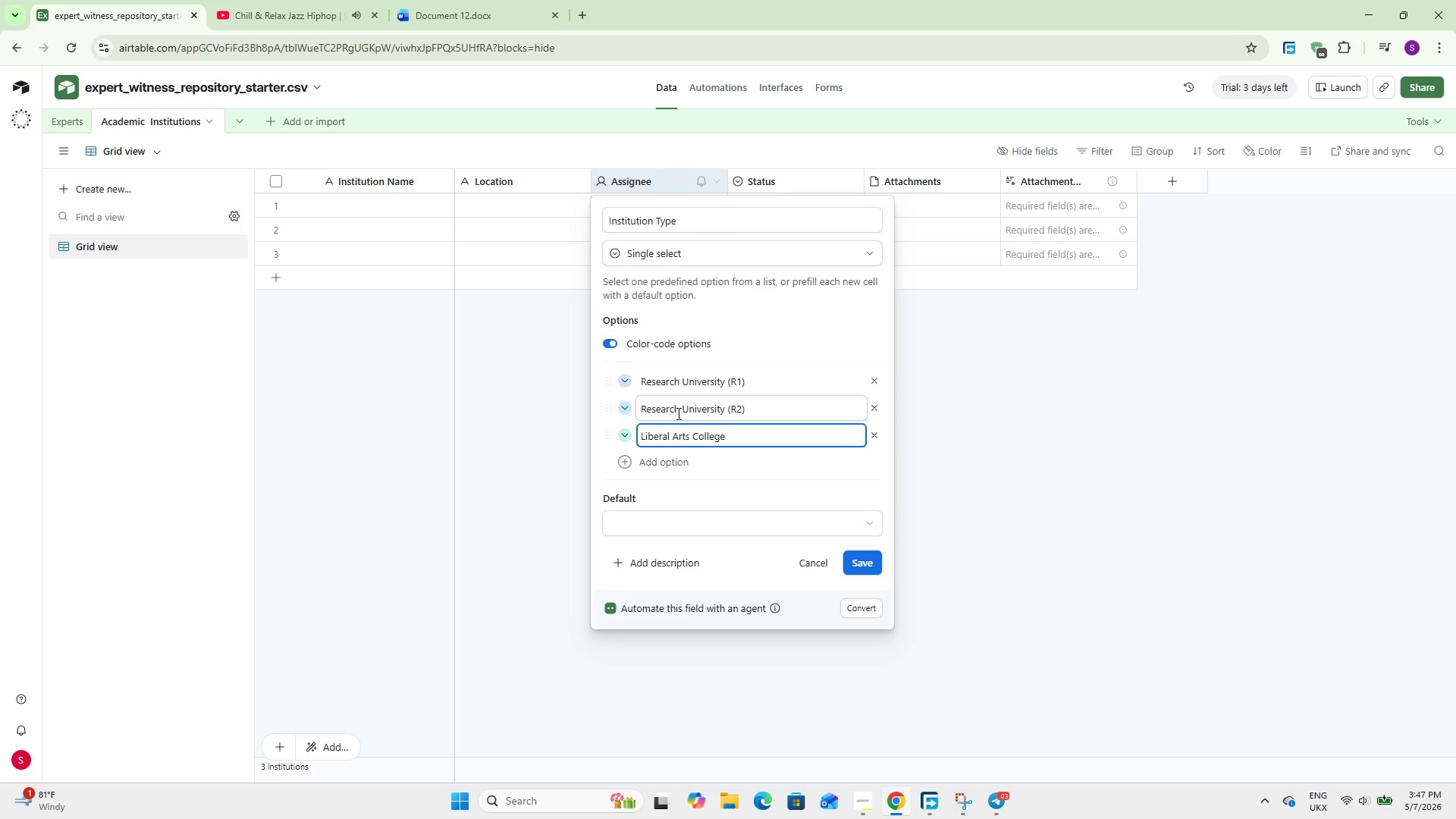 
key(Enter)
 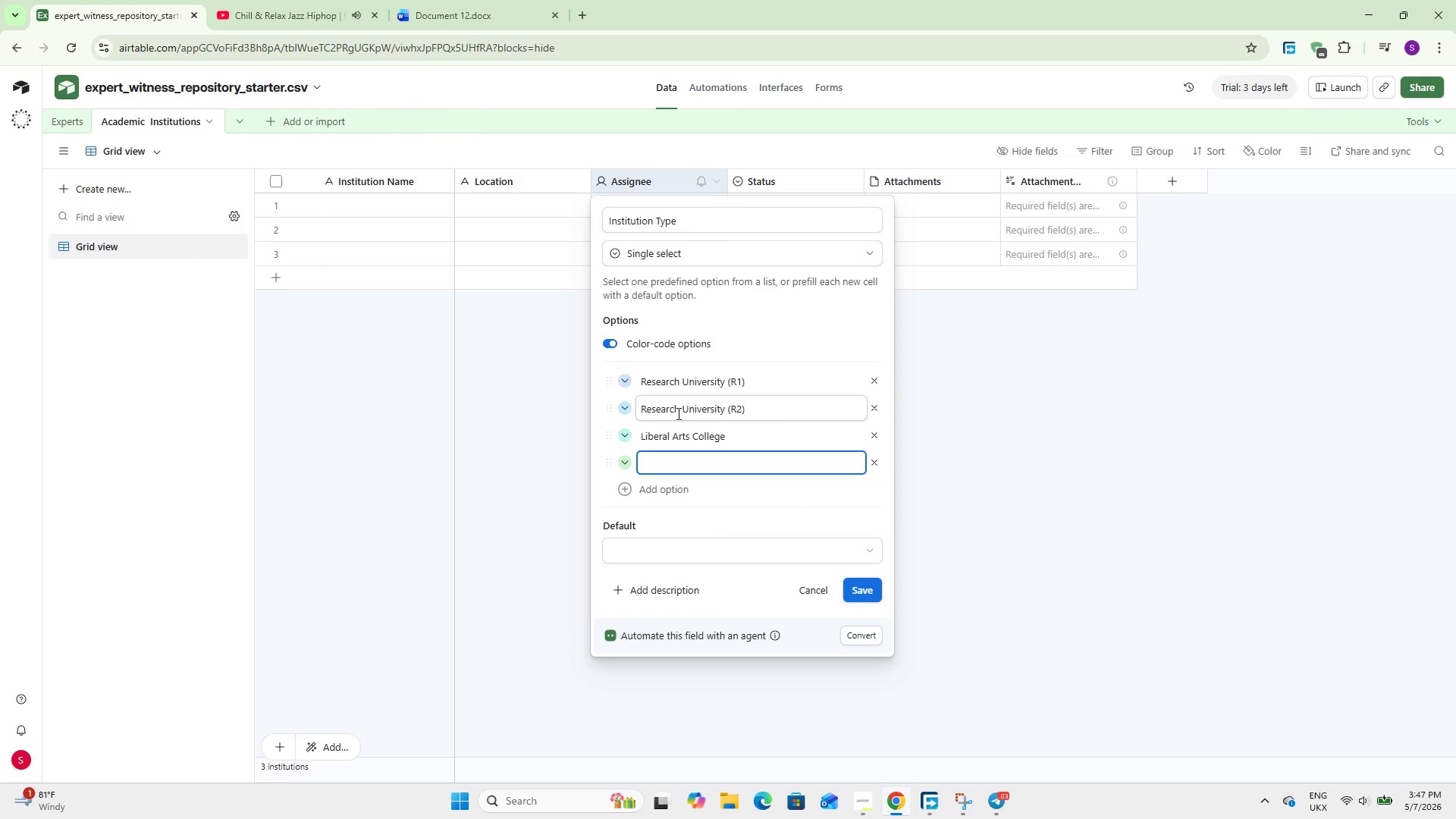 
type(Medical School)
 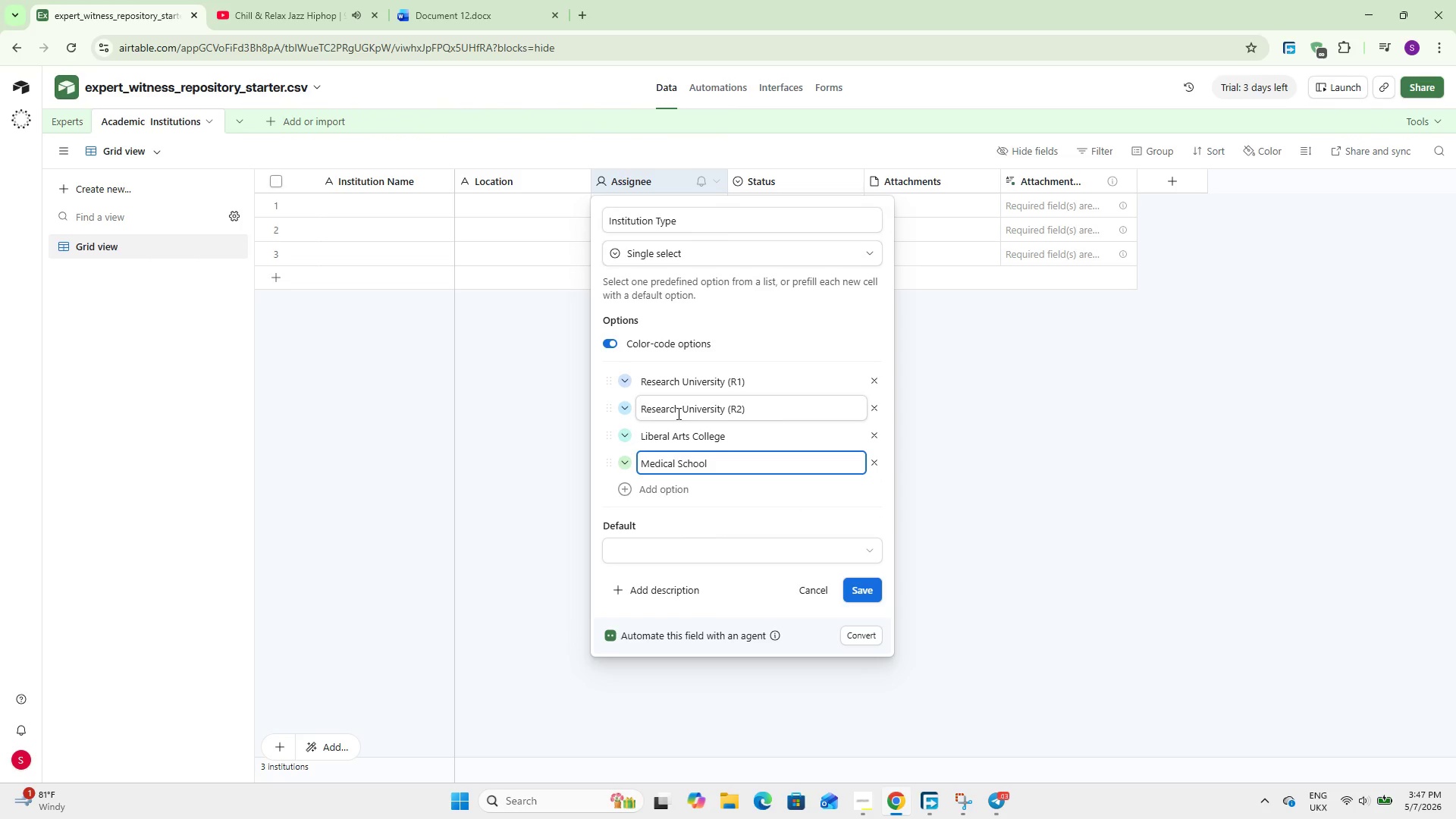 
key(Enter)
 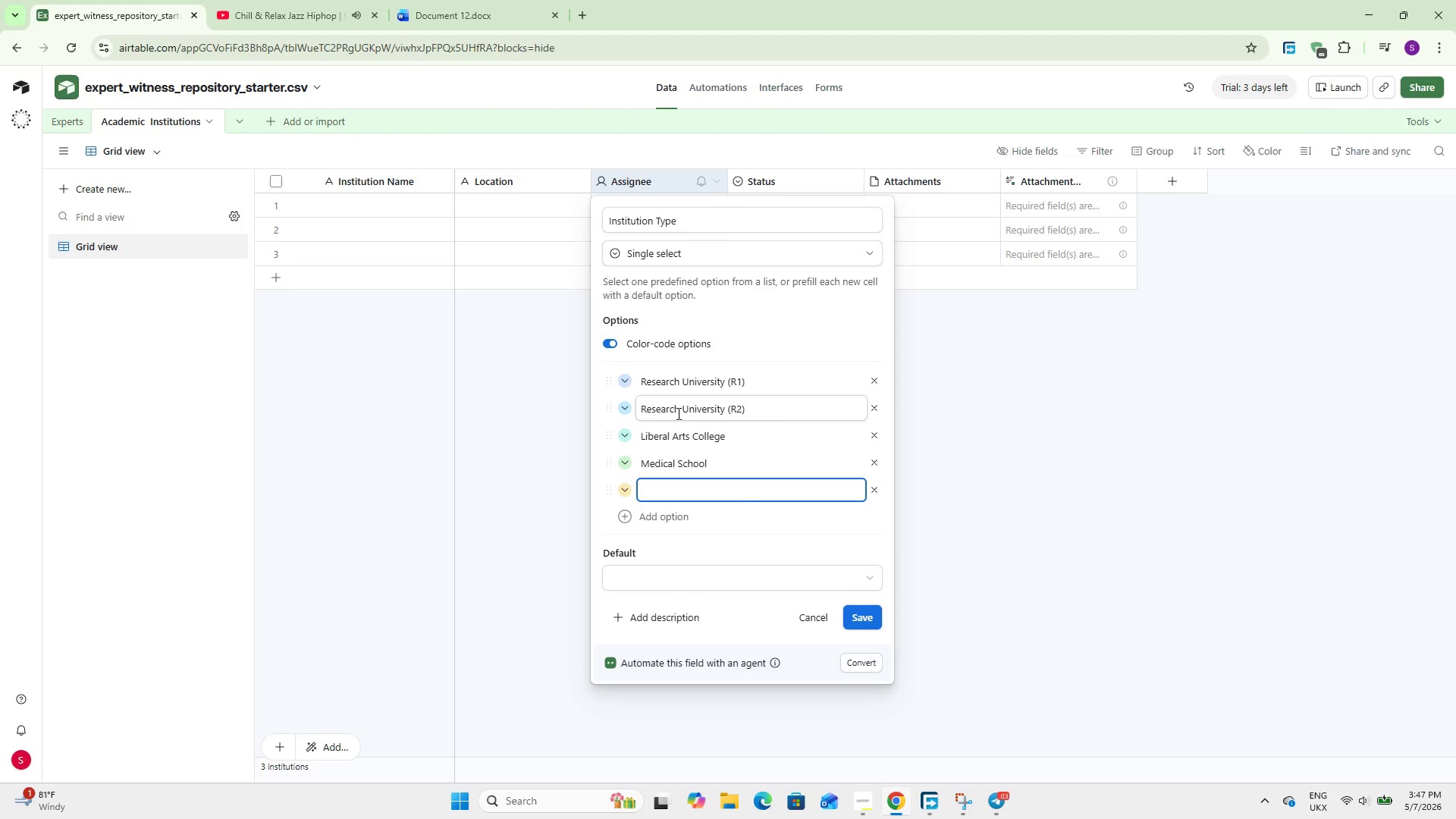 
type(Technical Institute)
 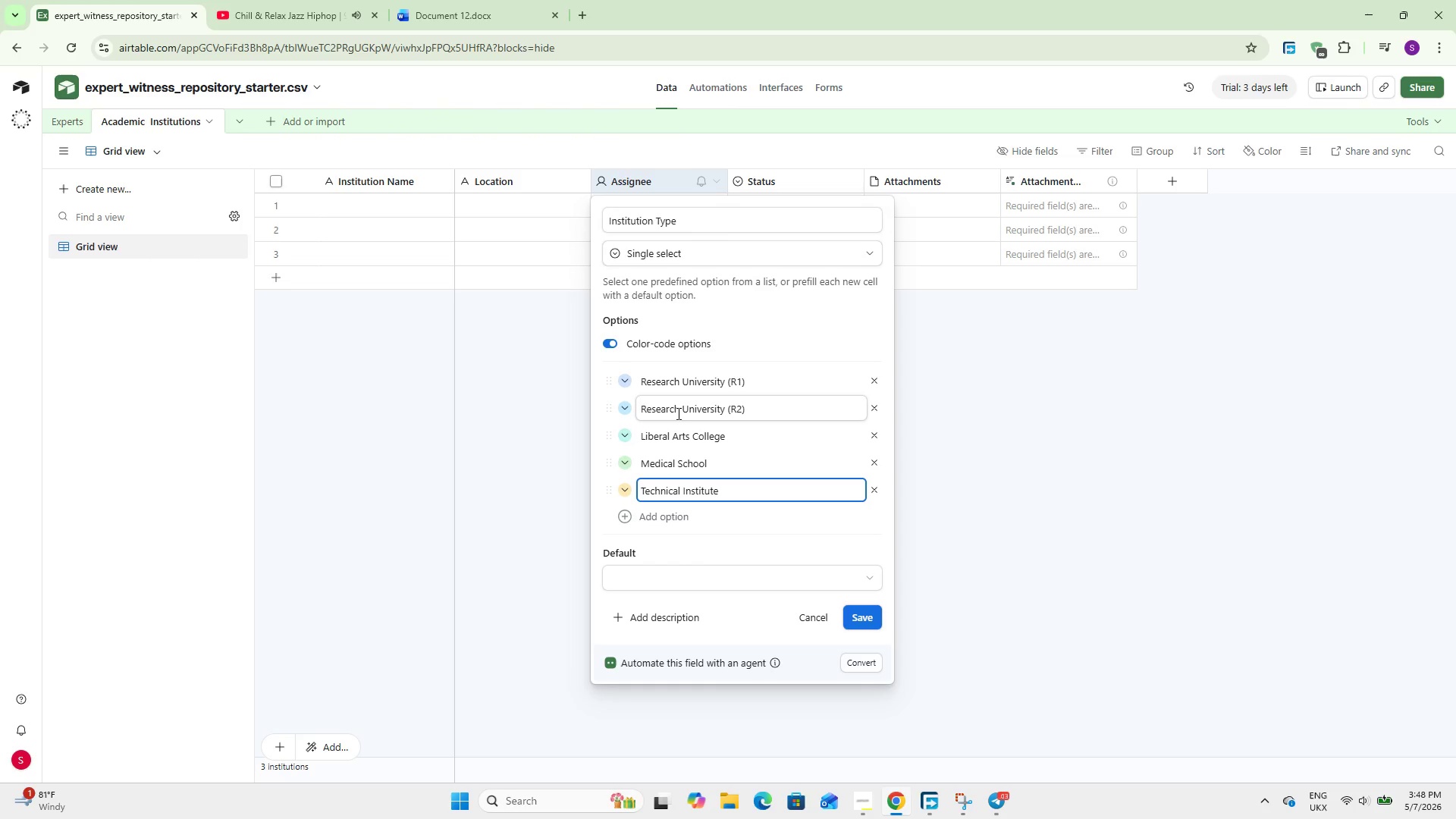 
key(Enter)
 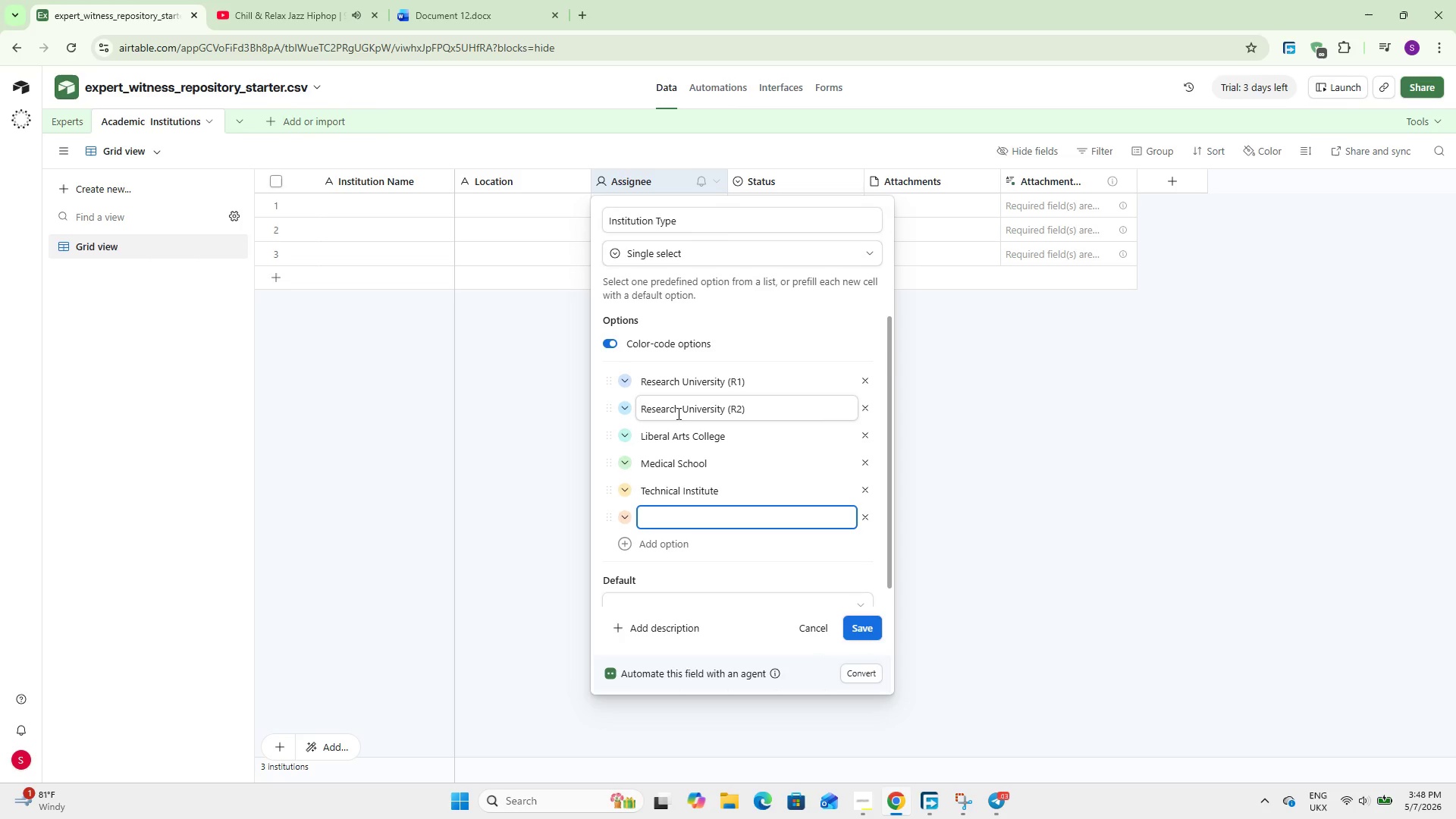 
wait(10.19)
 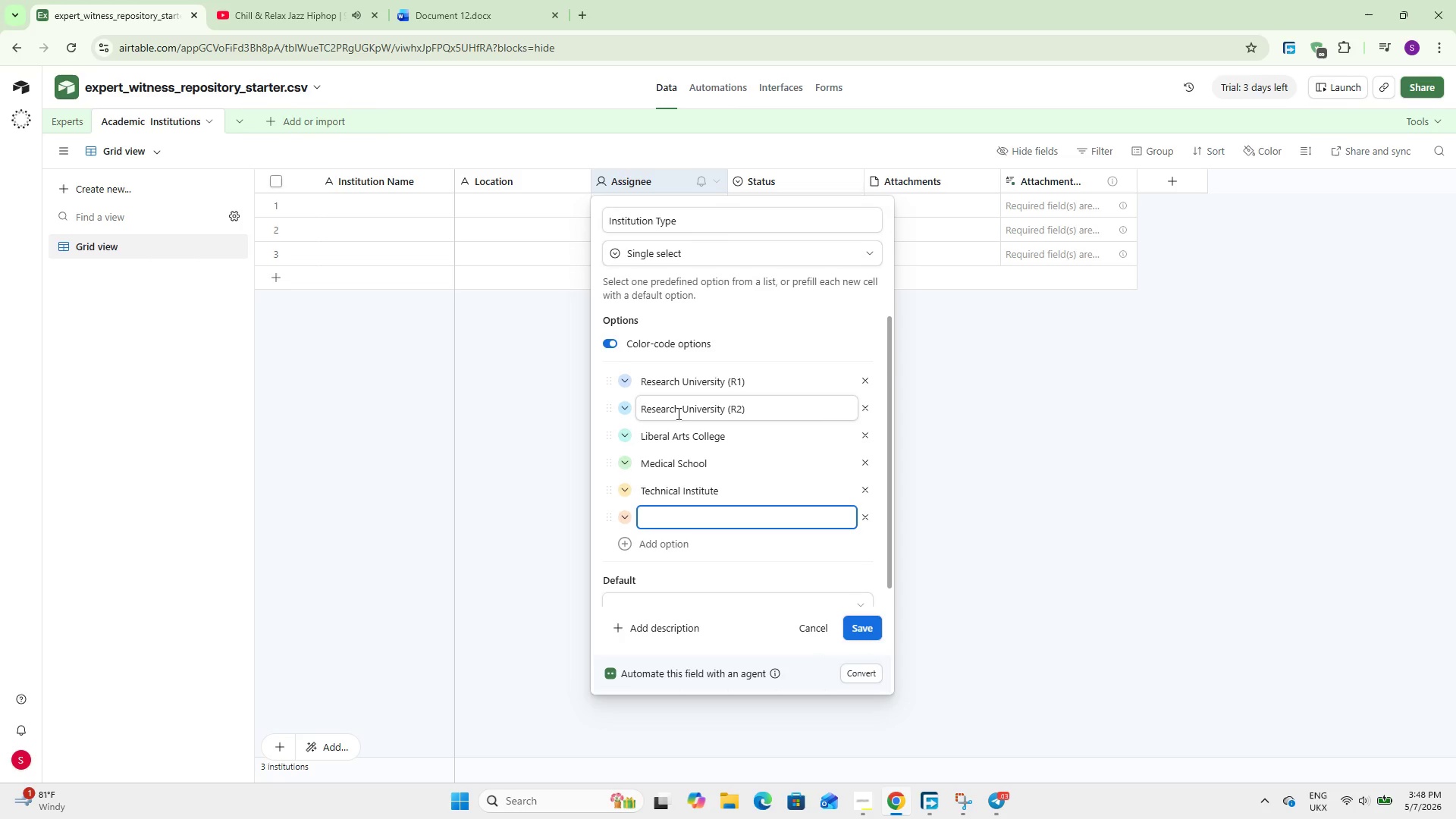 
left_click([867, 517])
 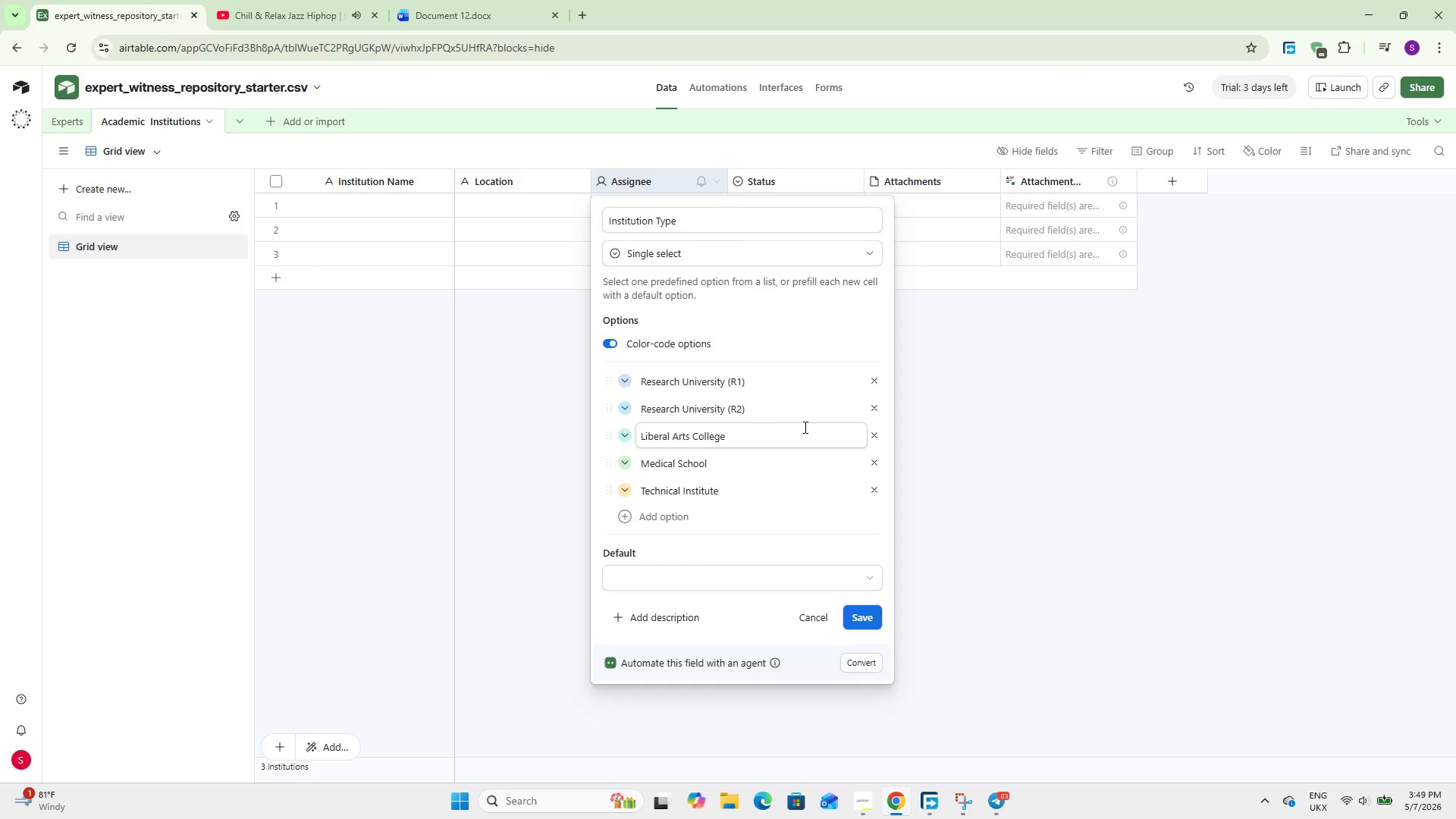 
wait(49.16)
 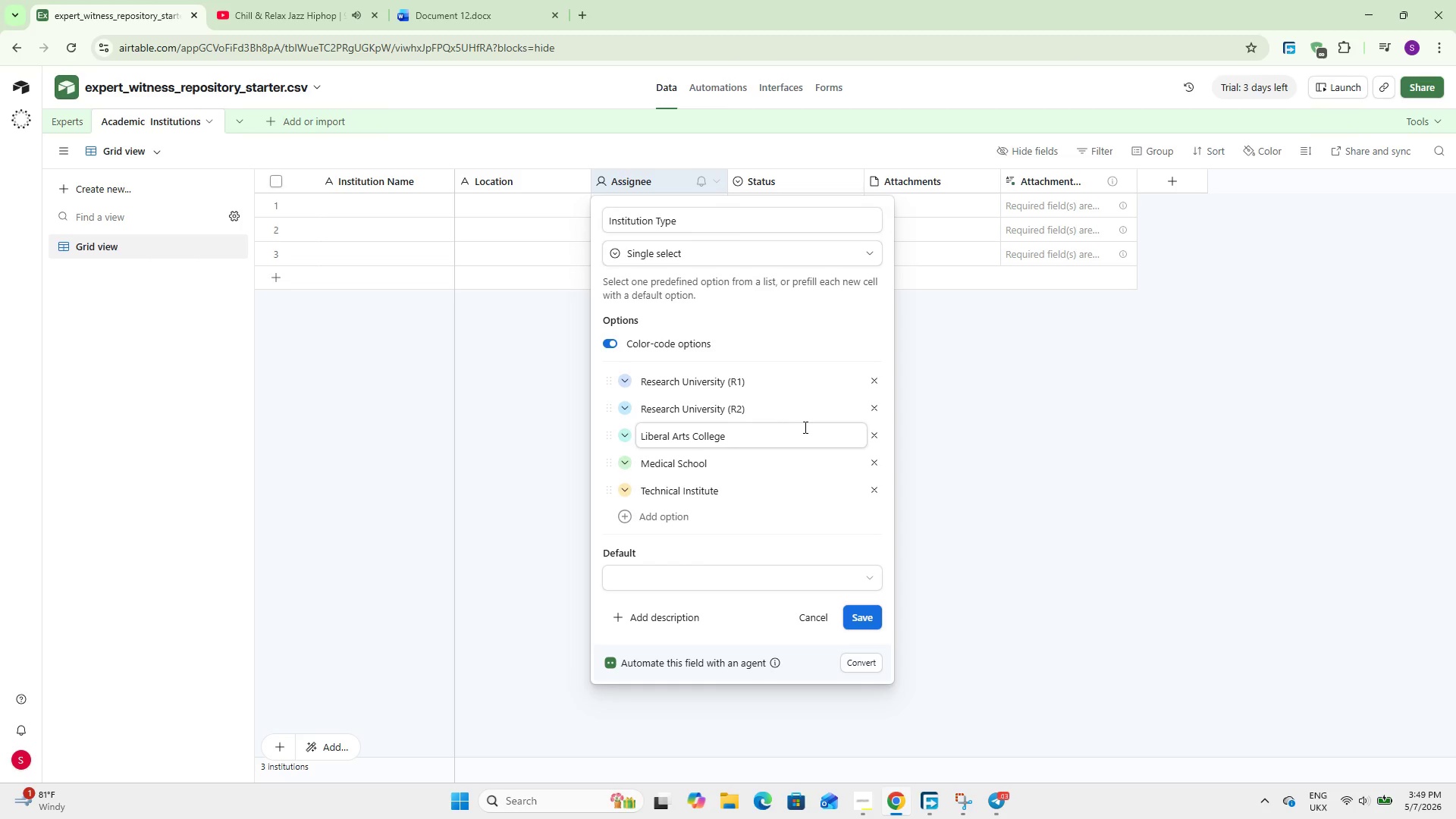 
left_click([851, 614])
 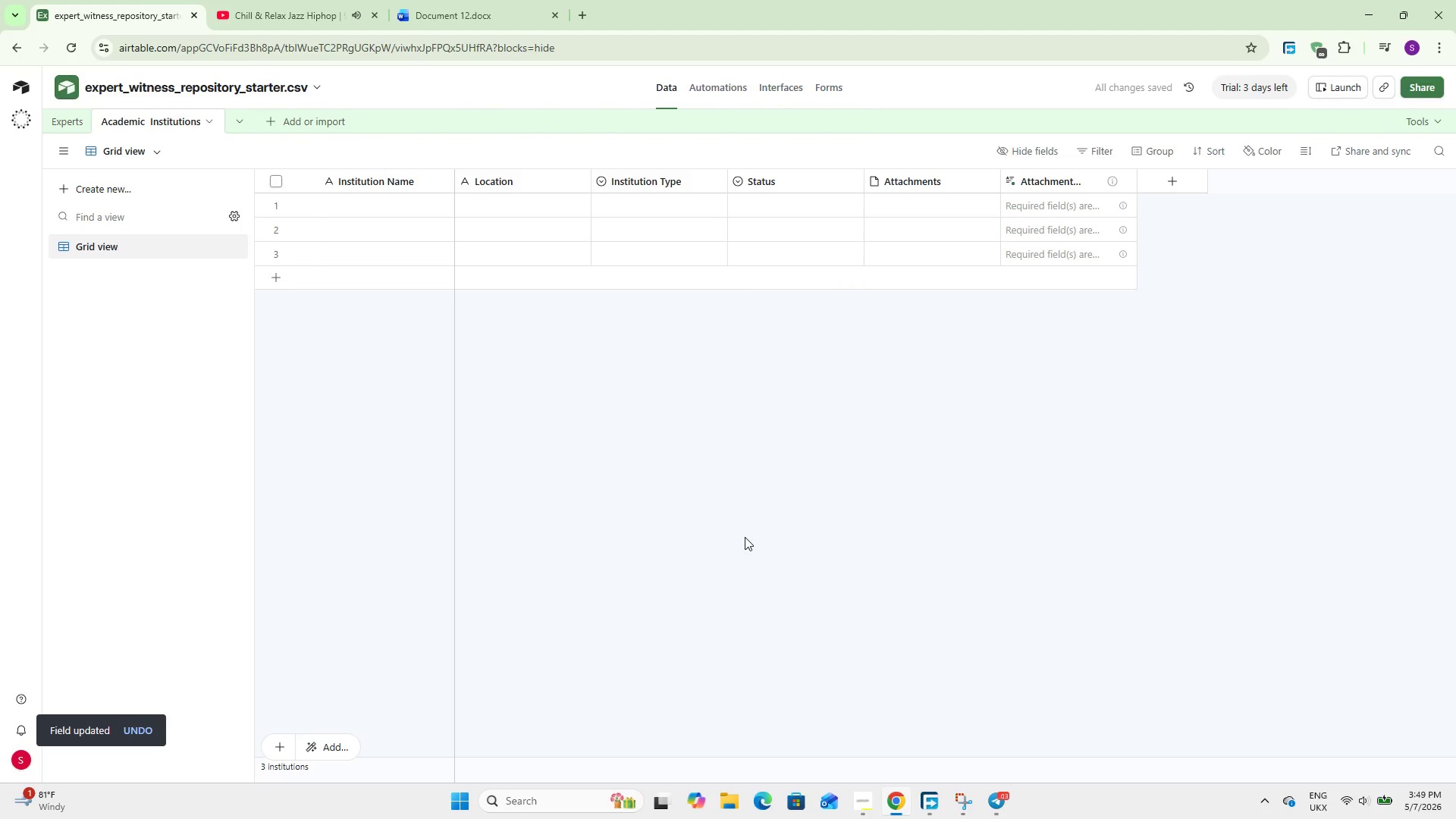 
wait(18.52)
 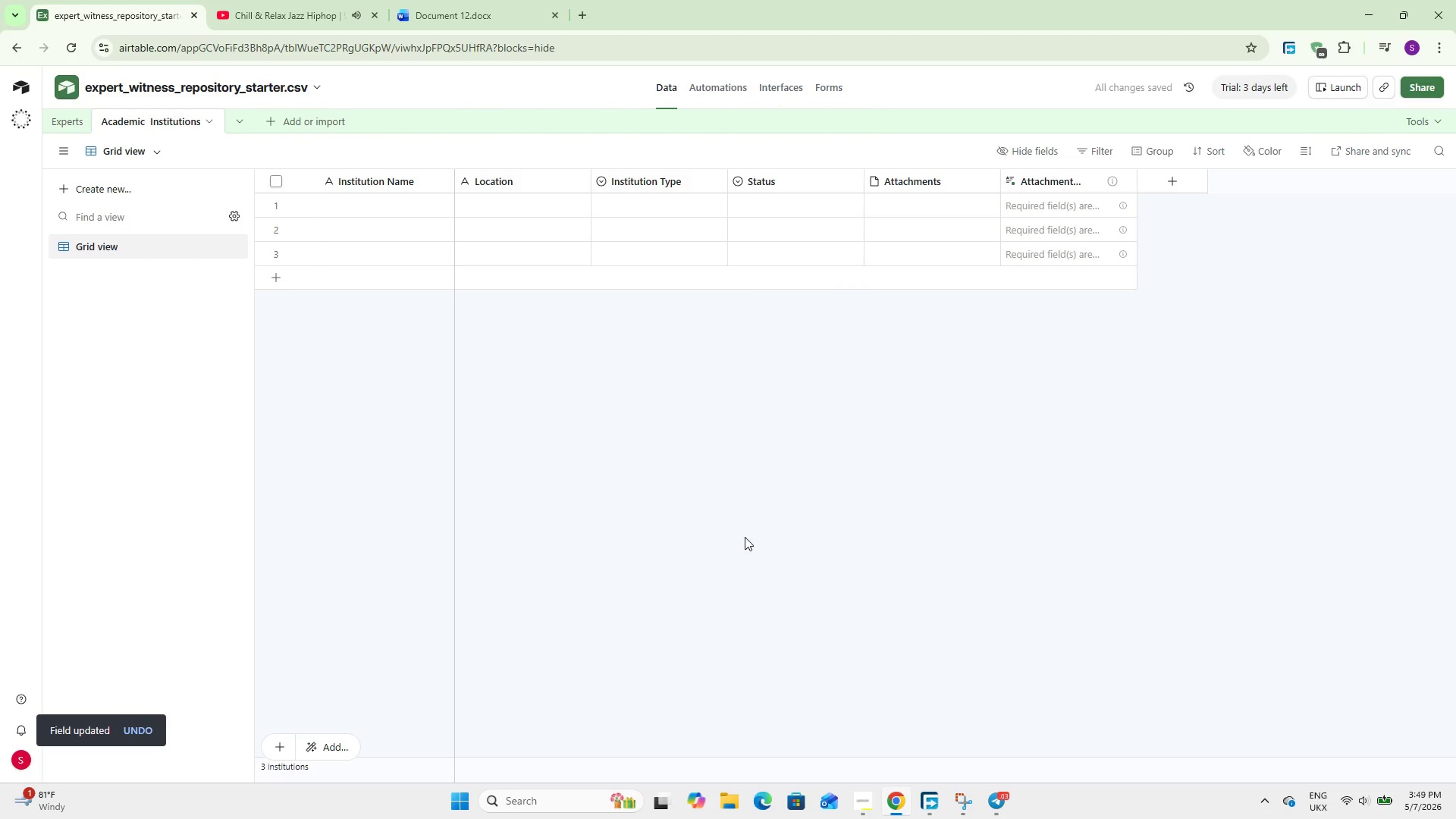 
double_click([789, 182])
 